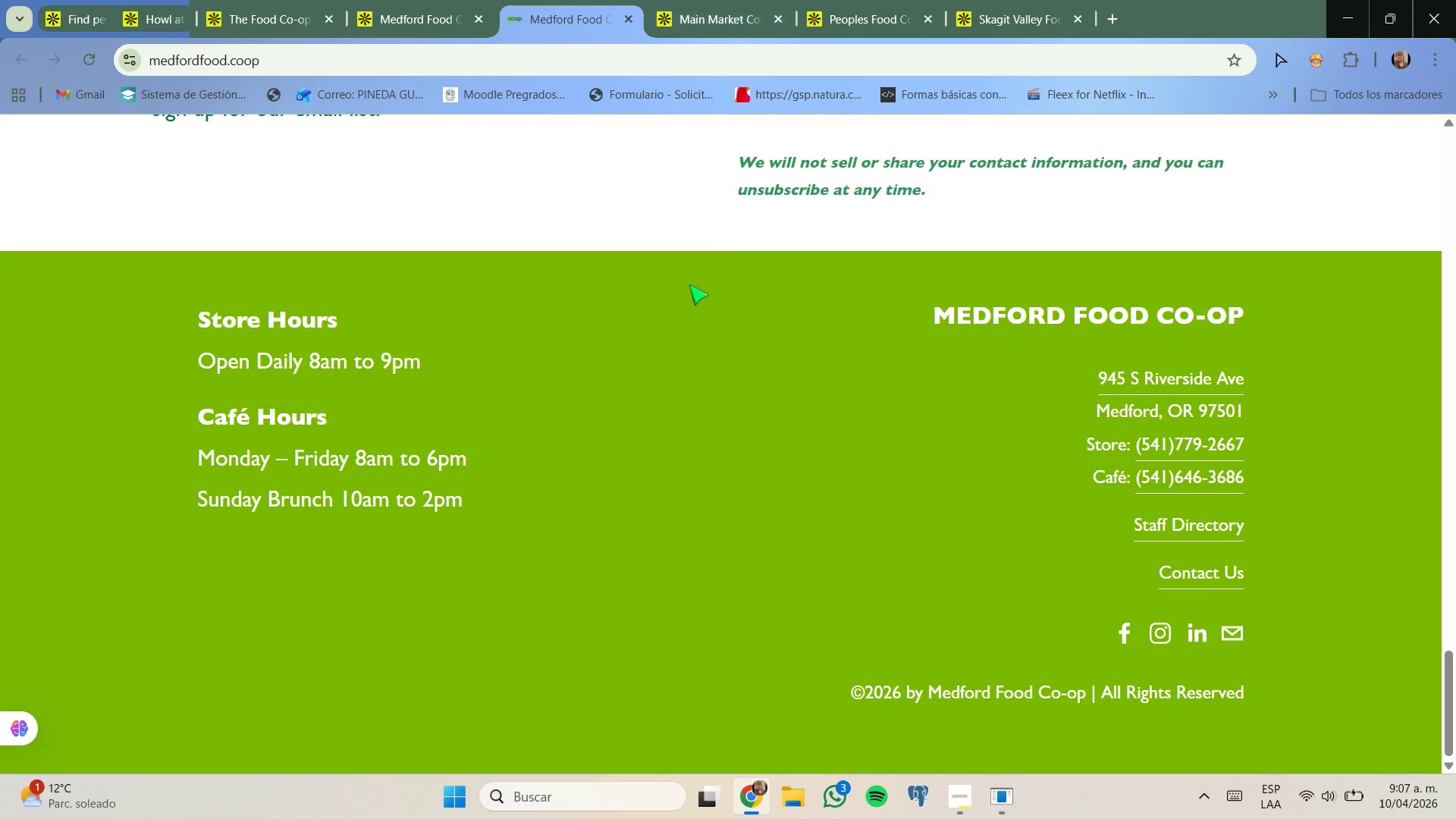 
scroll: coordinate [665, 267], scroll_direction: up, amount: 15.0
 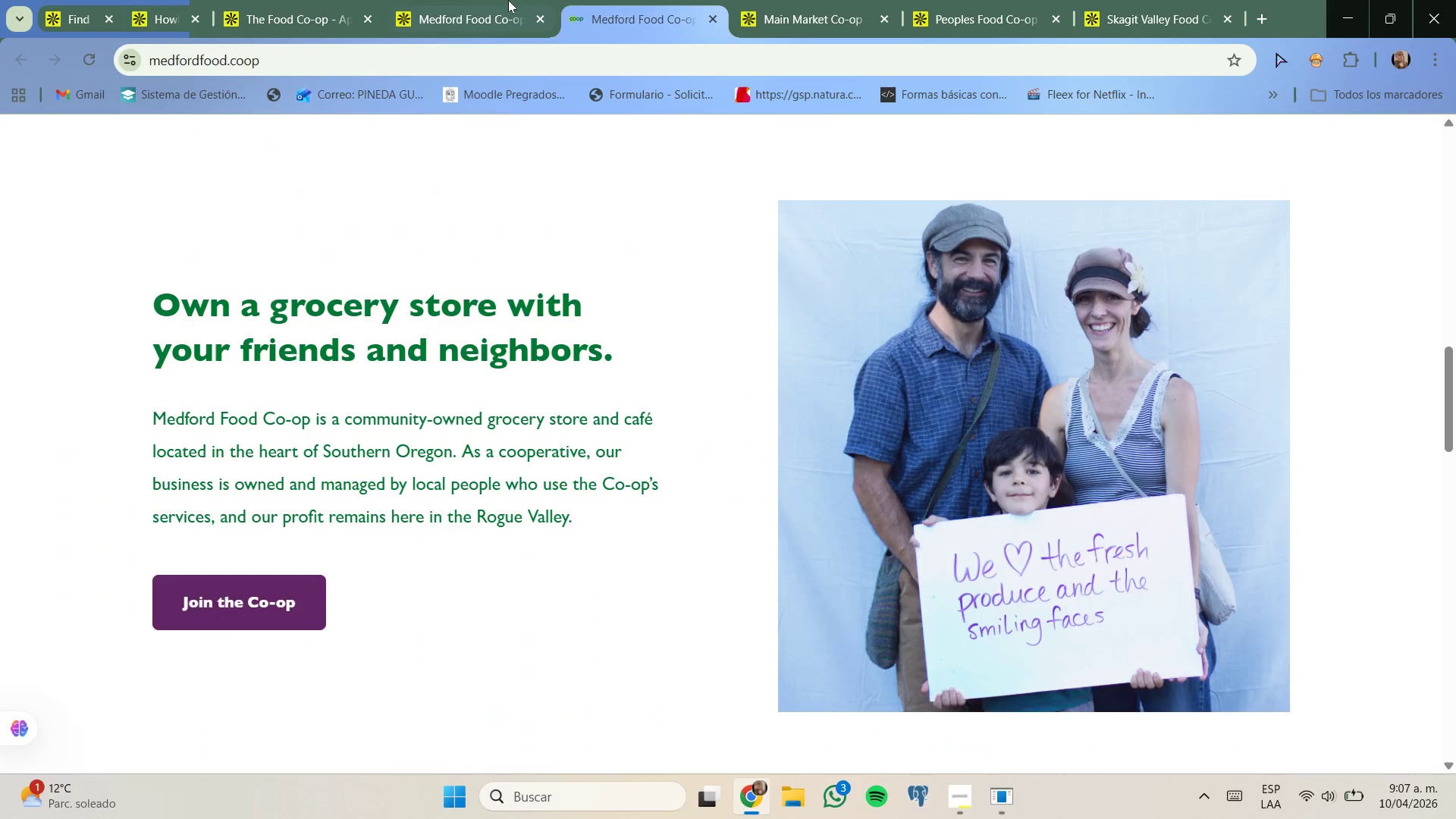 
left_click([505, 0])
 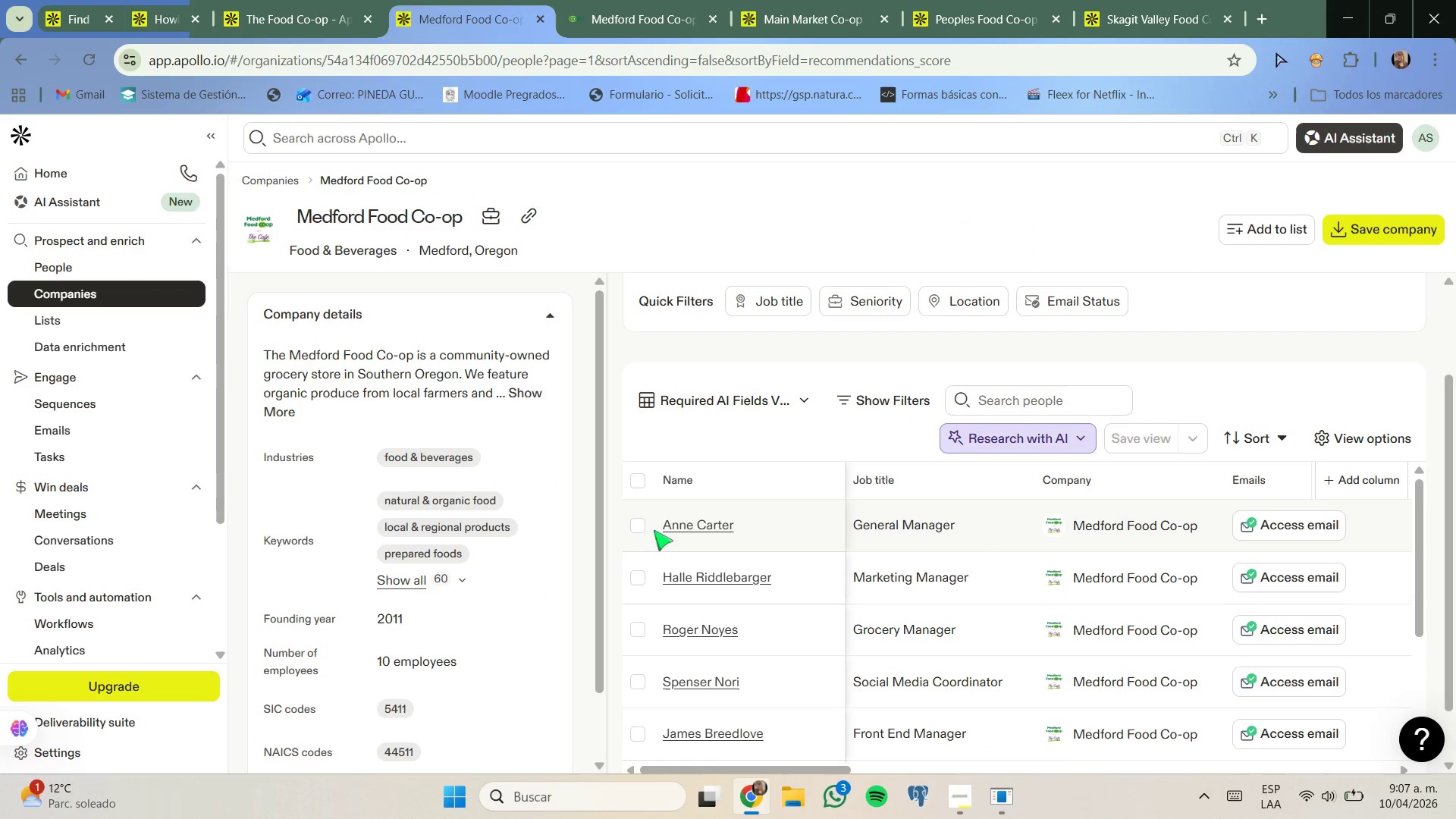 
left_click([642, 529])
 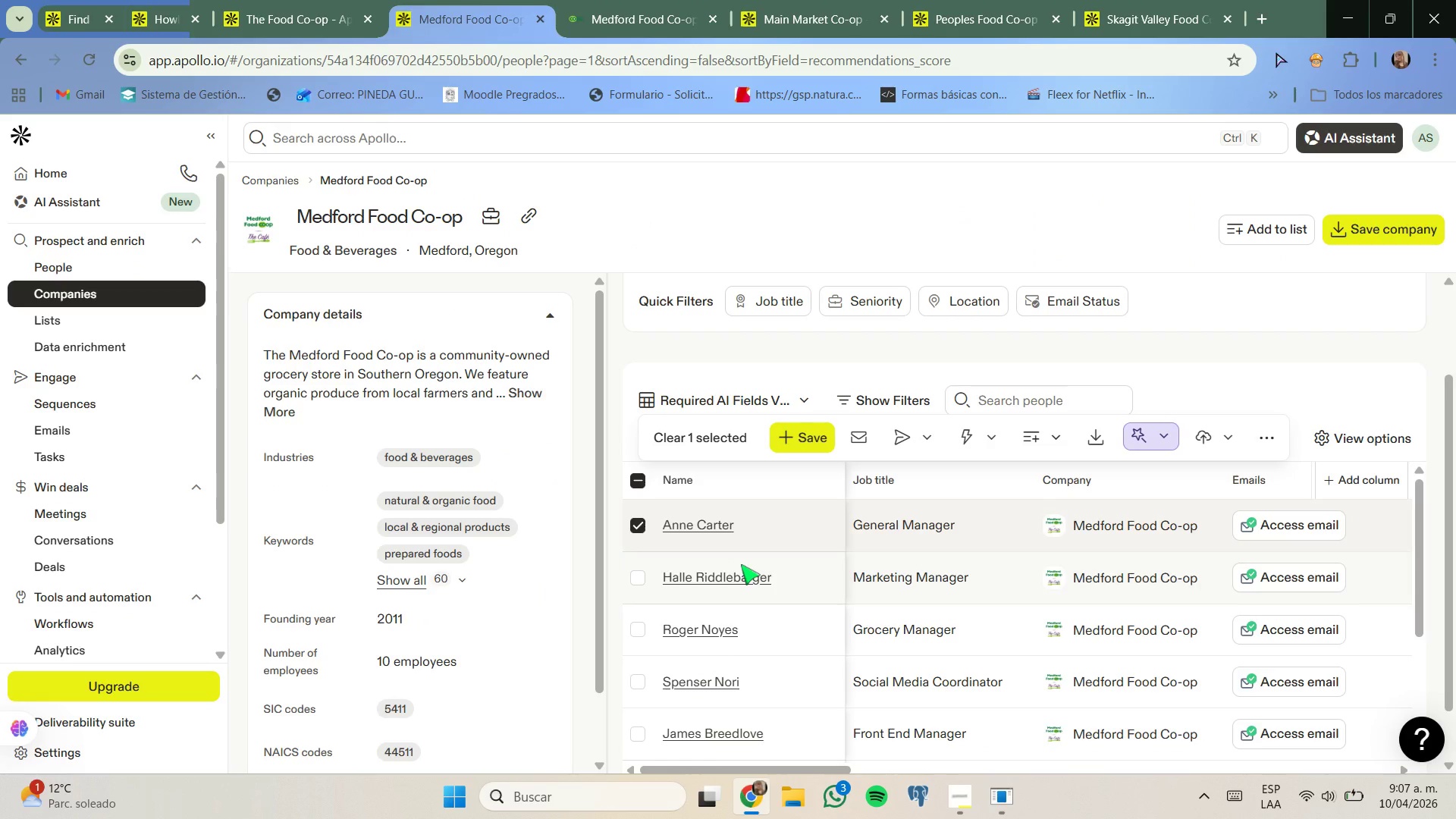 
scroll: coordinate [923, 598], scroll_direction: down, amount: 1.0
 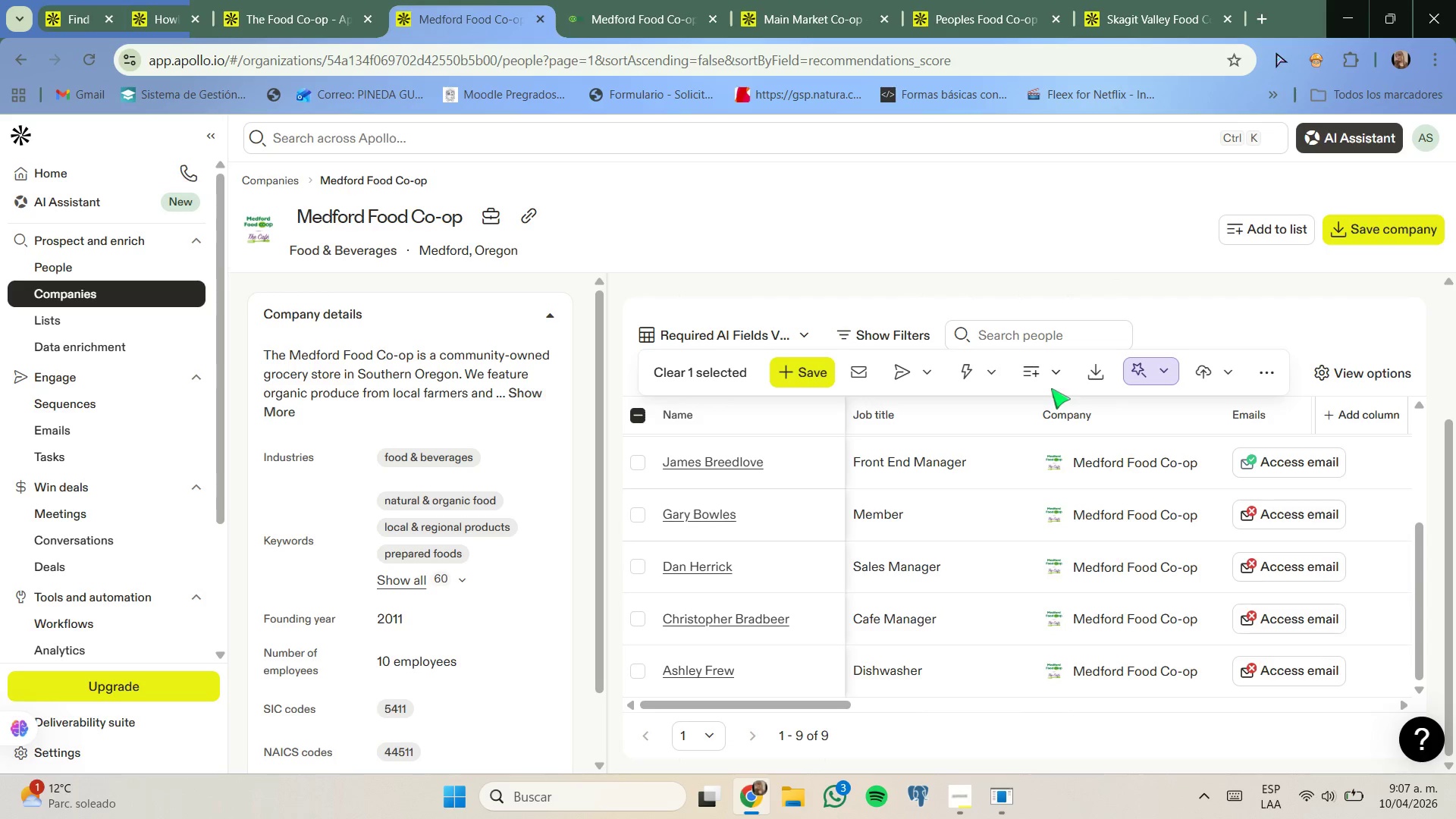 
left_click([1052, 378])
 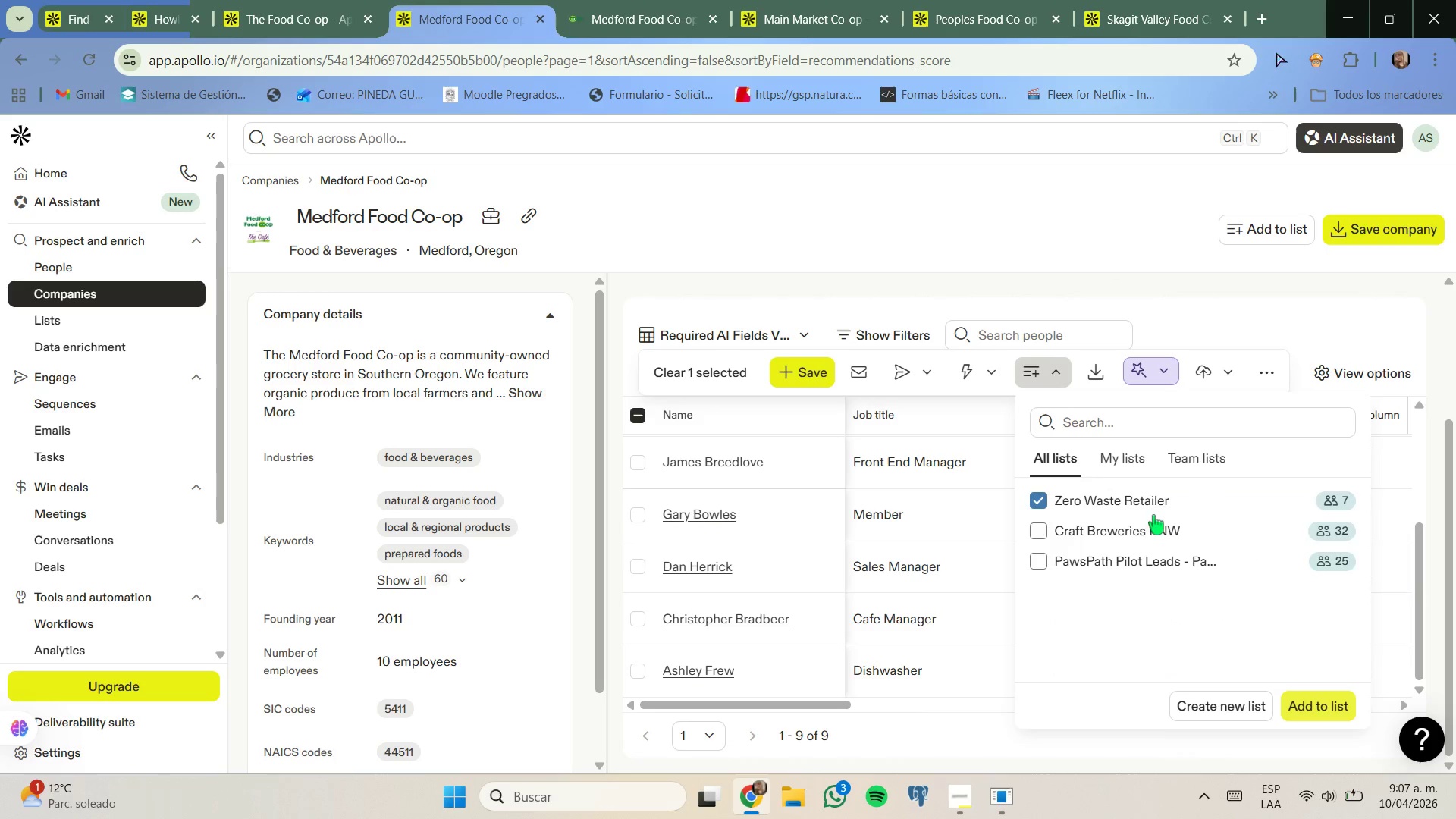 
left_click([1303, 711])
 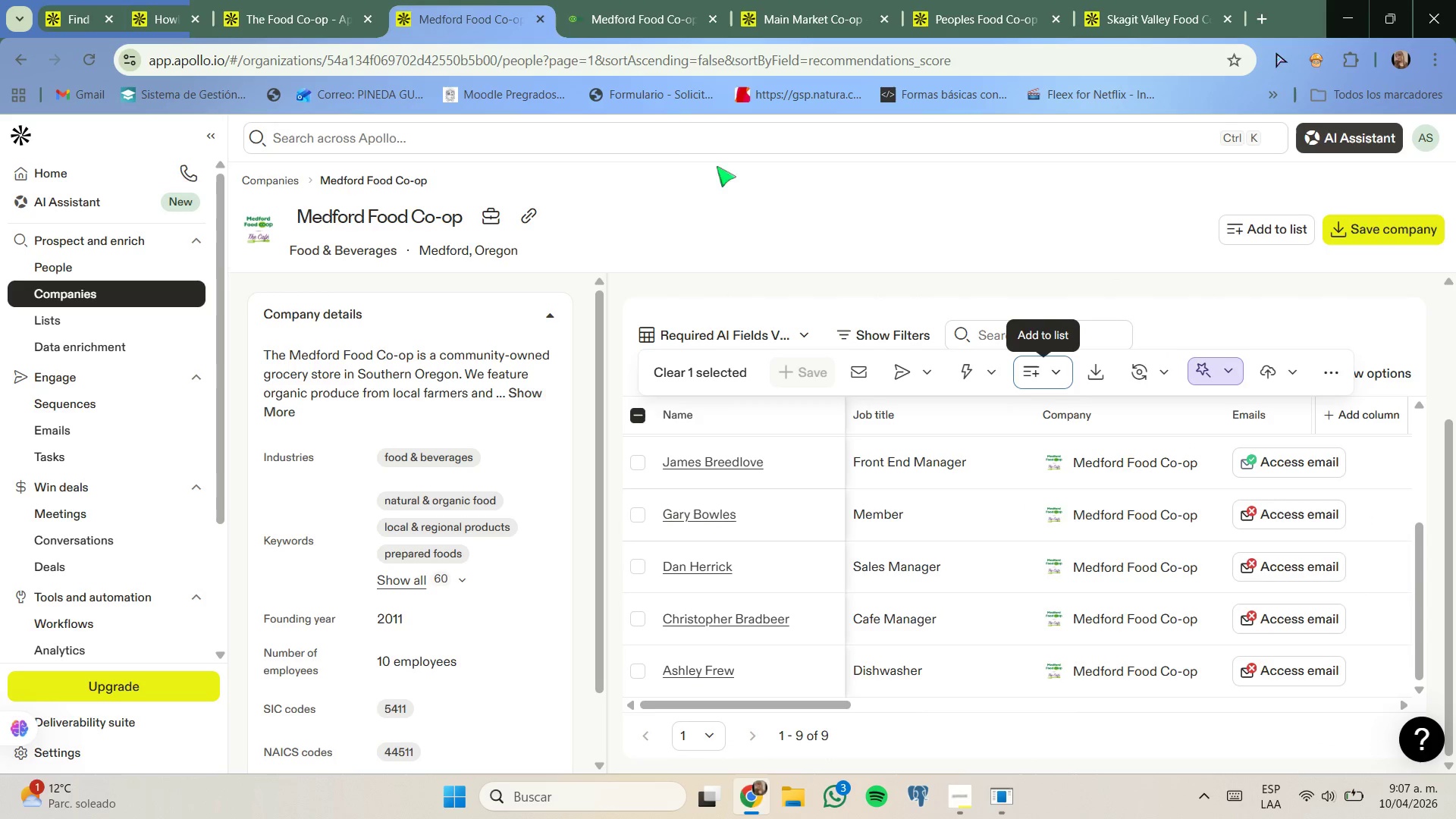 
left_click([718, 21])
 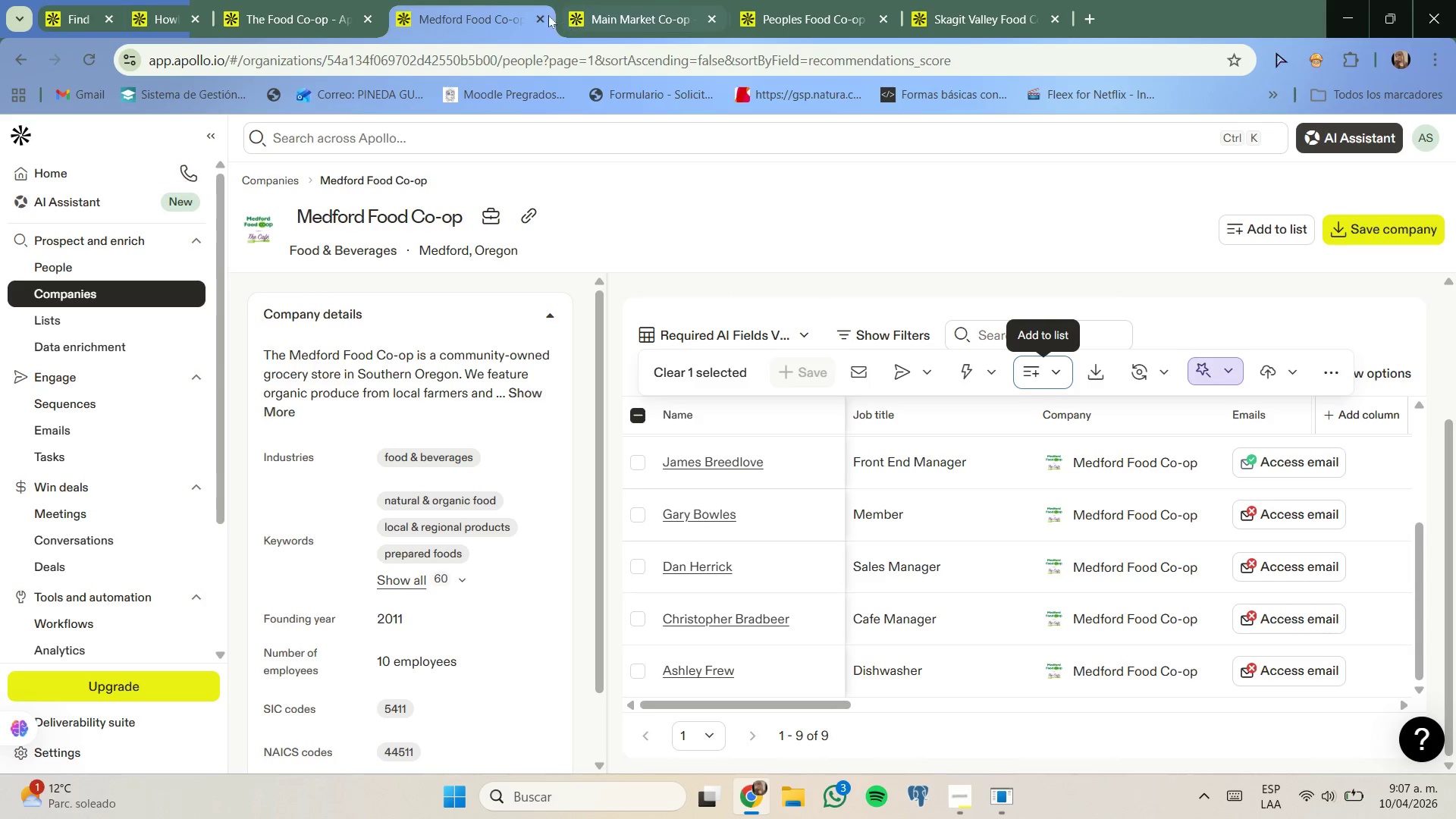 
left_click([538, 15])
 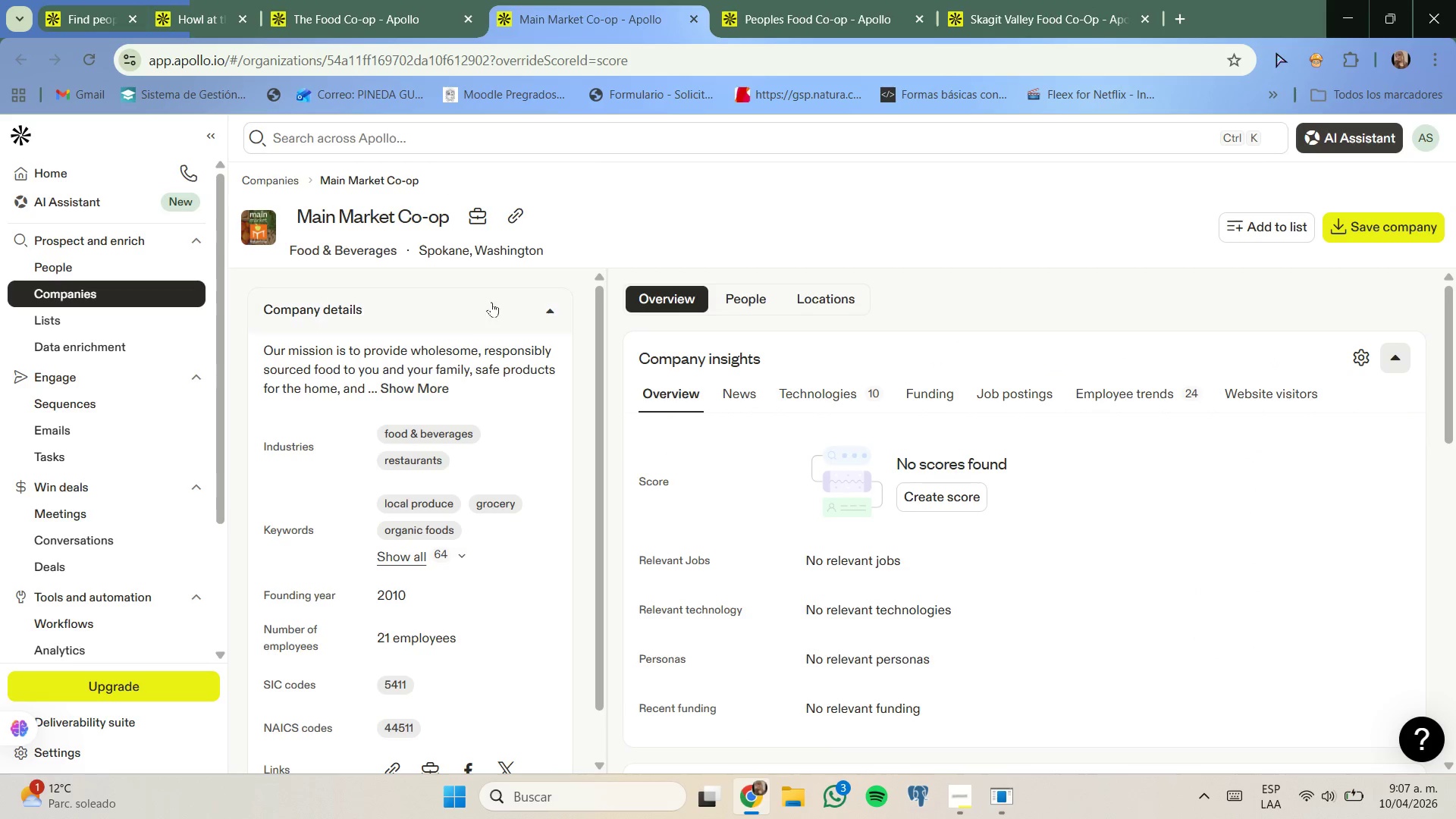 
left_click([746, 306])
 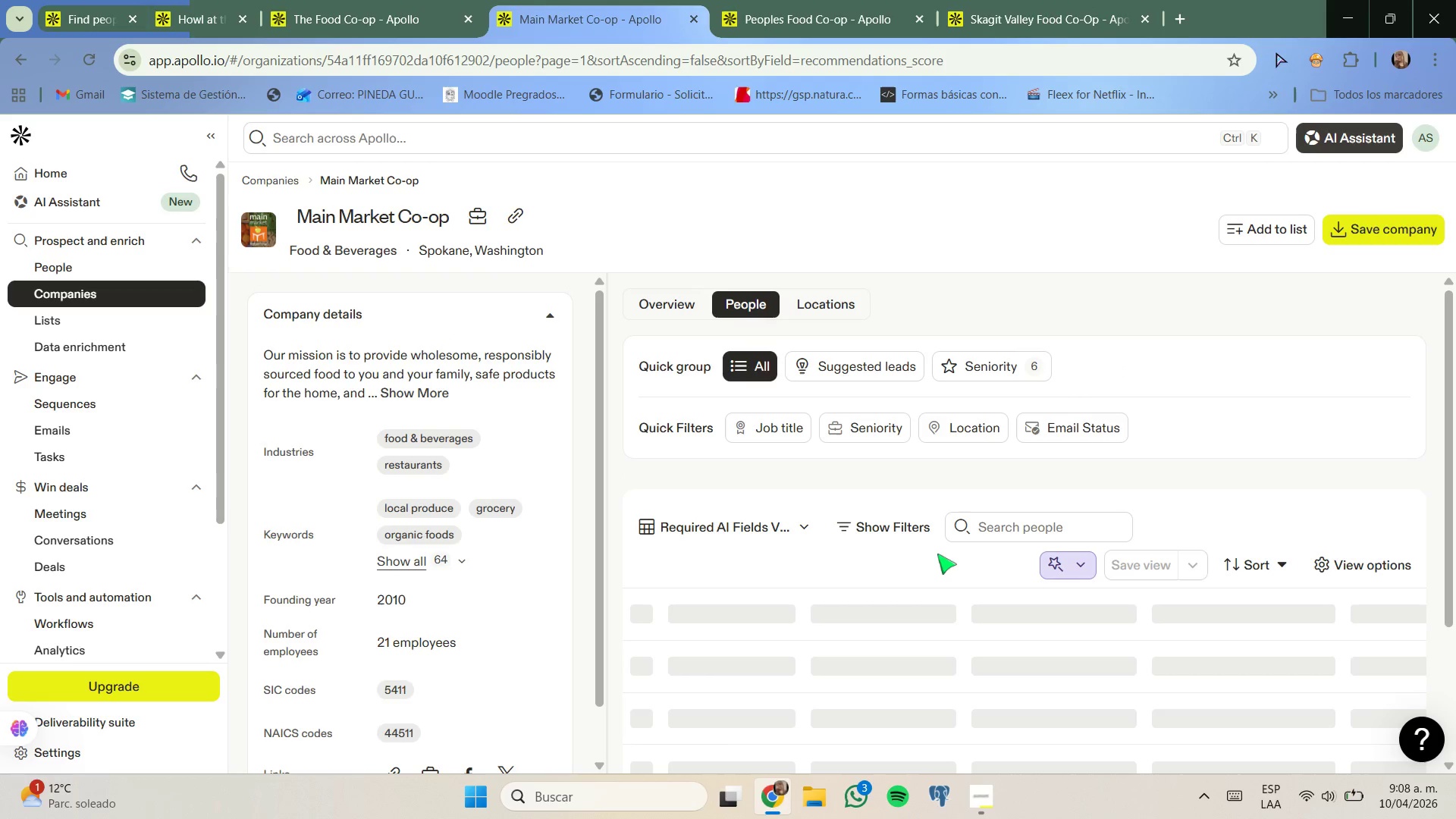 
scroll: coordinate [1288, 556], scroll_direction: down, amount: 6.0
 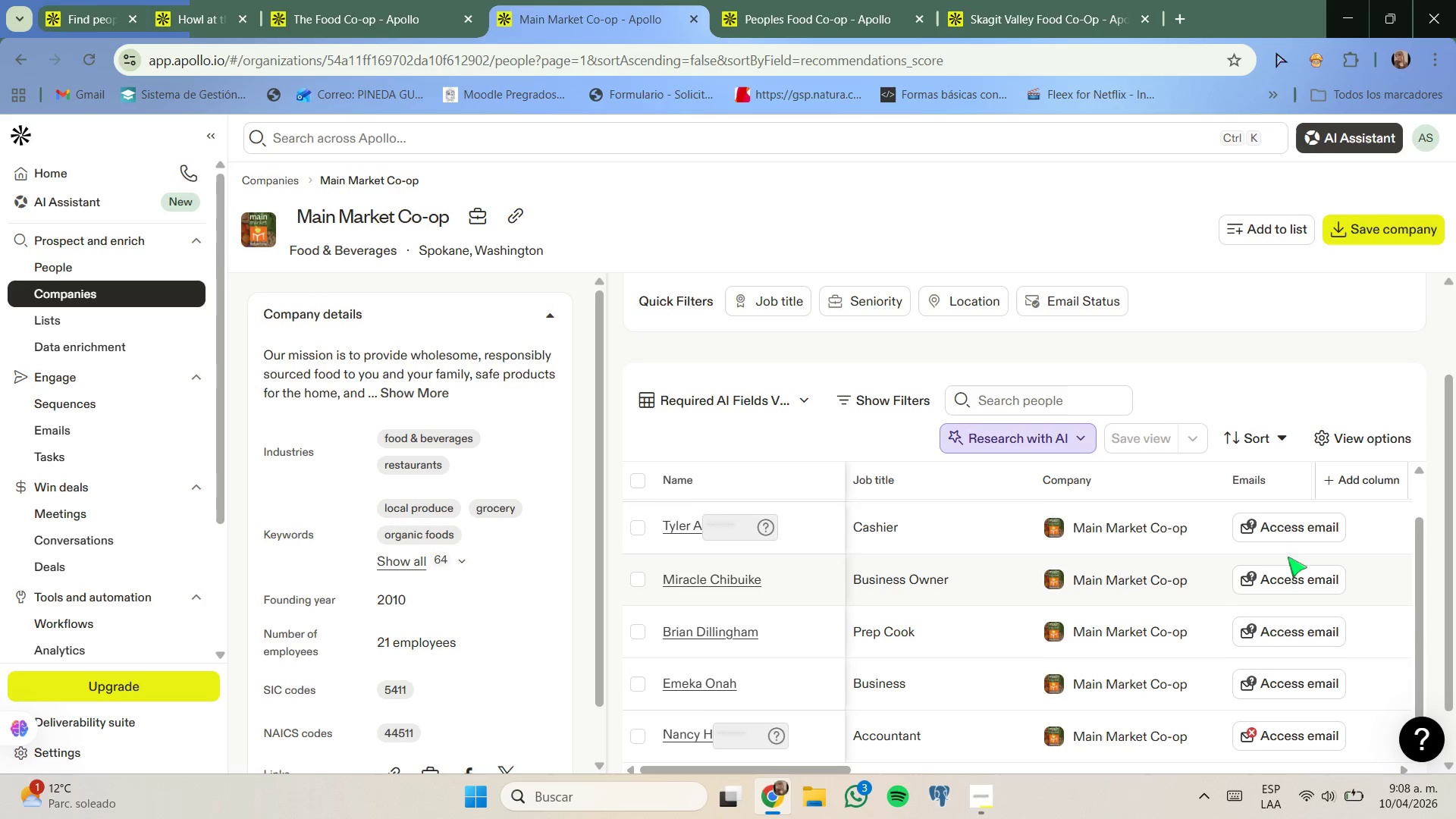 
scroll: coordinate [1288, 557], scroll_direction: up, amount: 1.0
 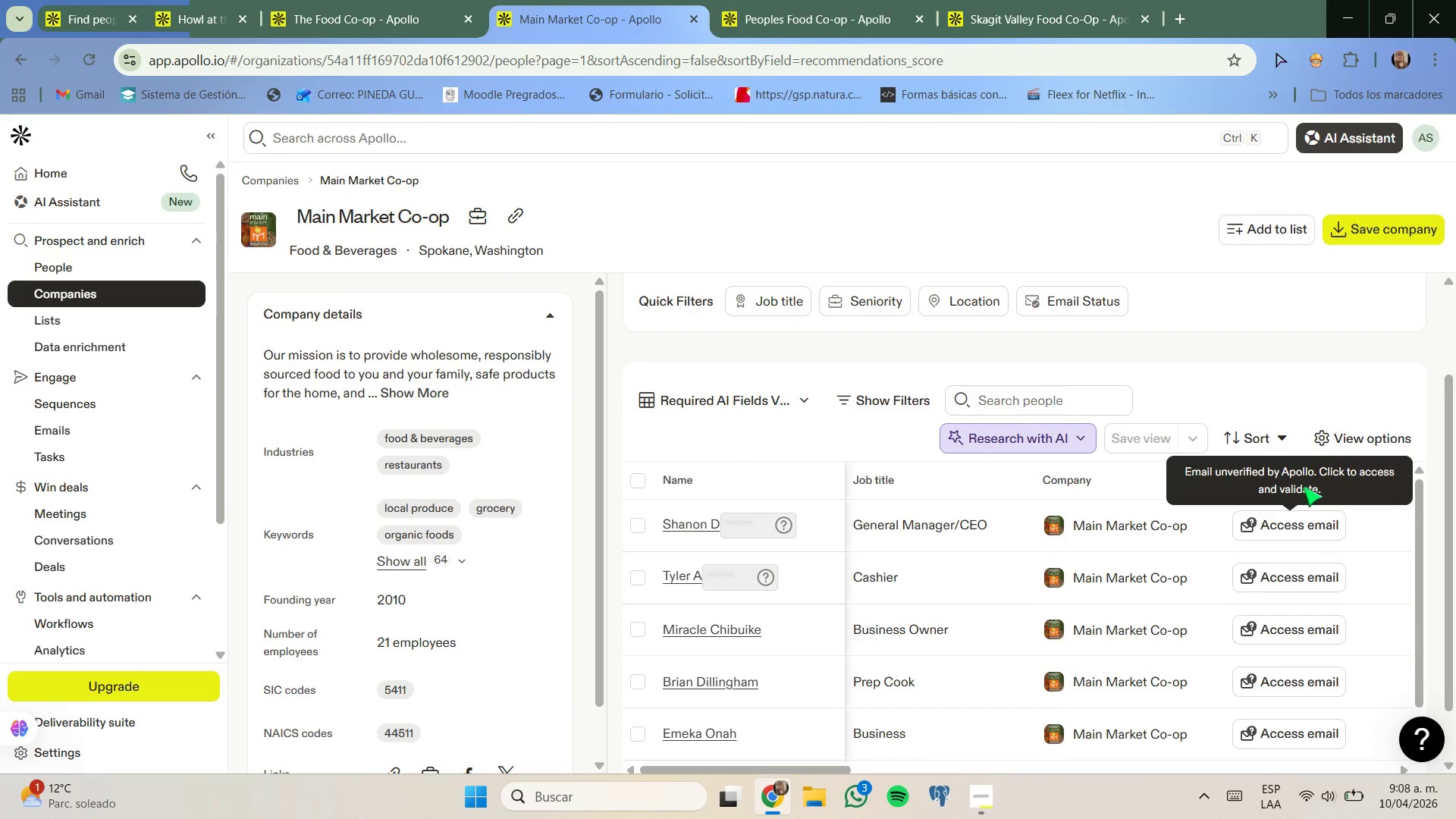 
wait(6.47)
 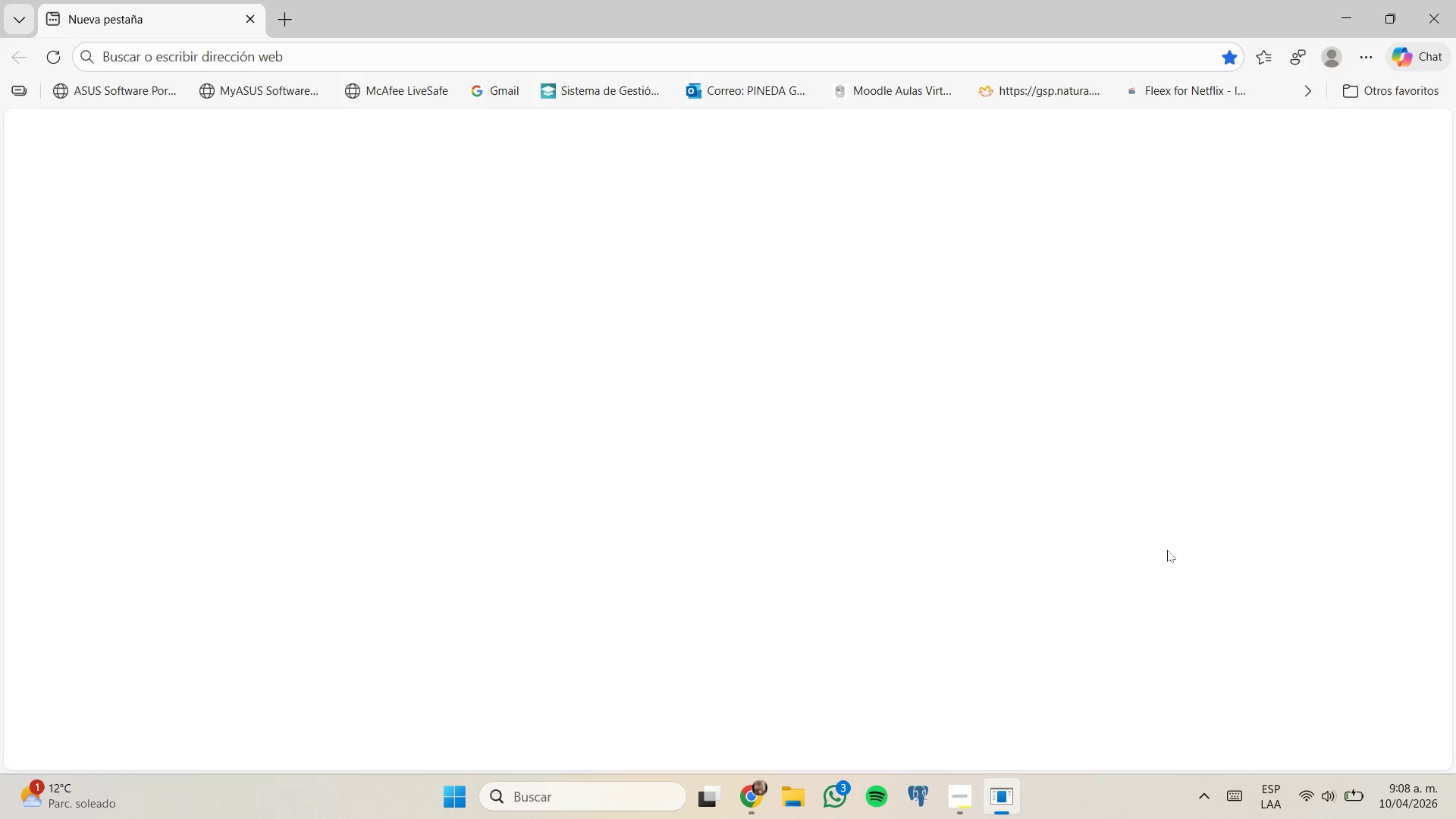 
left_click([1288, 528])
 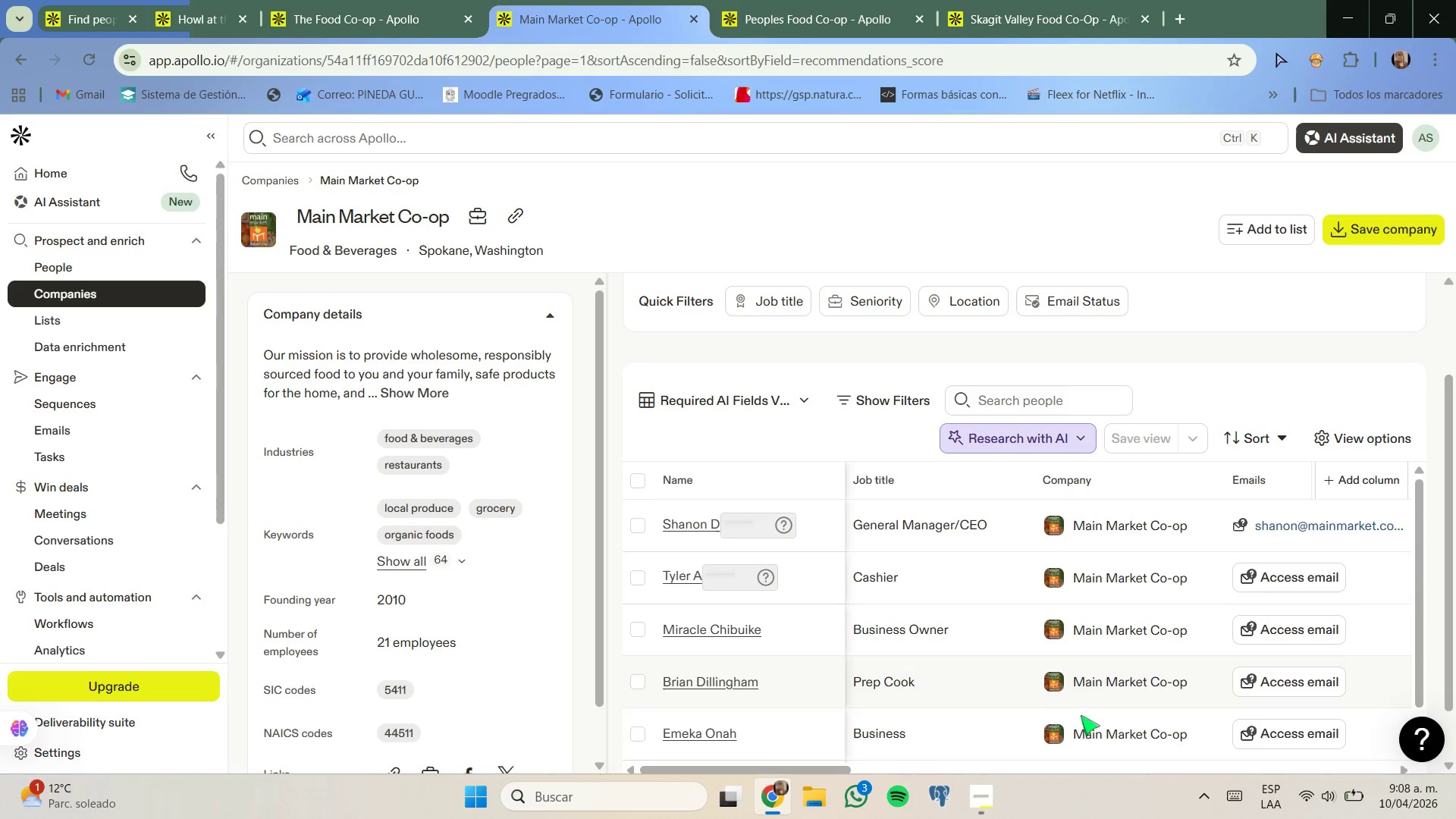 
left_click_drag(start_coordinate=[799, 767], to_coordinate=[835, 755])
 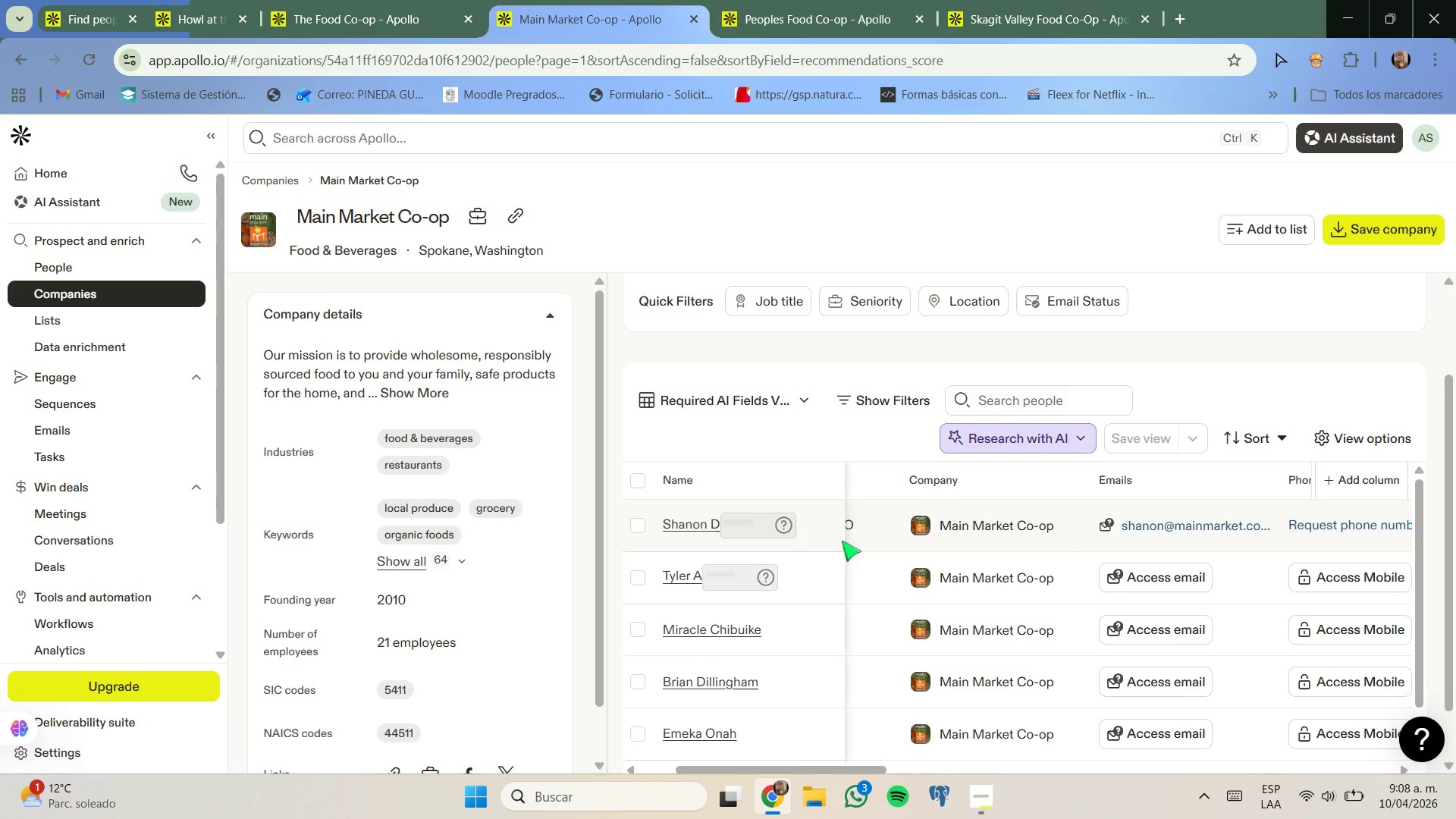 
left_click([757, 7])
 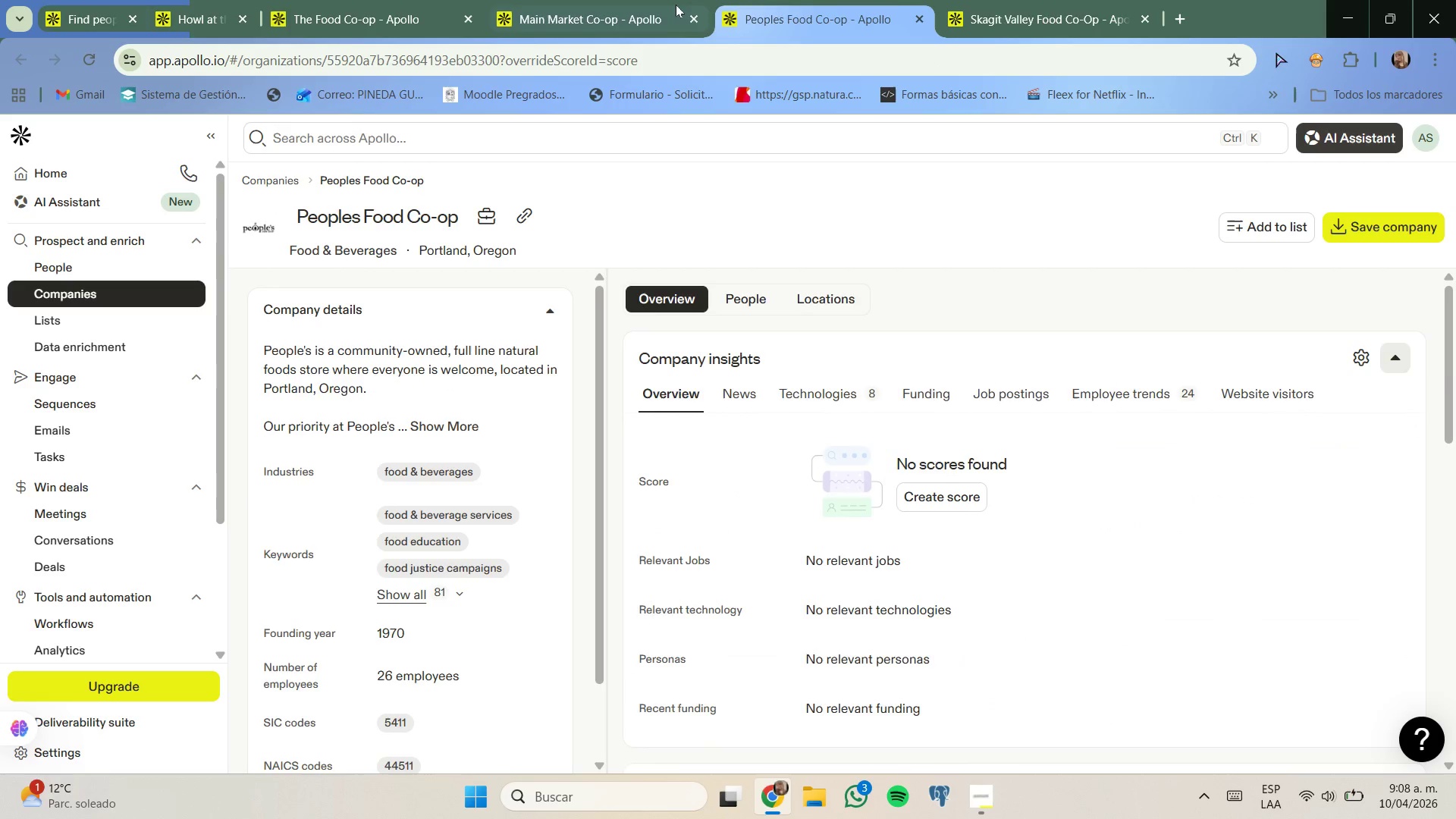 
left_click([676, 5])
 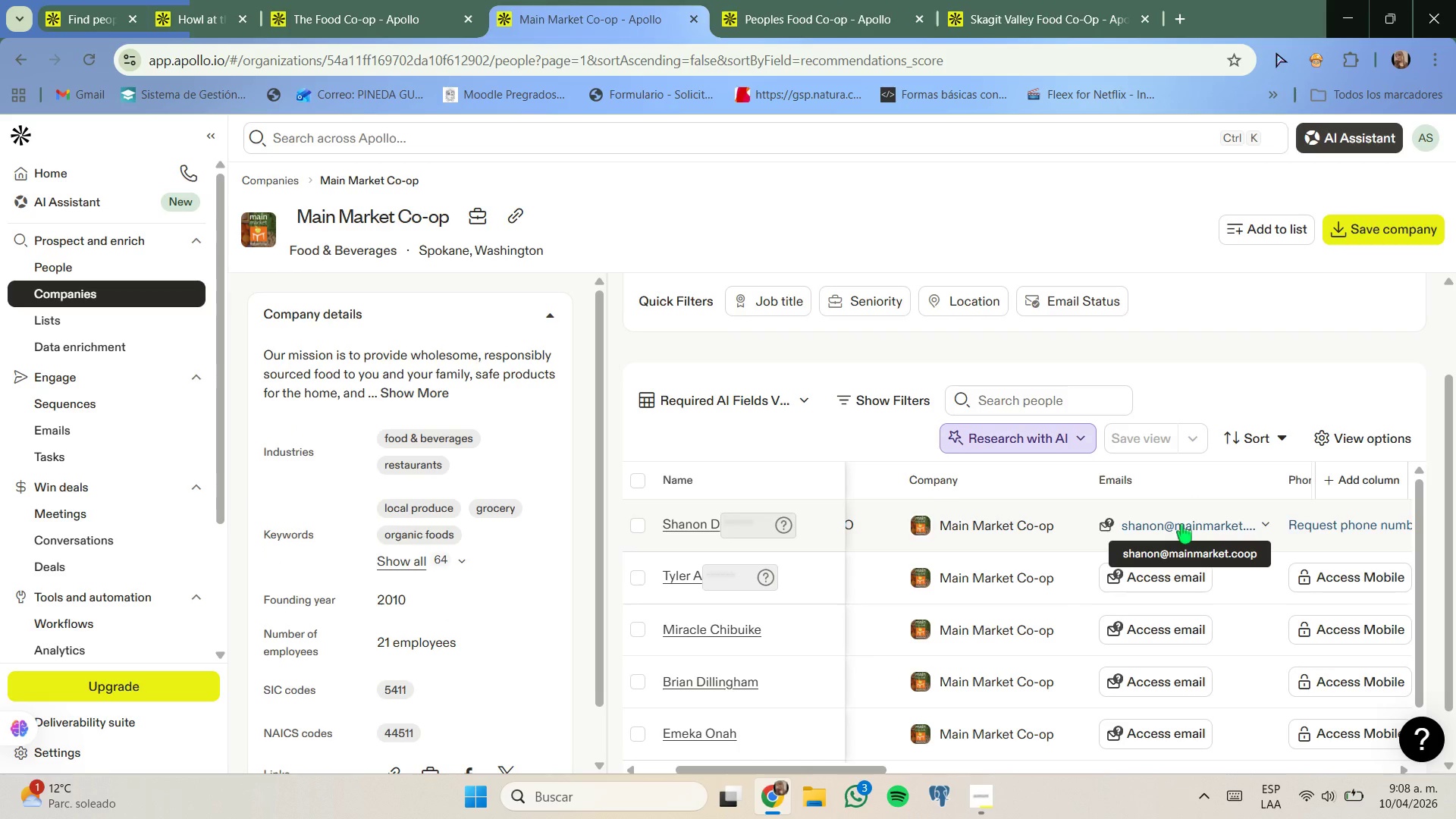 
wait(9.53)
 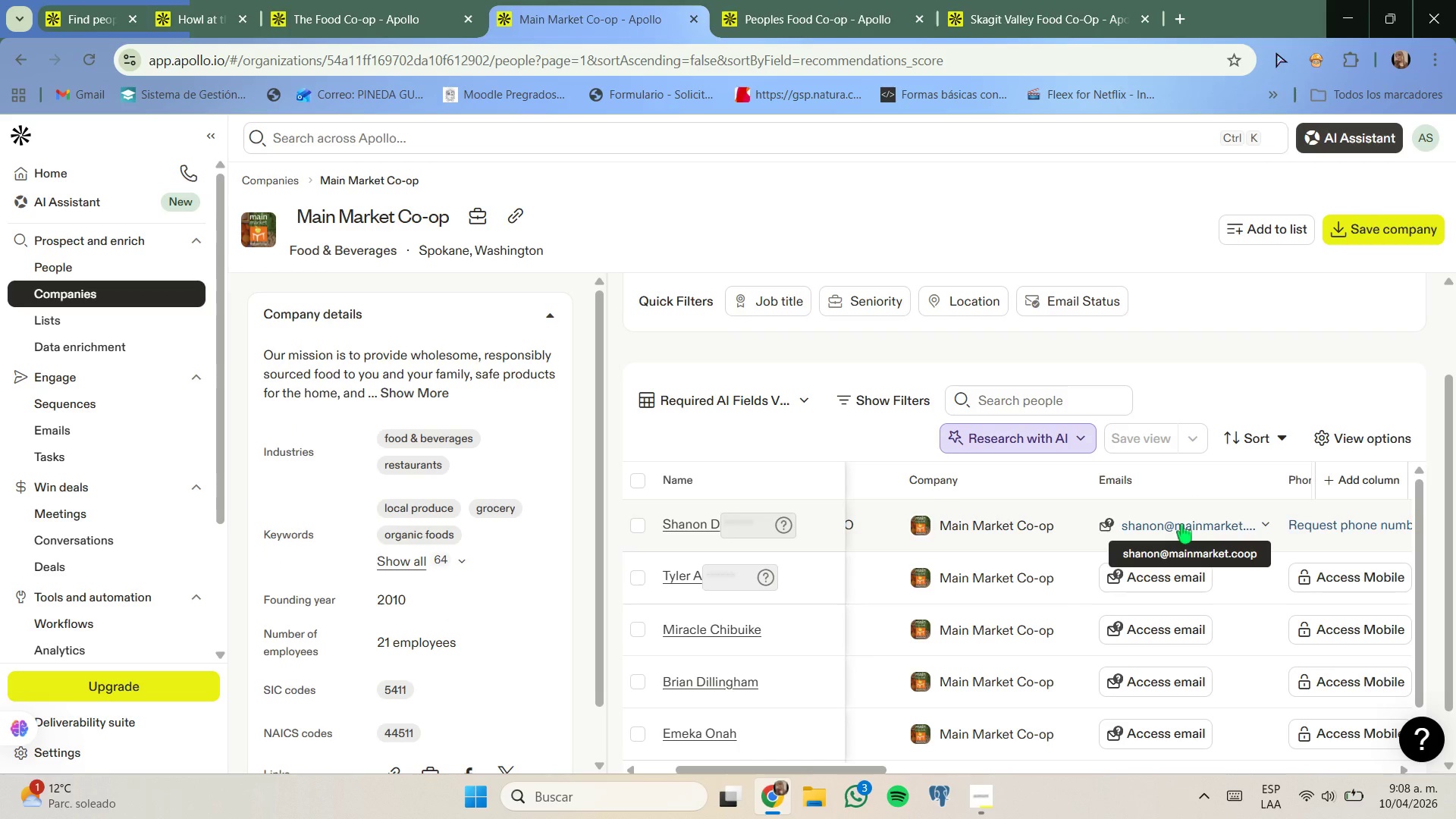 
left_click_drag(start_coordinate=[874, 767], to_coordinate=[1102, 768])
 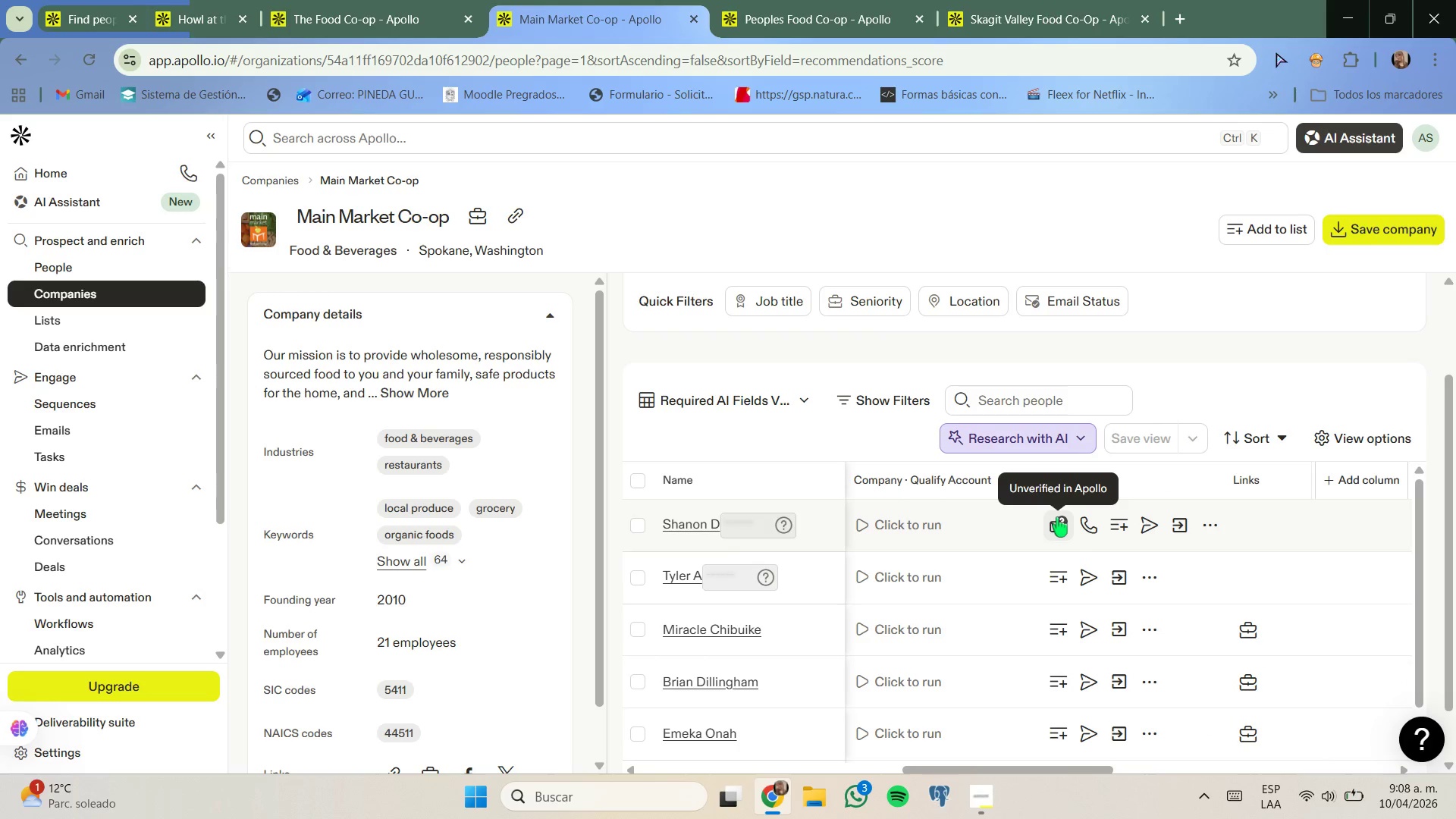 
left_click([1057, 518])
 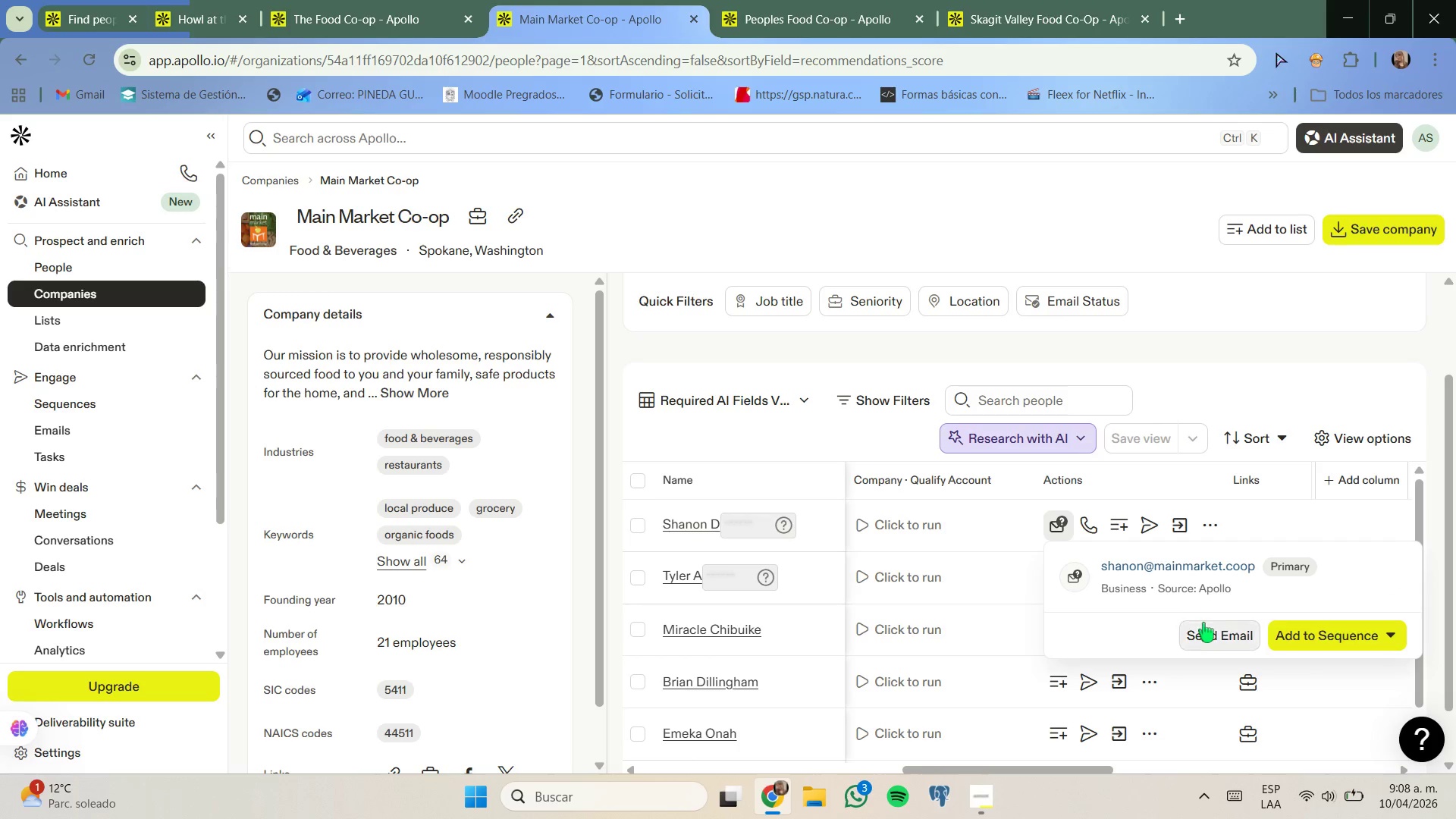 
wait(5.48)
 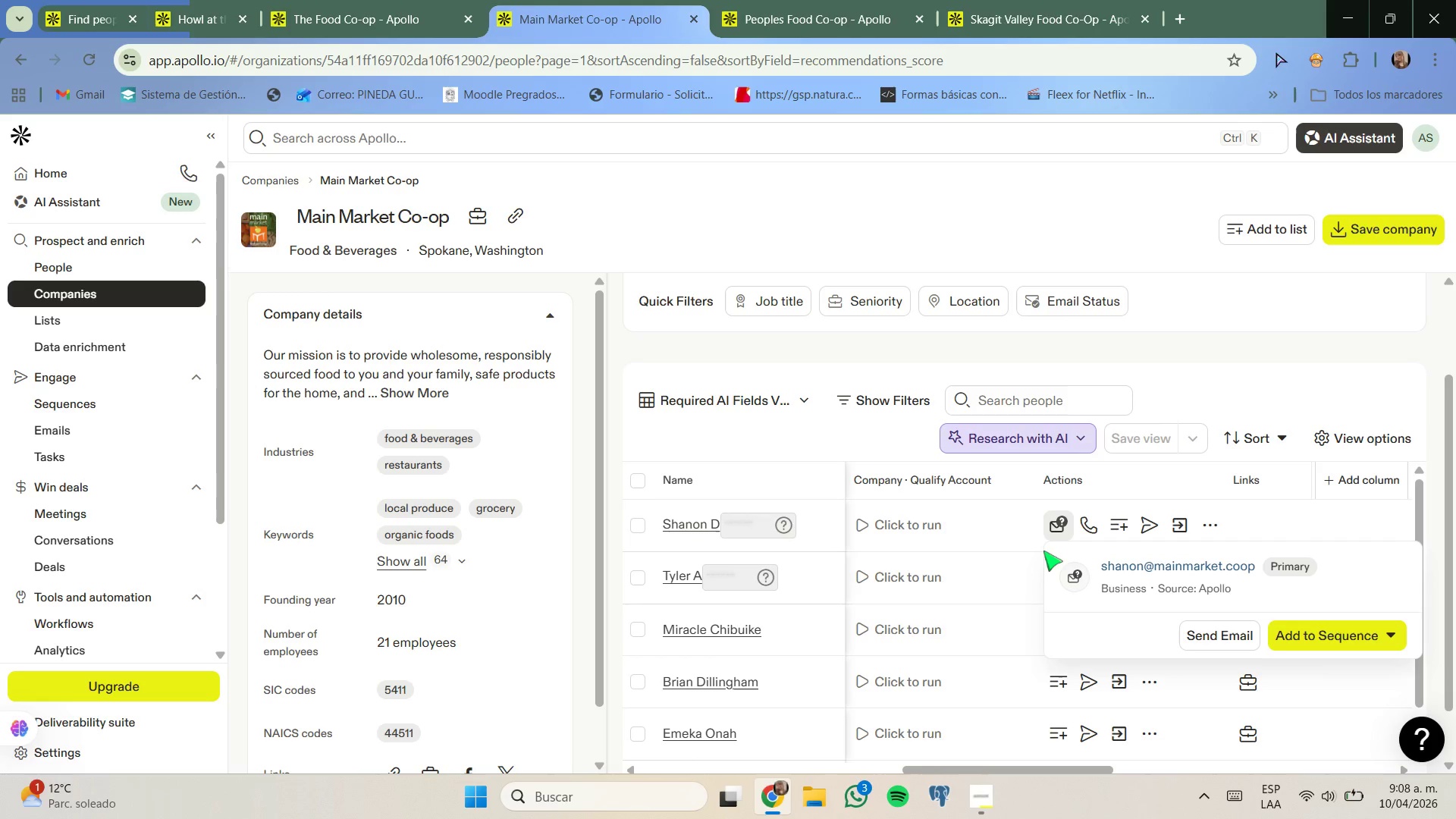 
left_click_drag(start_coordinate=[1004, 770], to_coordinate=[904, 755])
 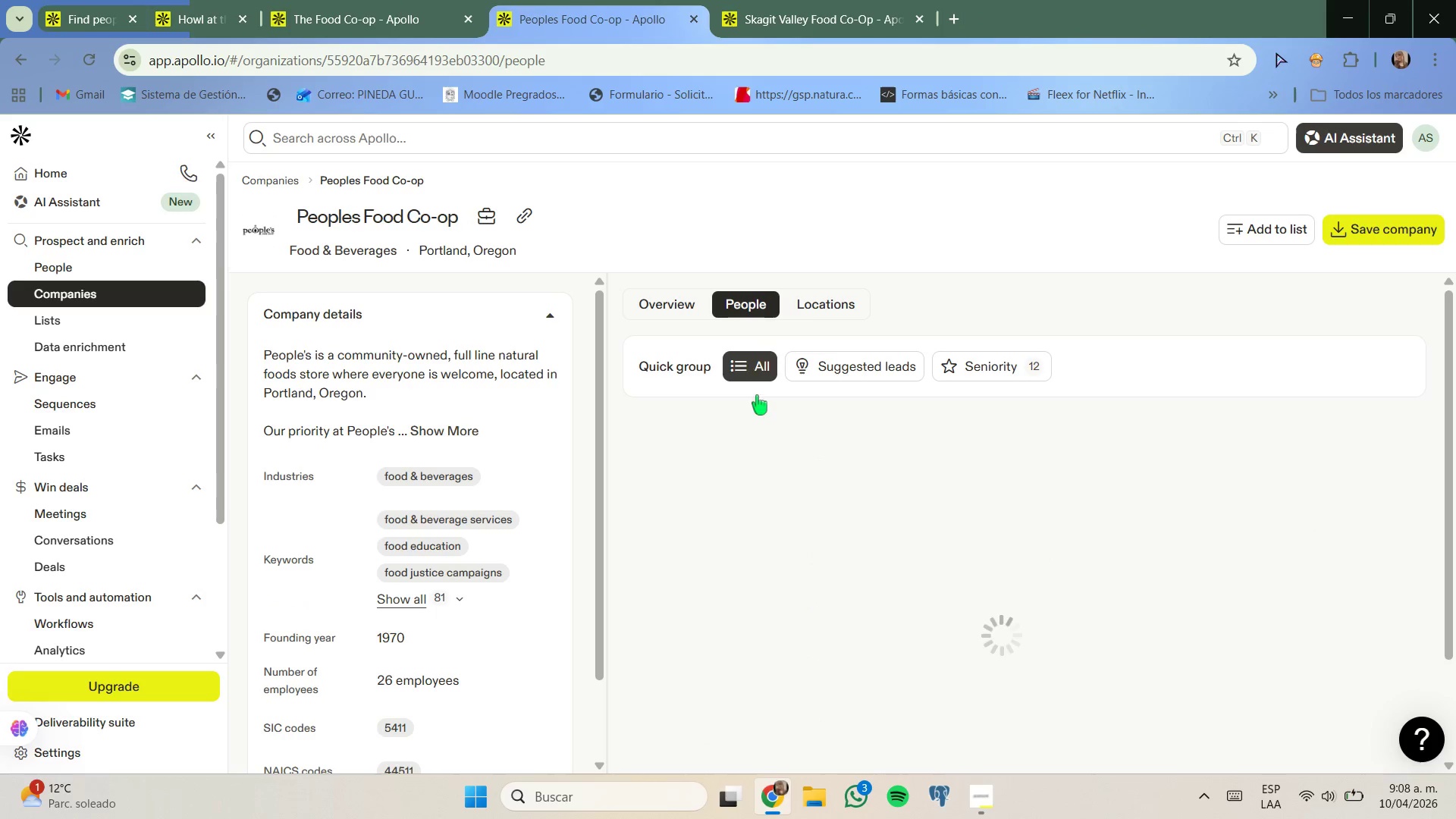 
wait(6.28)
 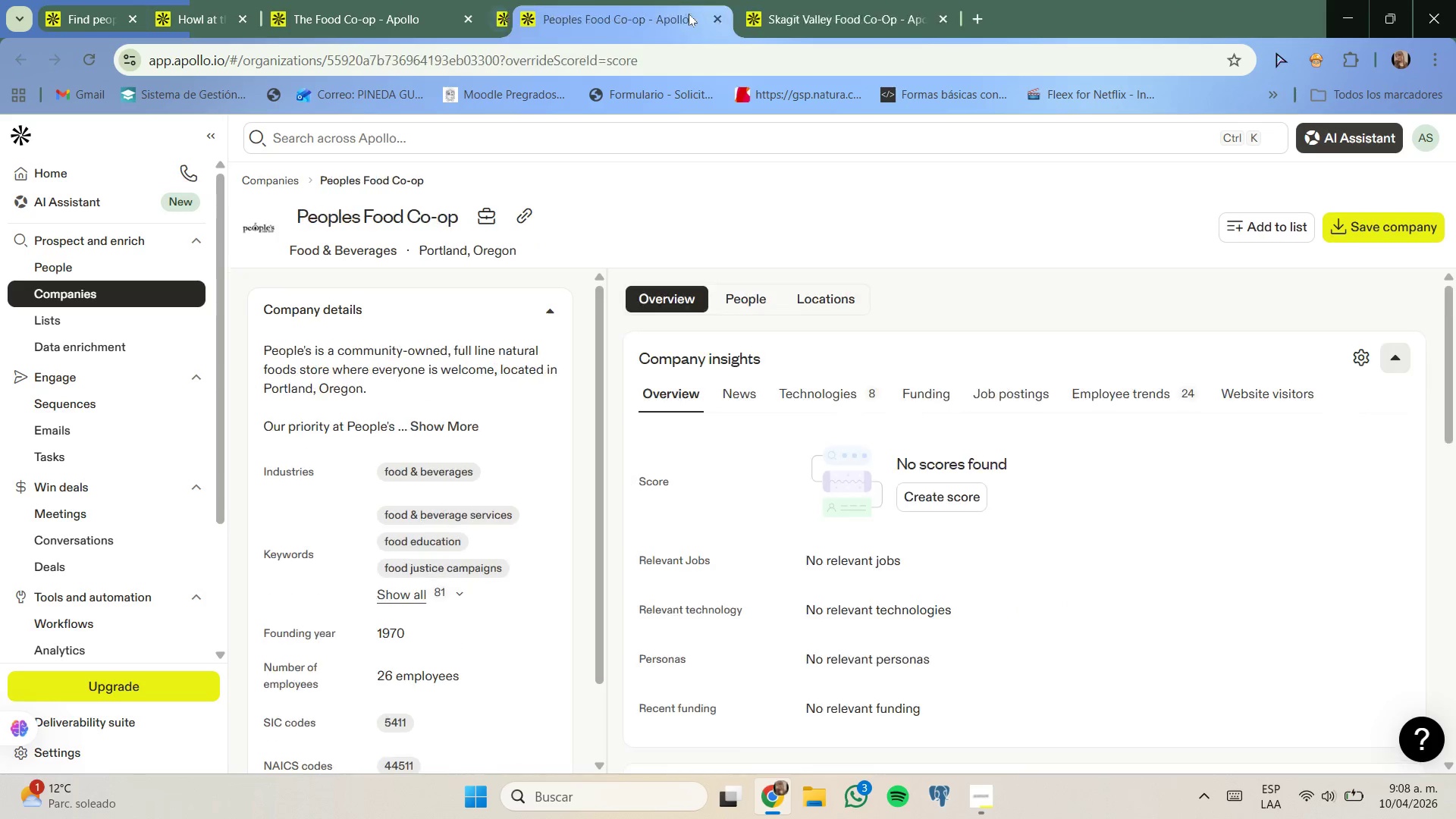 
mouse_move([871, 522])
 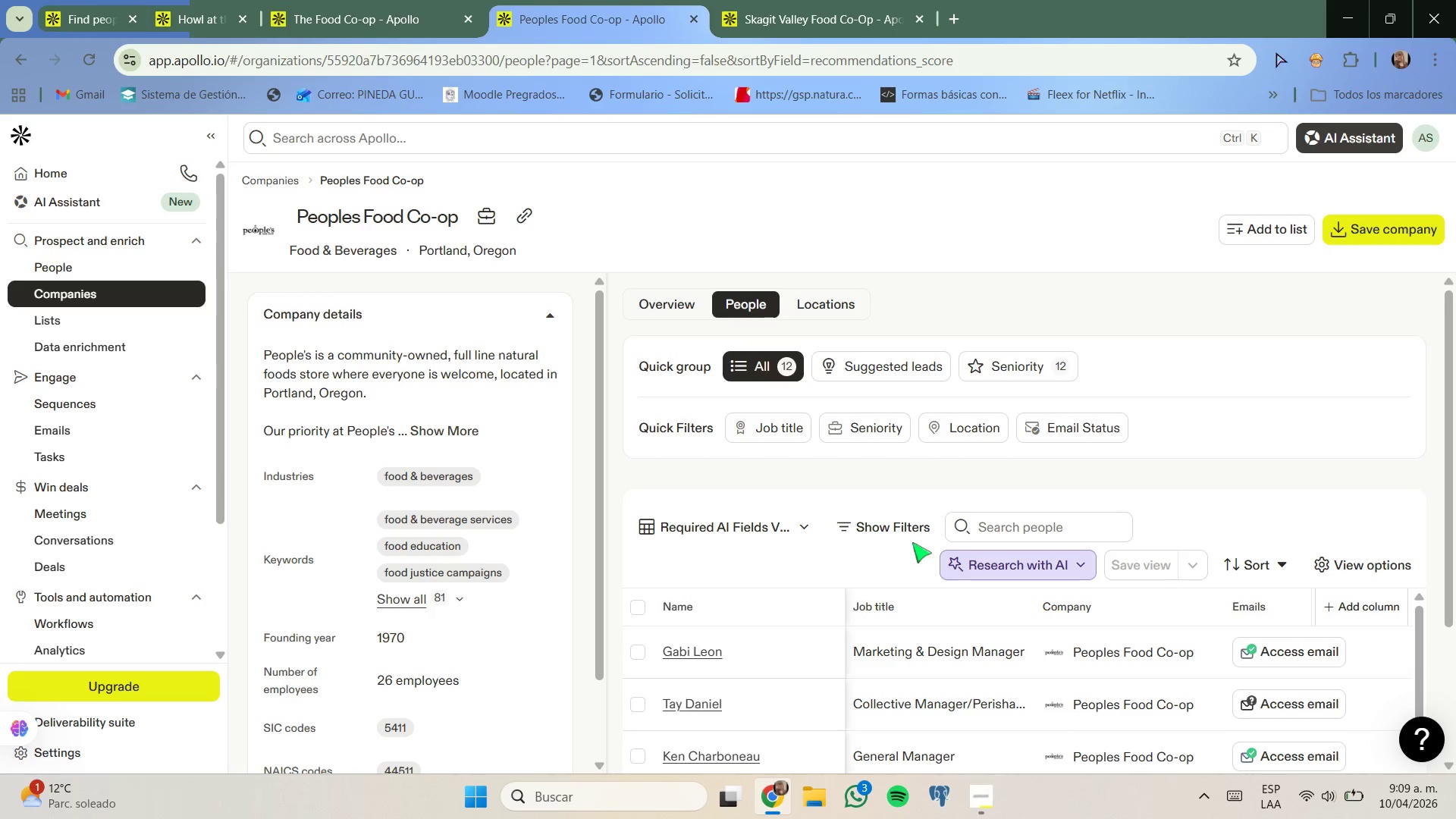 
scroll: coordinate [913, 538], scroll_direction: down, amount: 1.0
 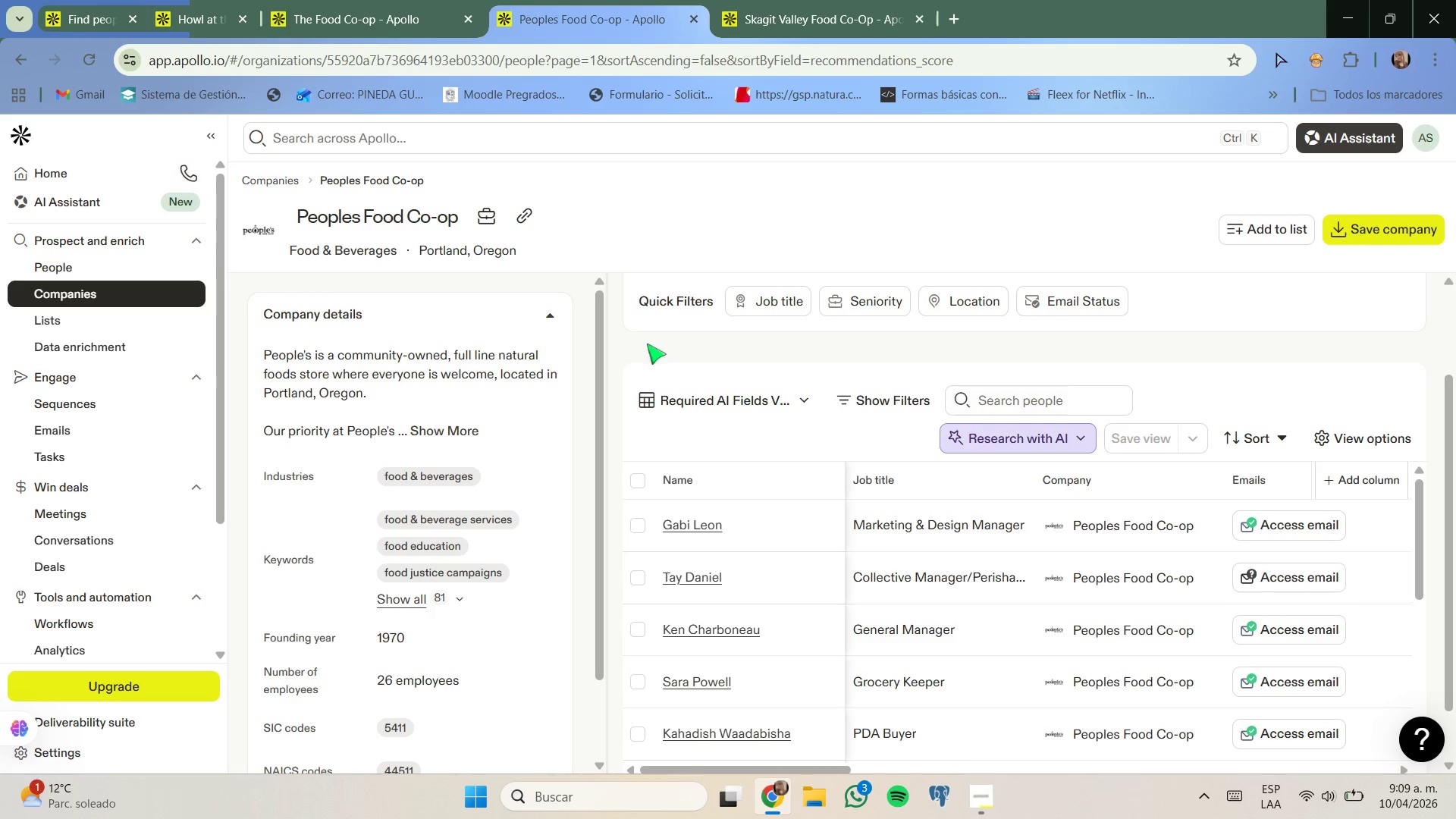 
left_click([471, 430])
 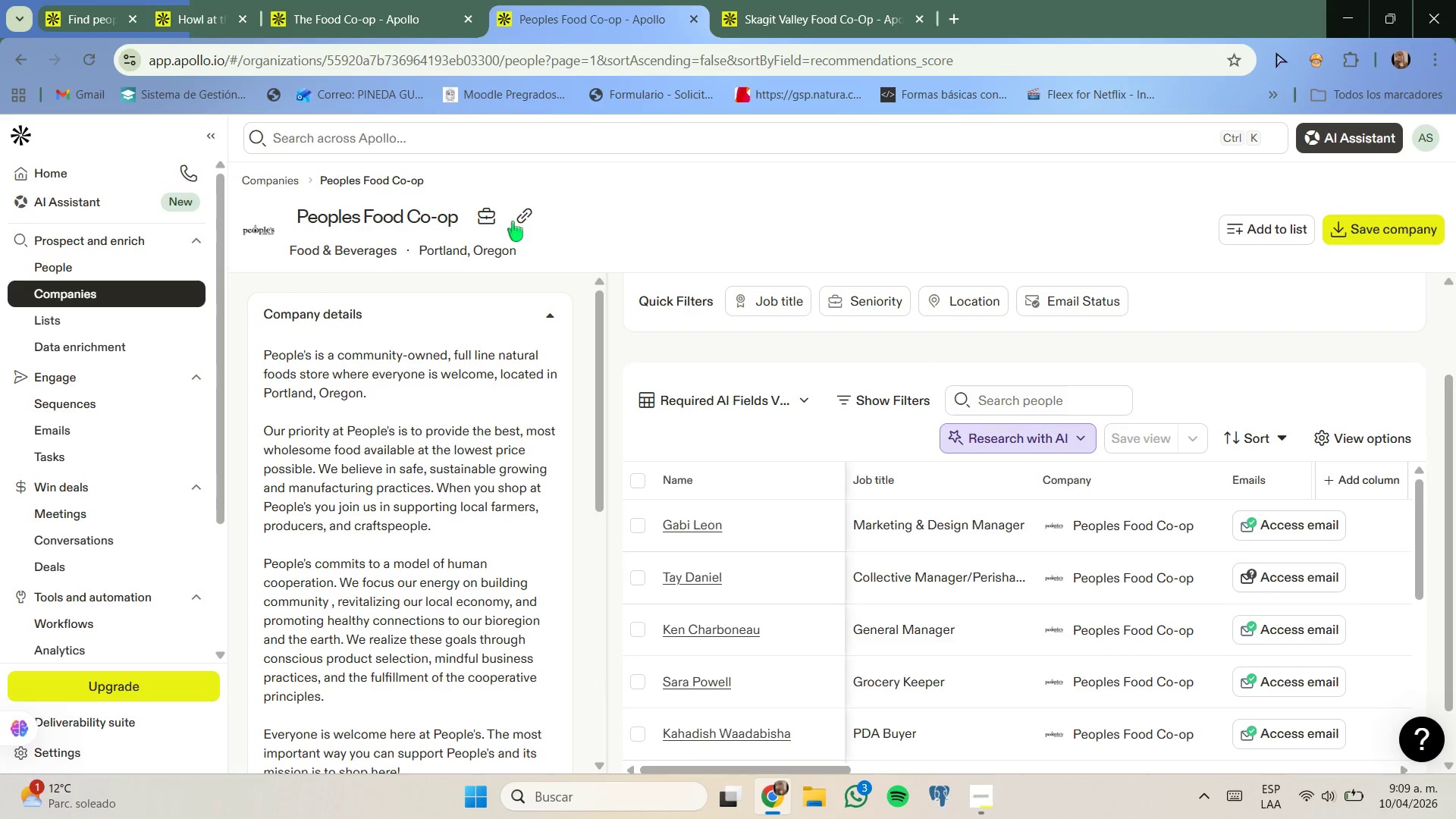 
left_click([519, 218])
 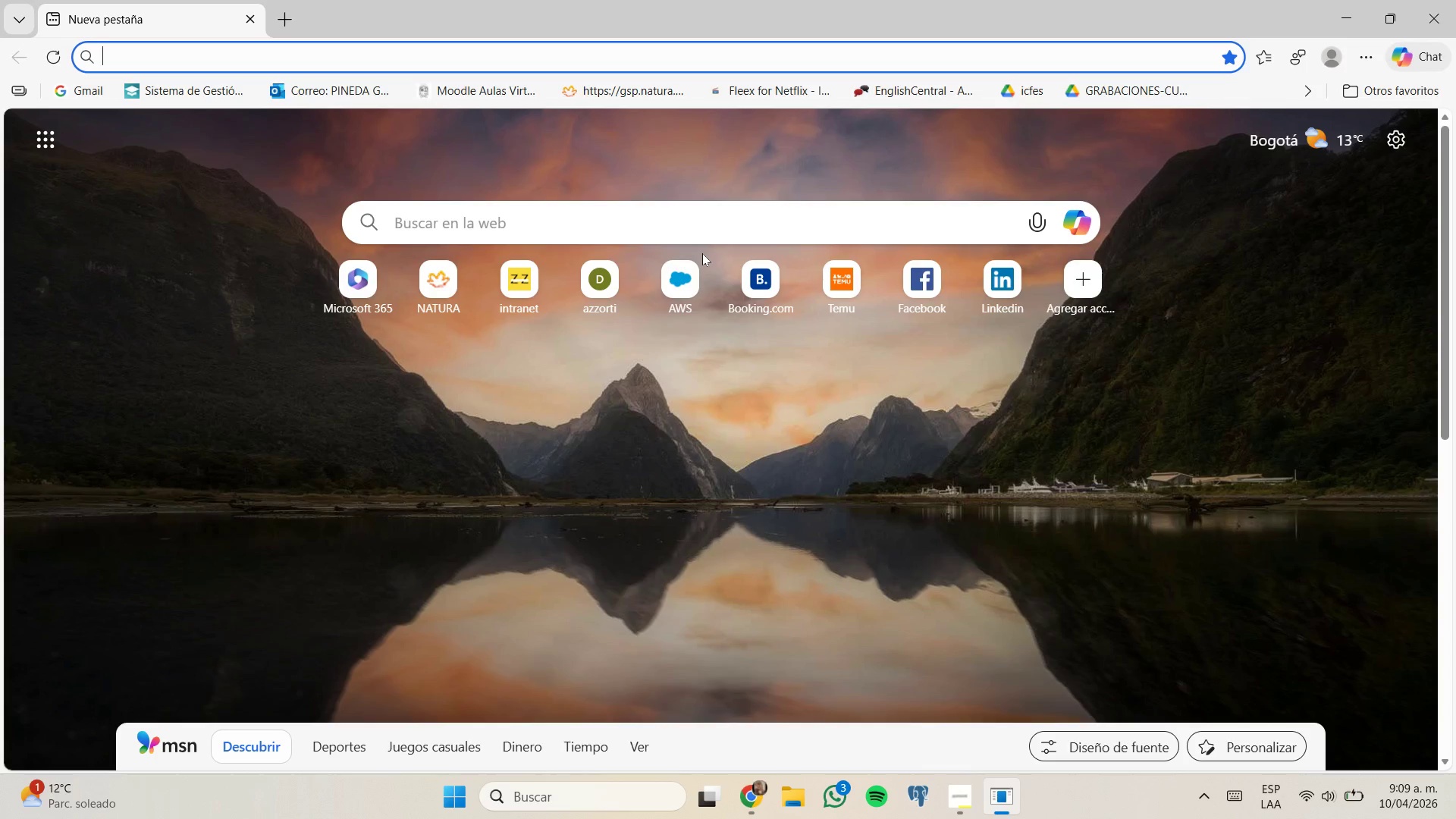 
wait(6.53)
 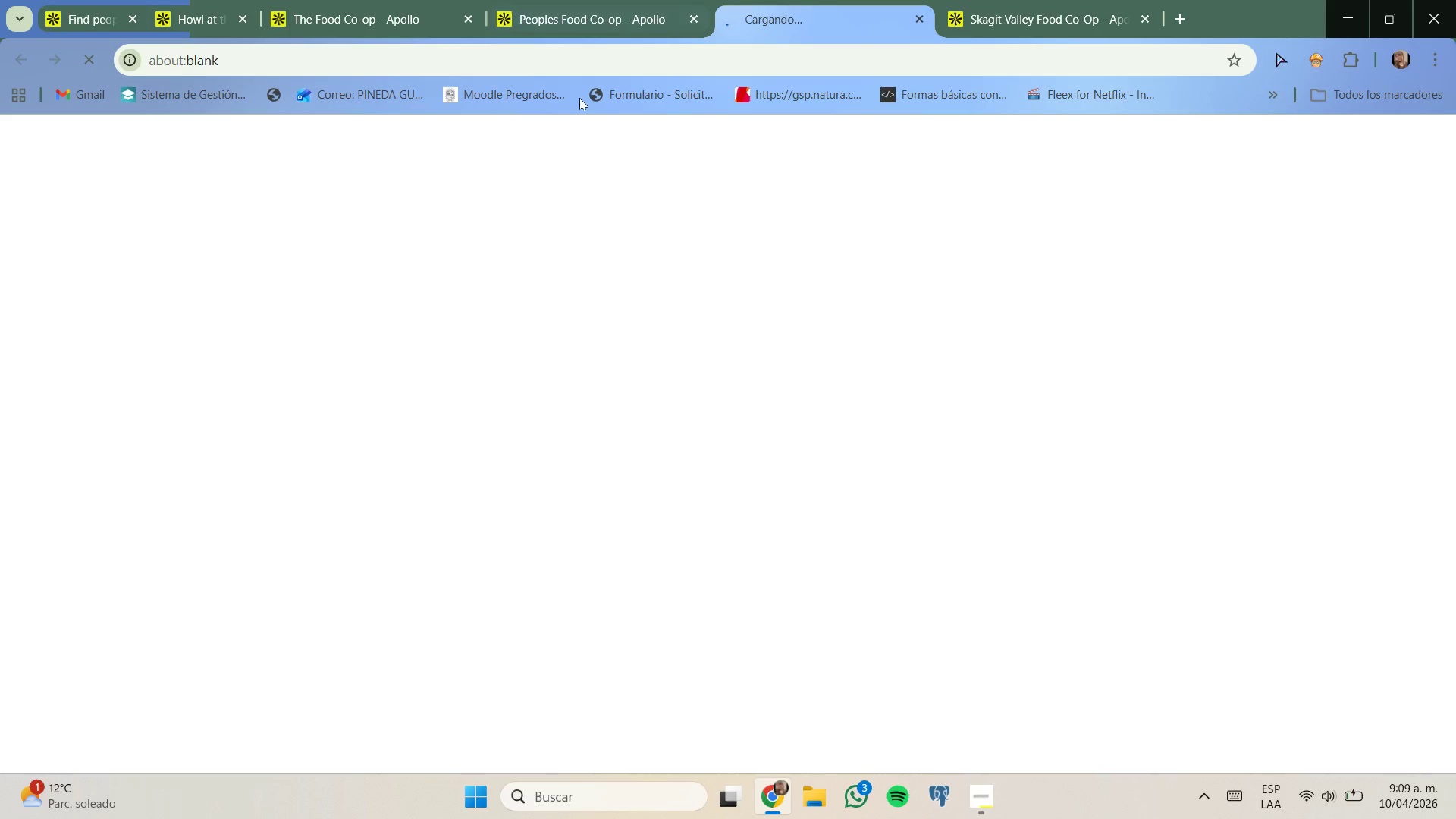 
left_click([767, 784])
 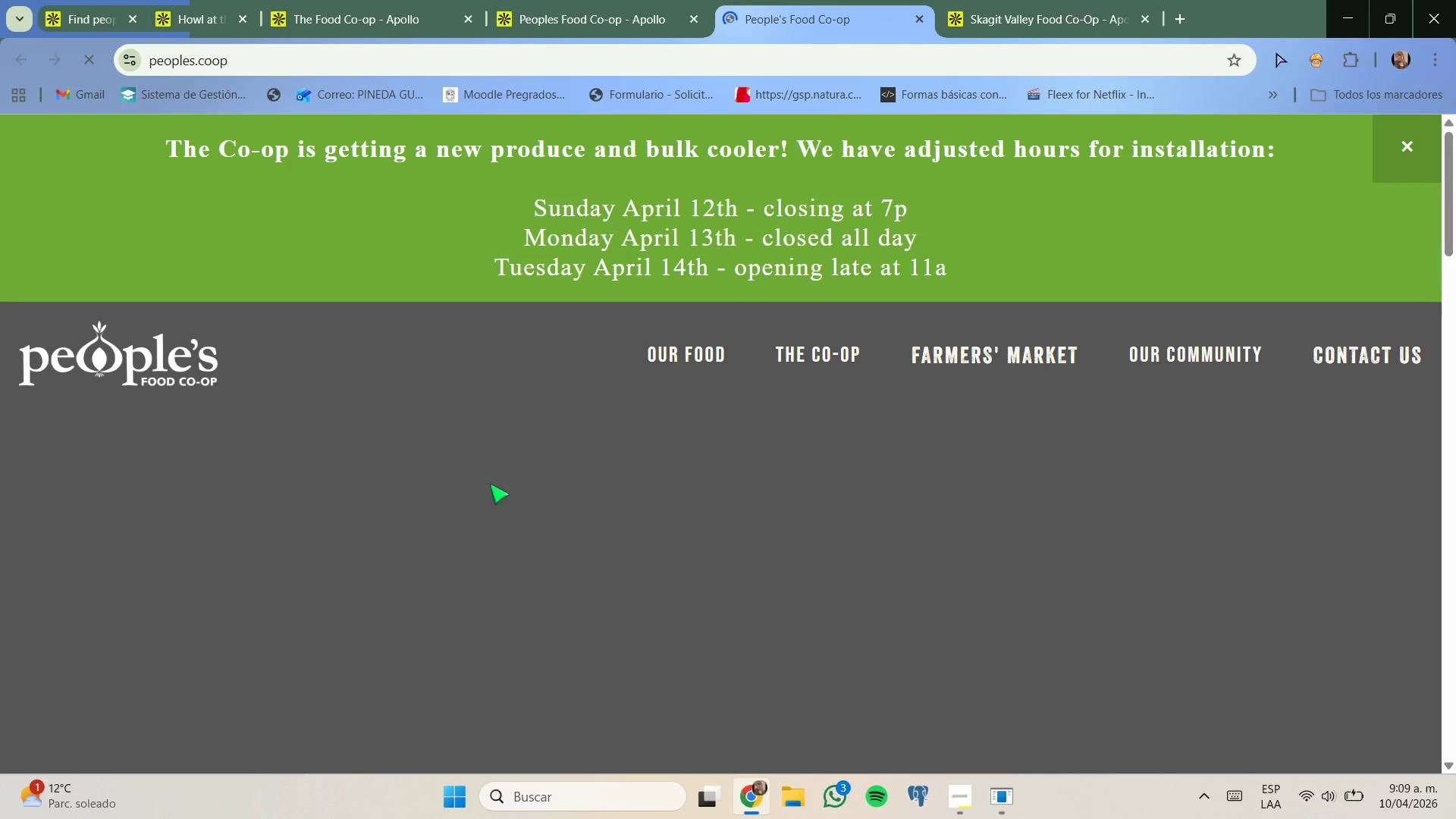 
scroll: coordinate [494, 494], scroll_direction: down, amount: 18.0
 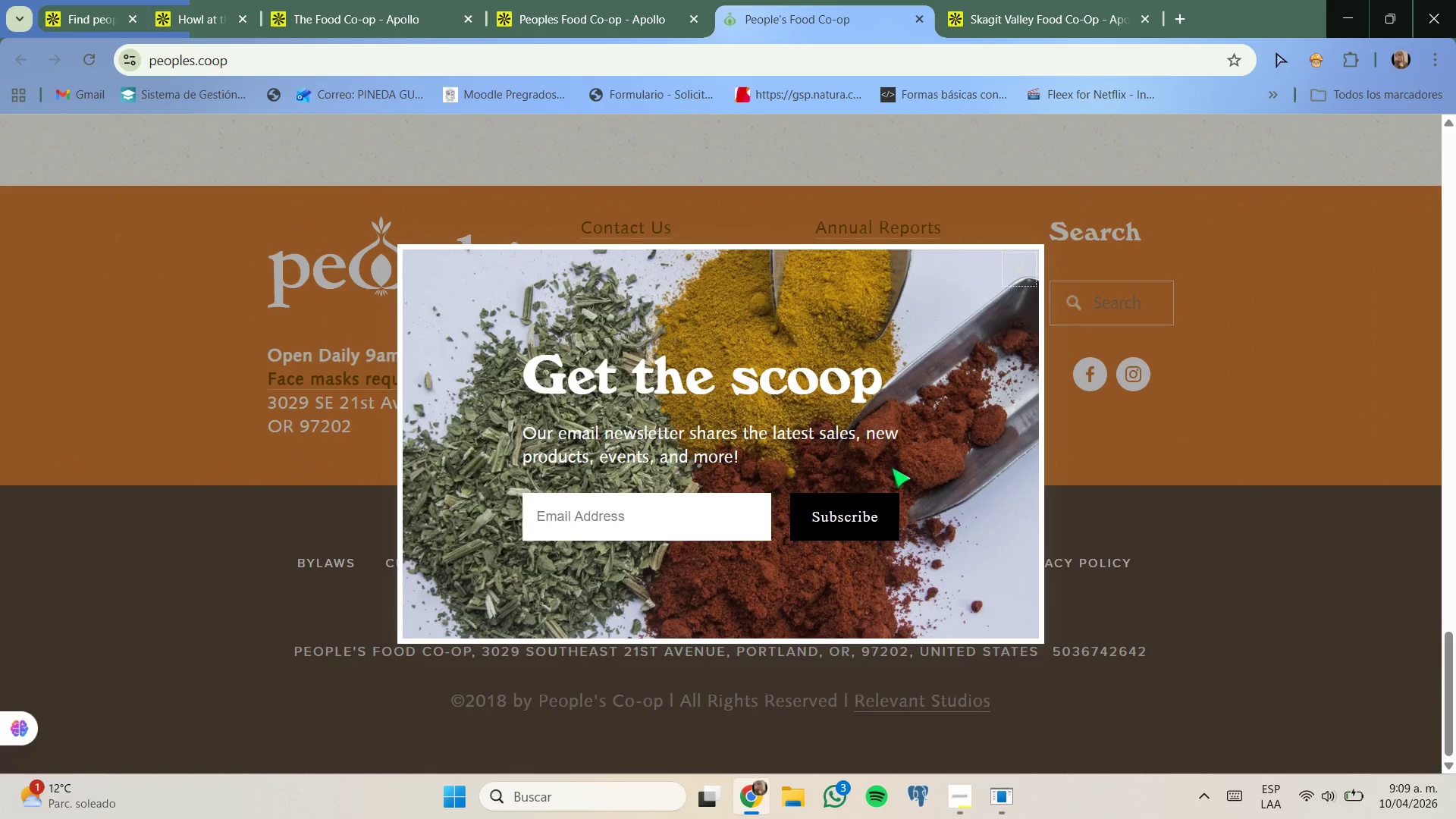 
left_click_drag(start_coordinate=[1159, 507], to_coordinate=[1164, 507])
 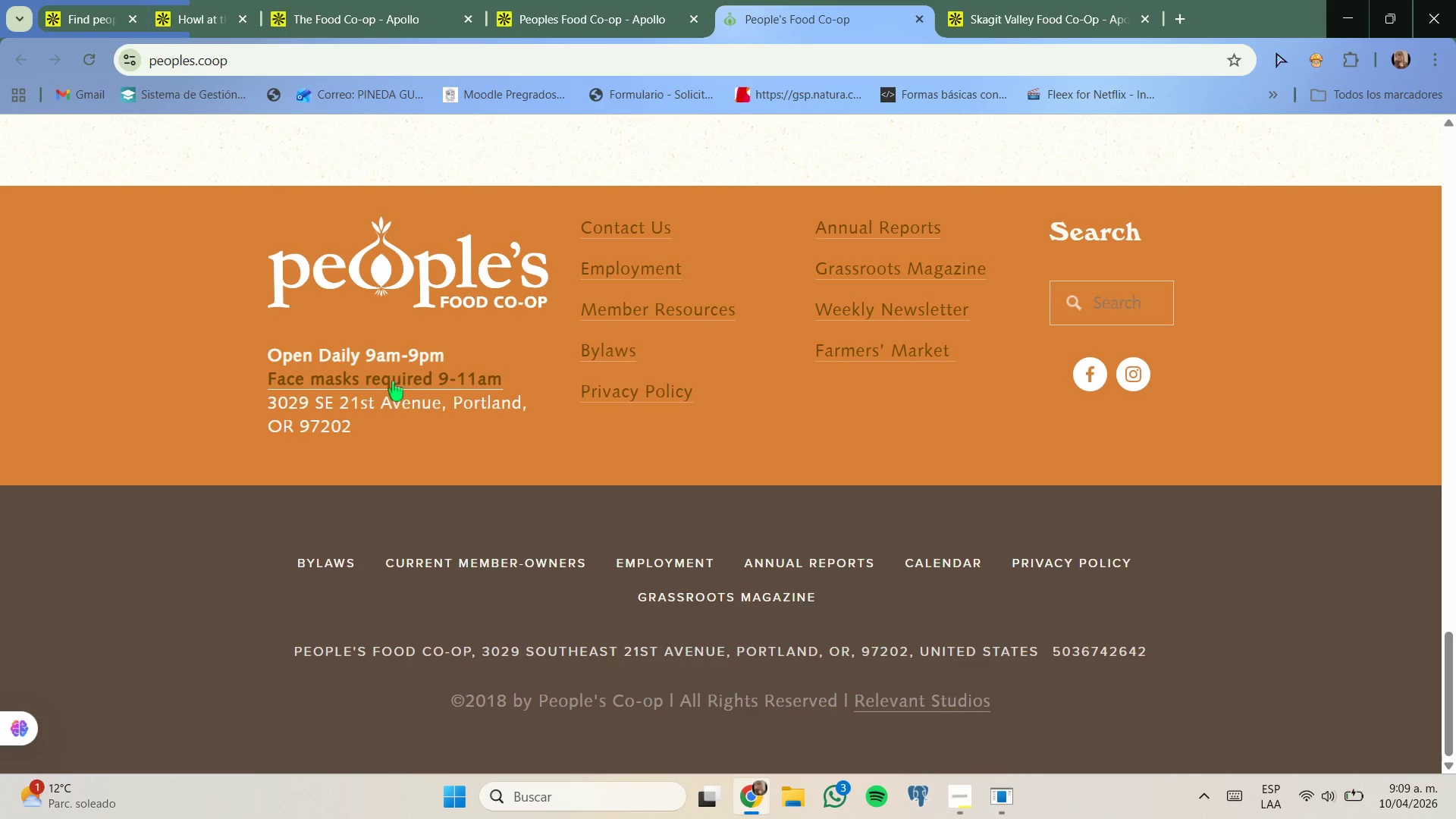 
wait(6.53)
 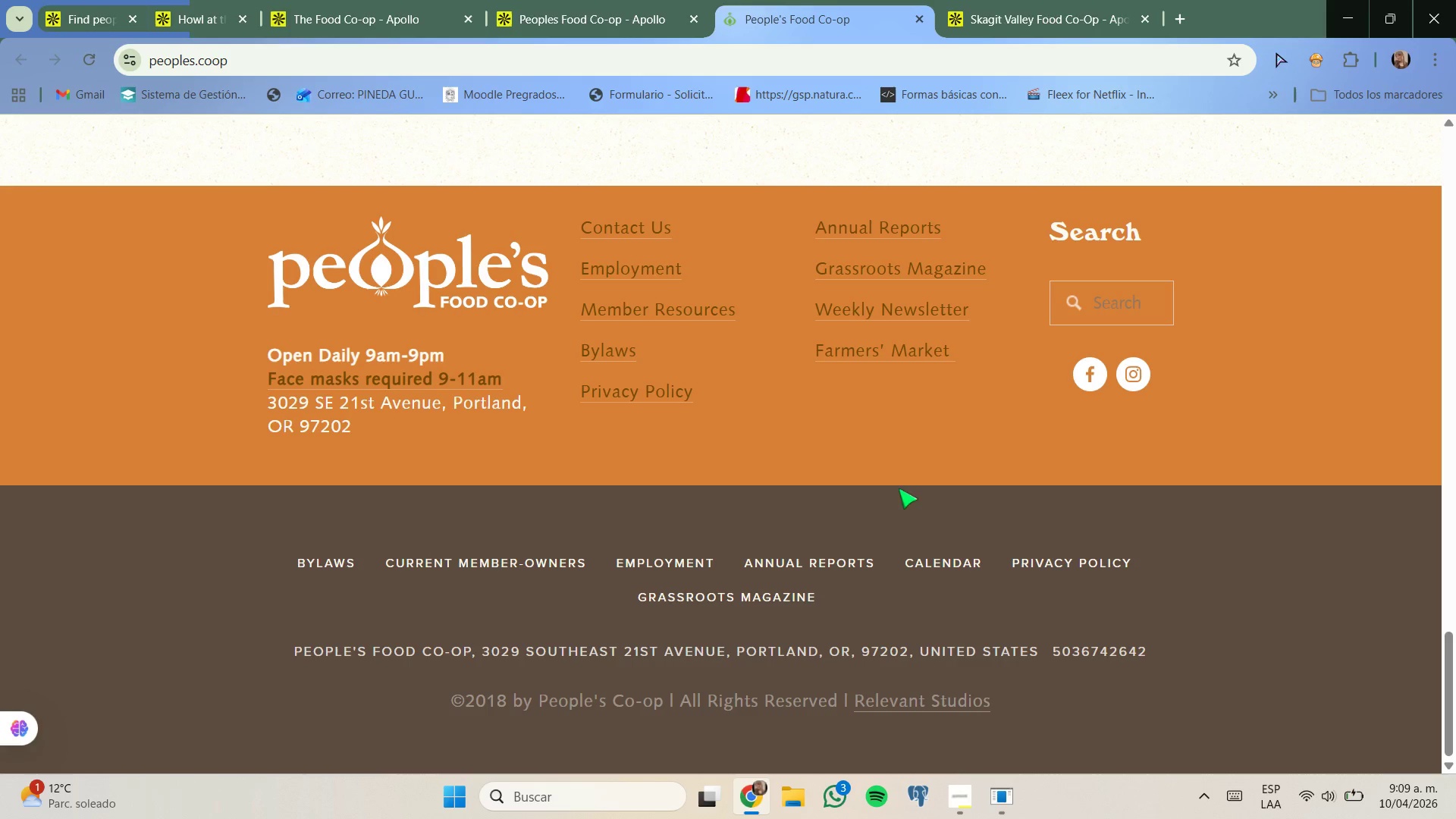 
scroll: coordinate [500, 426], scroll_direction: up, amount: 23.0
 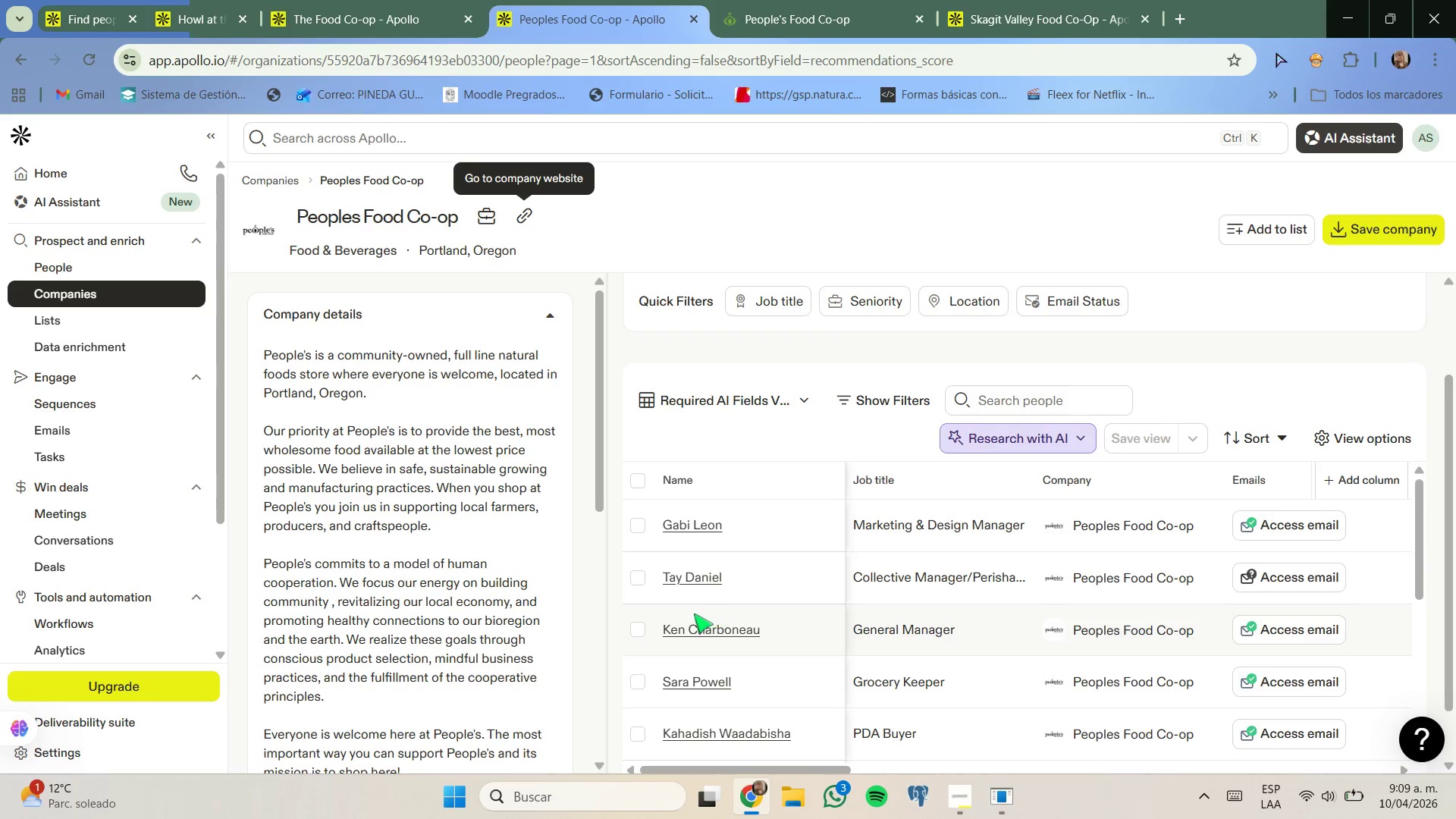 
left_click([640, 627])
 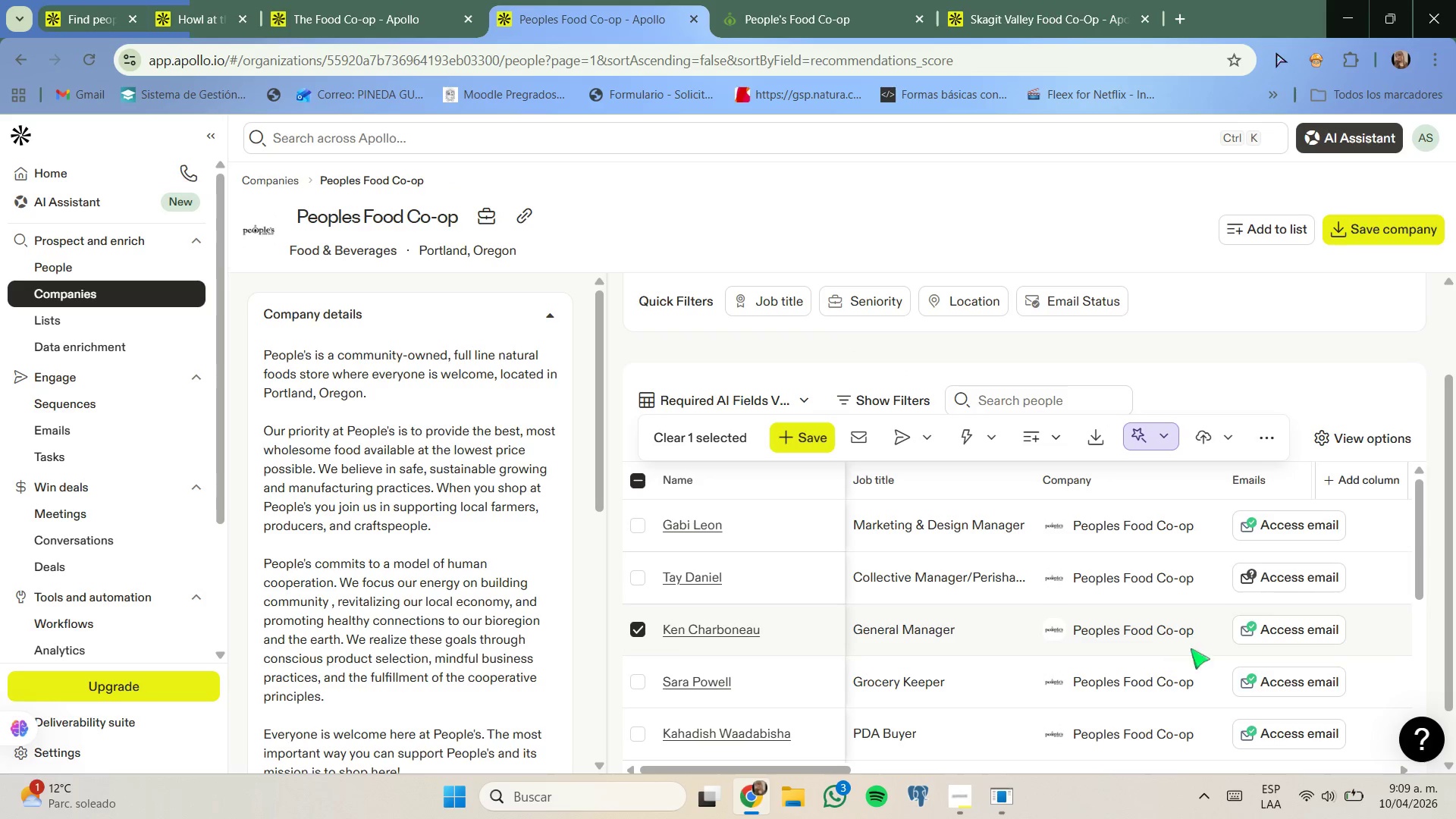 
scroll: coordinate [1168, 647], scroll_direction: down, amount: 3.0
 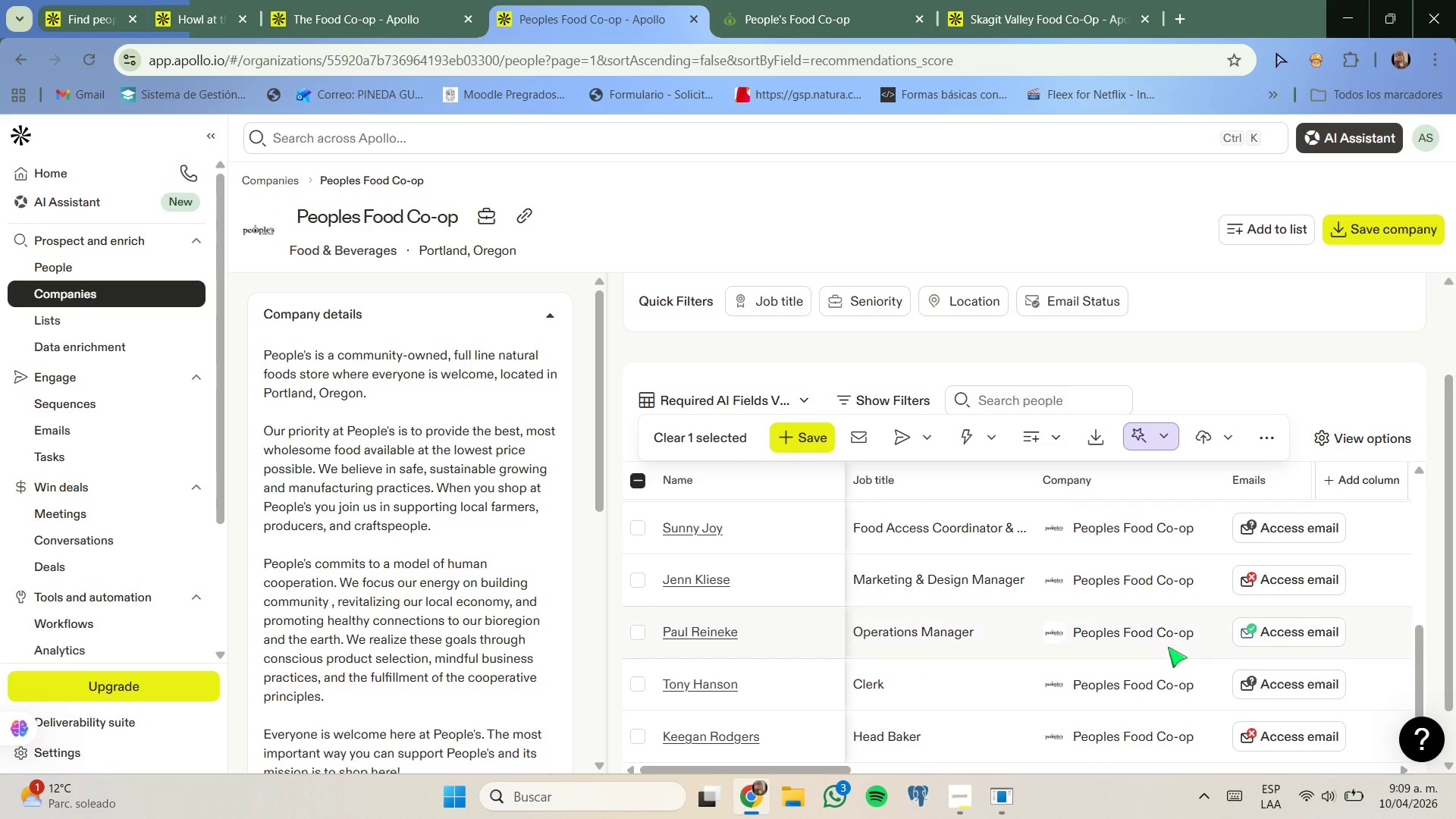 
scroll: coordinate [1168, 647], scroll_direction: up, amount: 1.0
 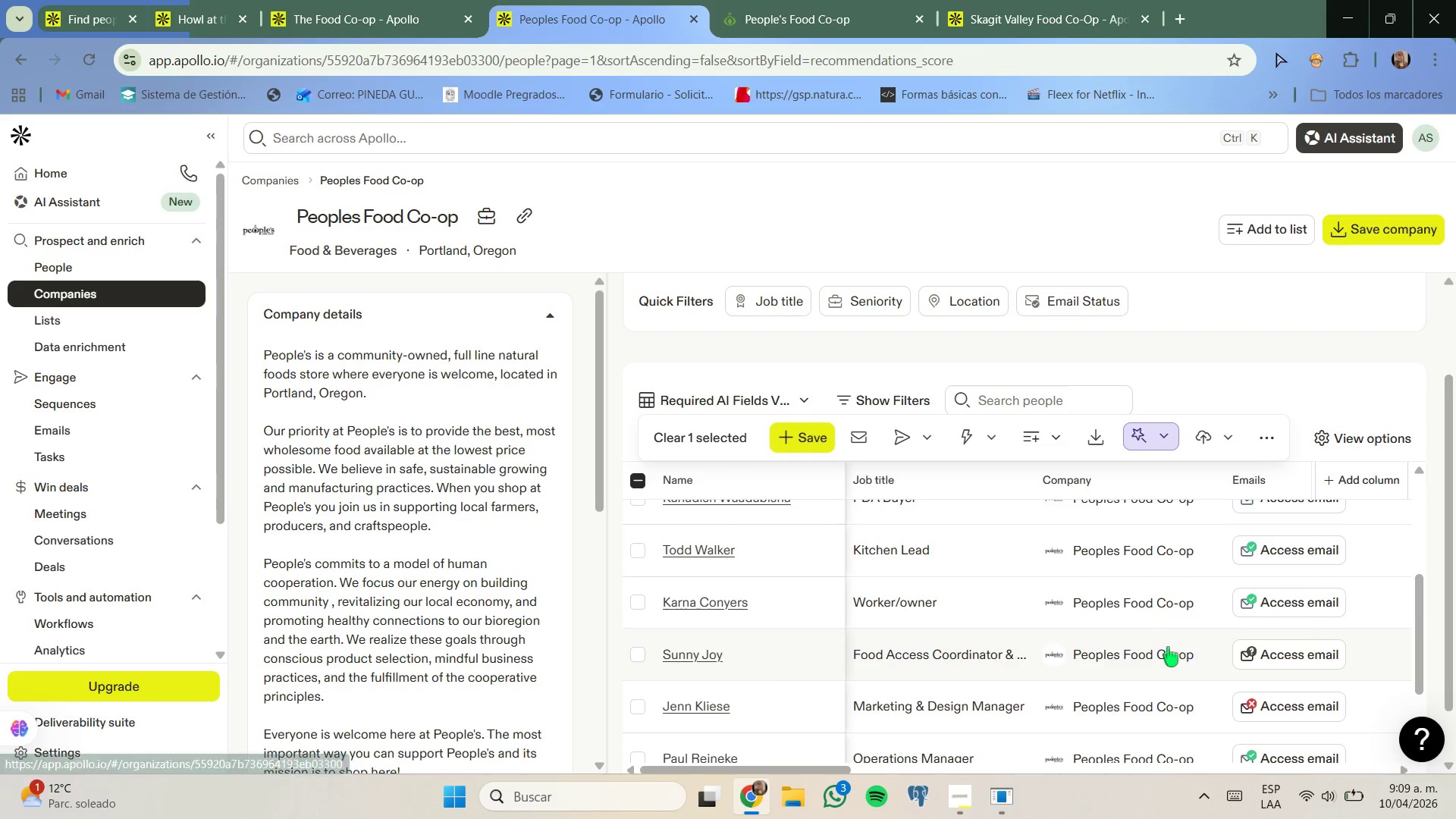 
scroll: coordinate [1131, 645], scroll_direction: down, amount: 2.0
 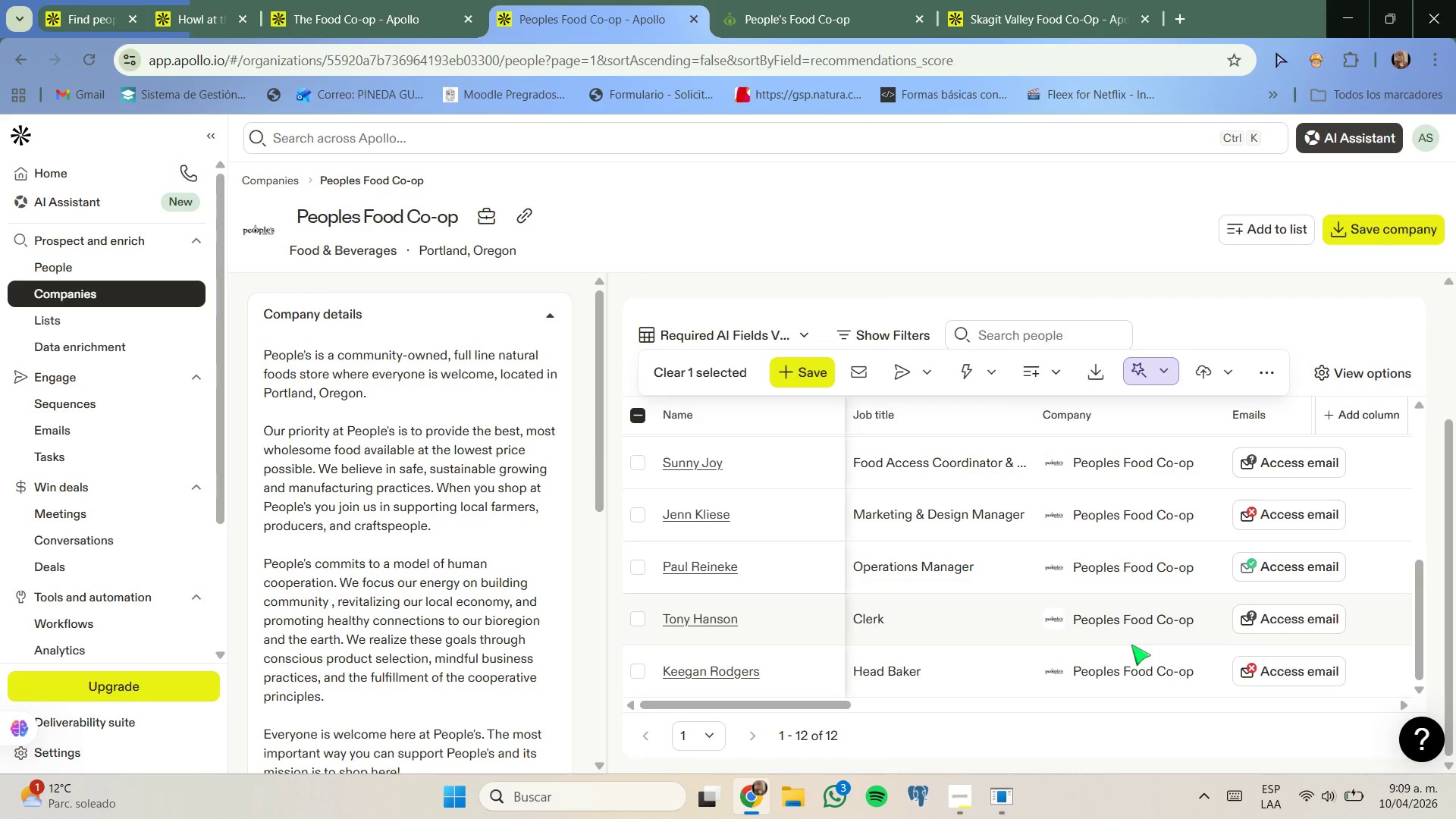 
scroll: coordinate [1131, 645], scroll_direction: up, amount: 2.0
 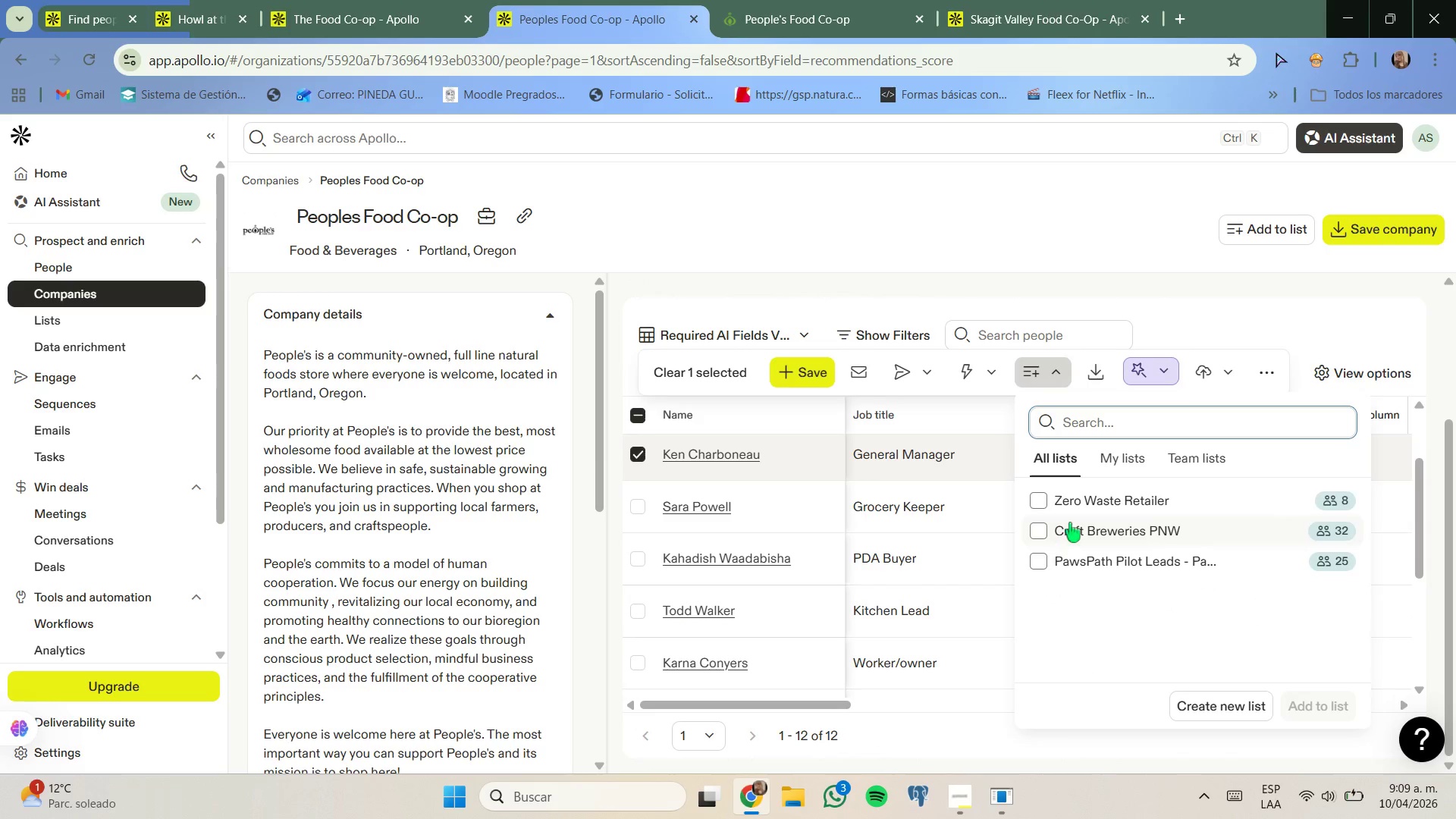 
left_click([1169, 491])
 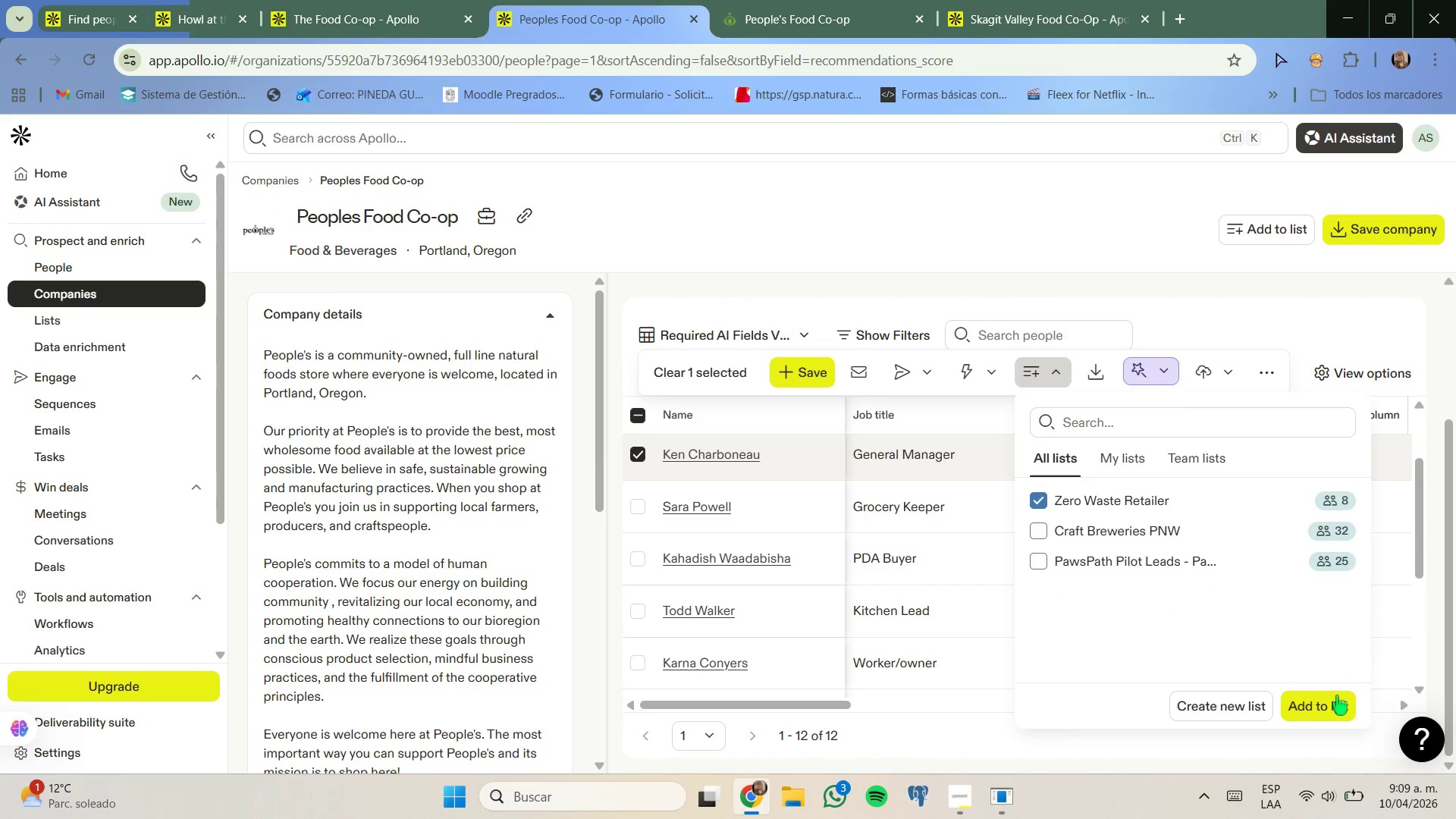 
left_click([1335, 701])
 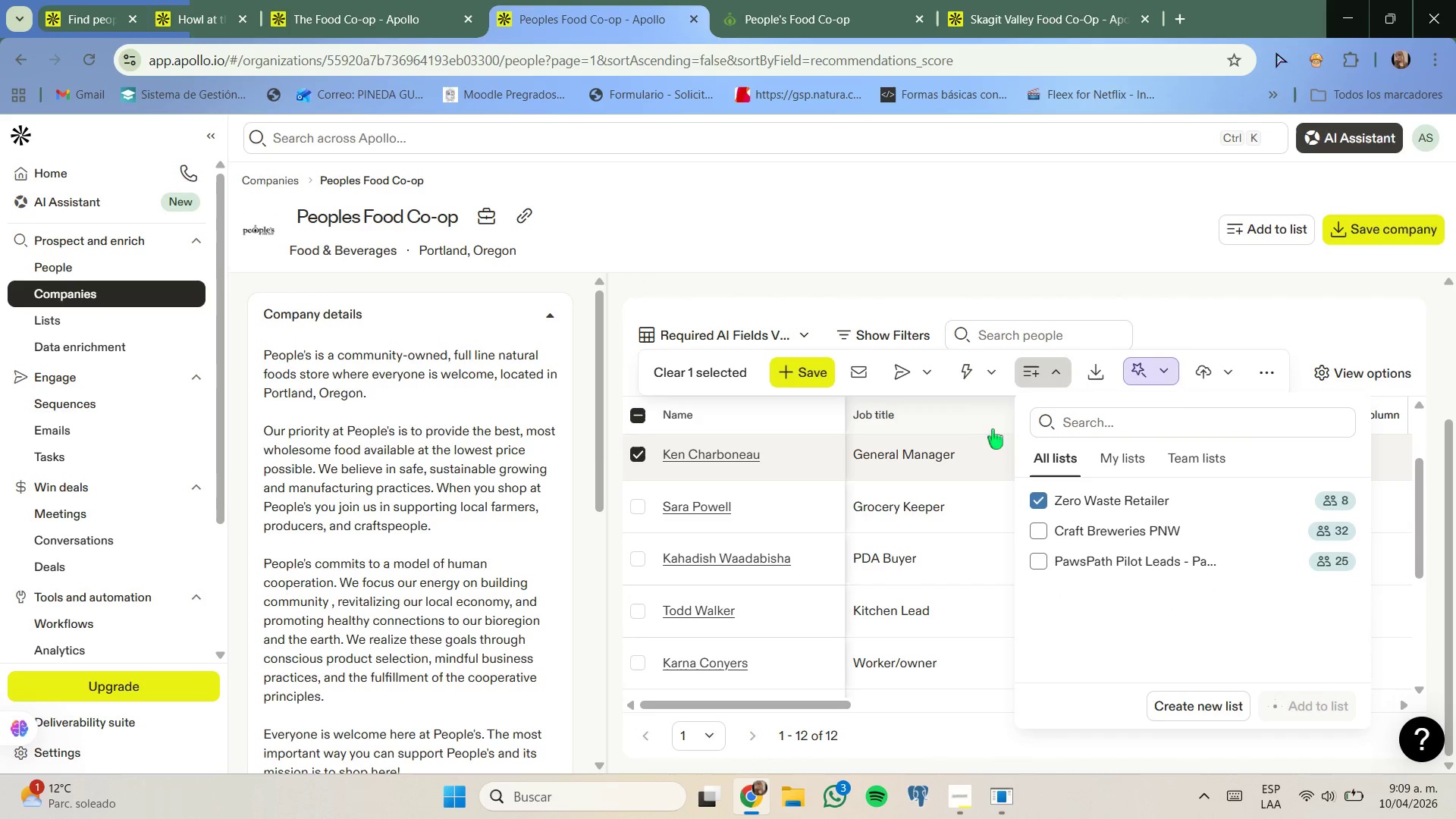 
left_click([777, 0])
 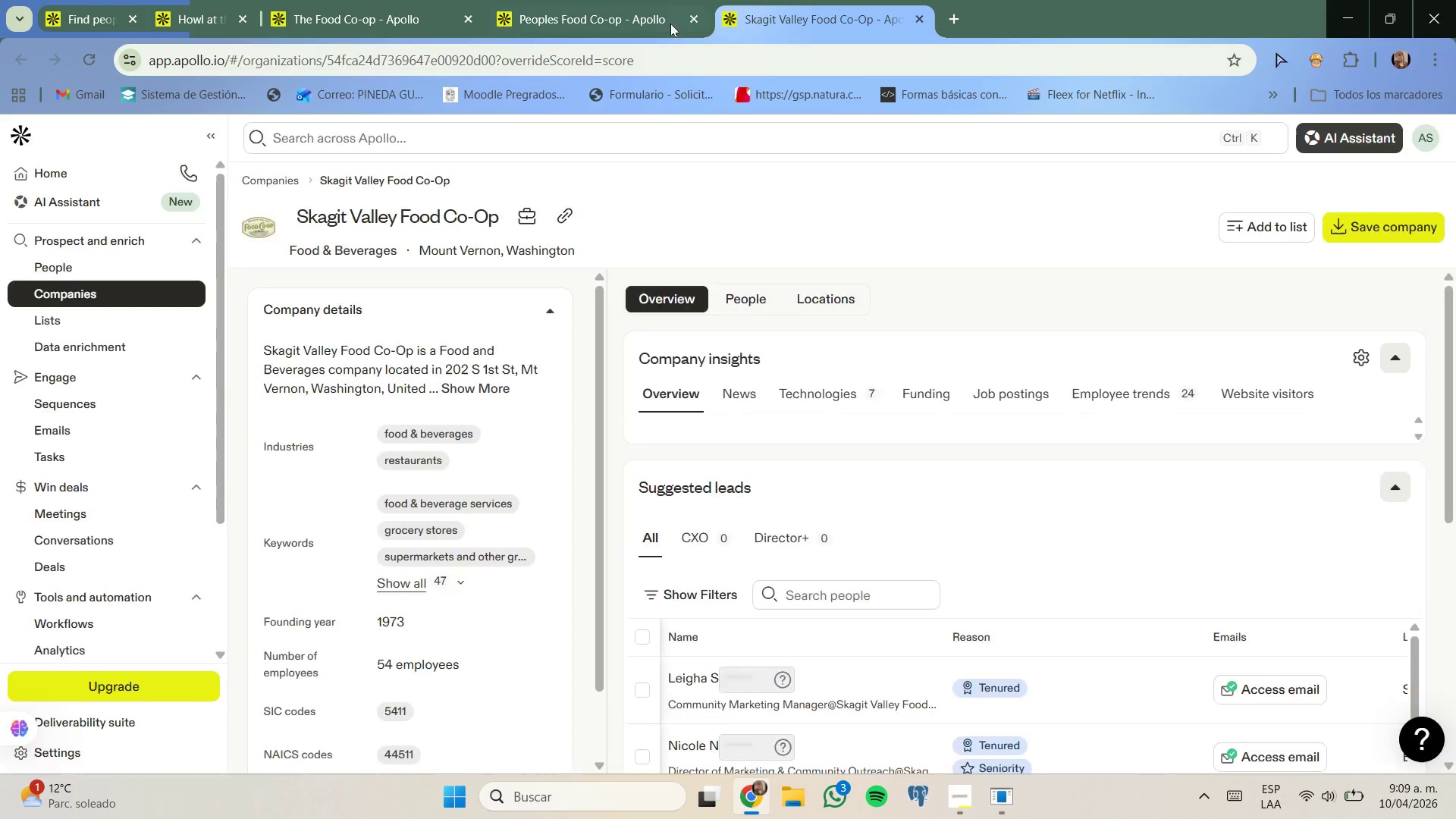 
wait(5.59)
 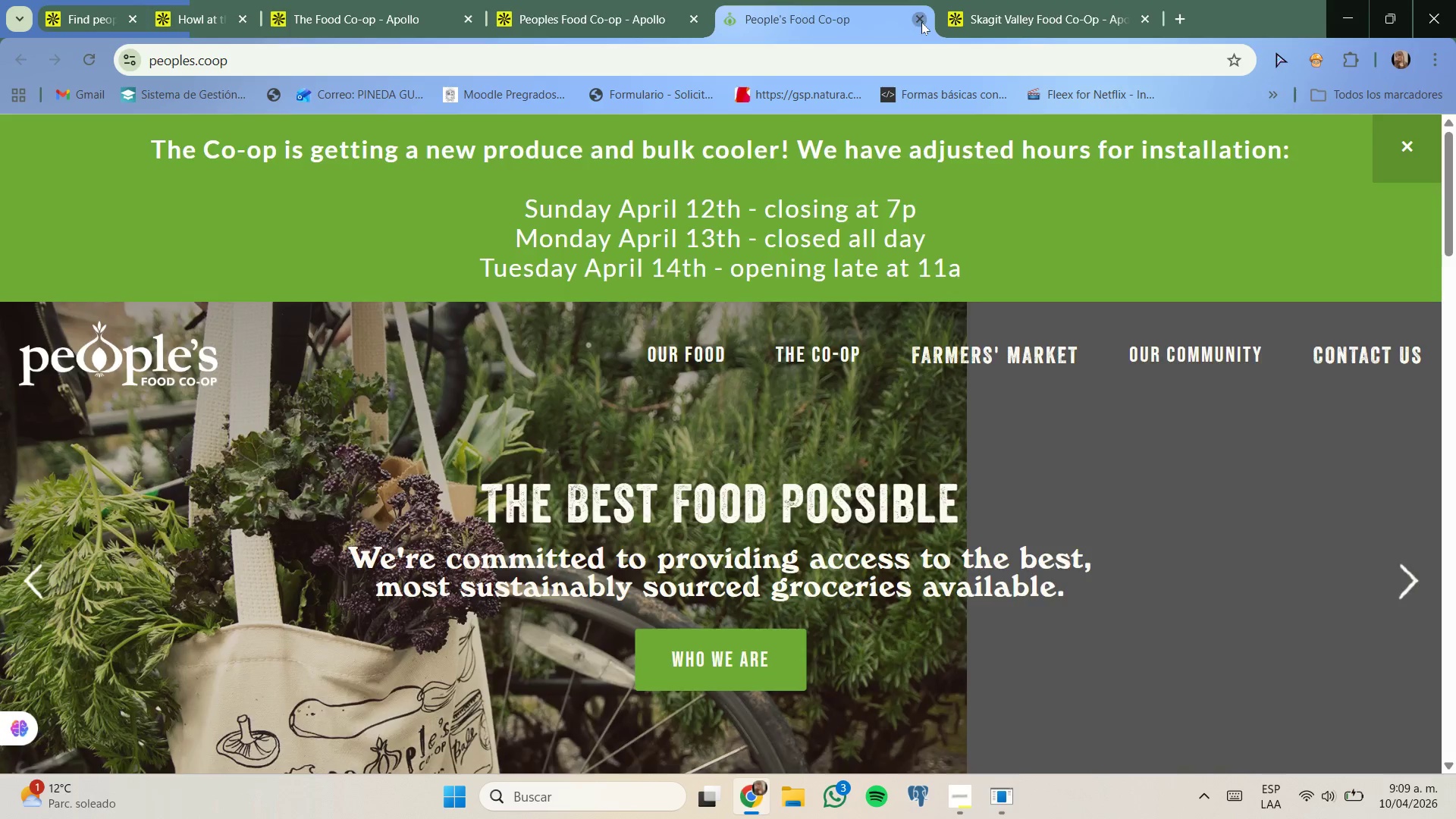 
left_click([753, 292])
 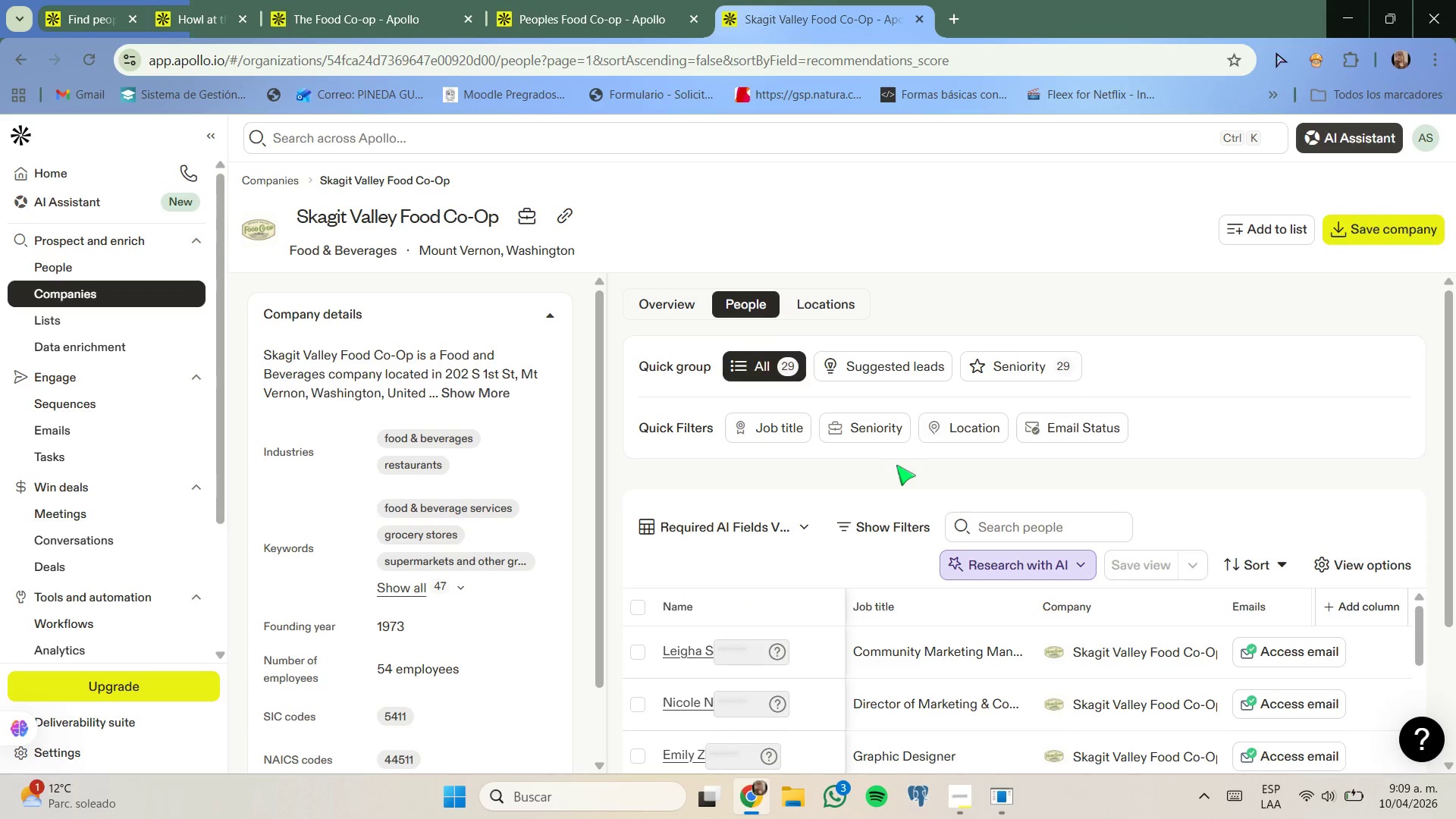 
wait(5.67)
 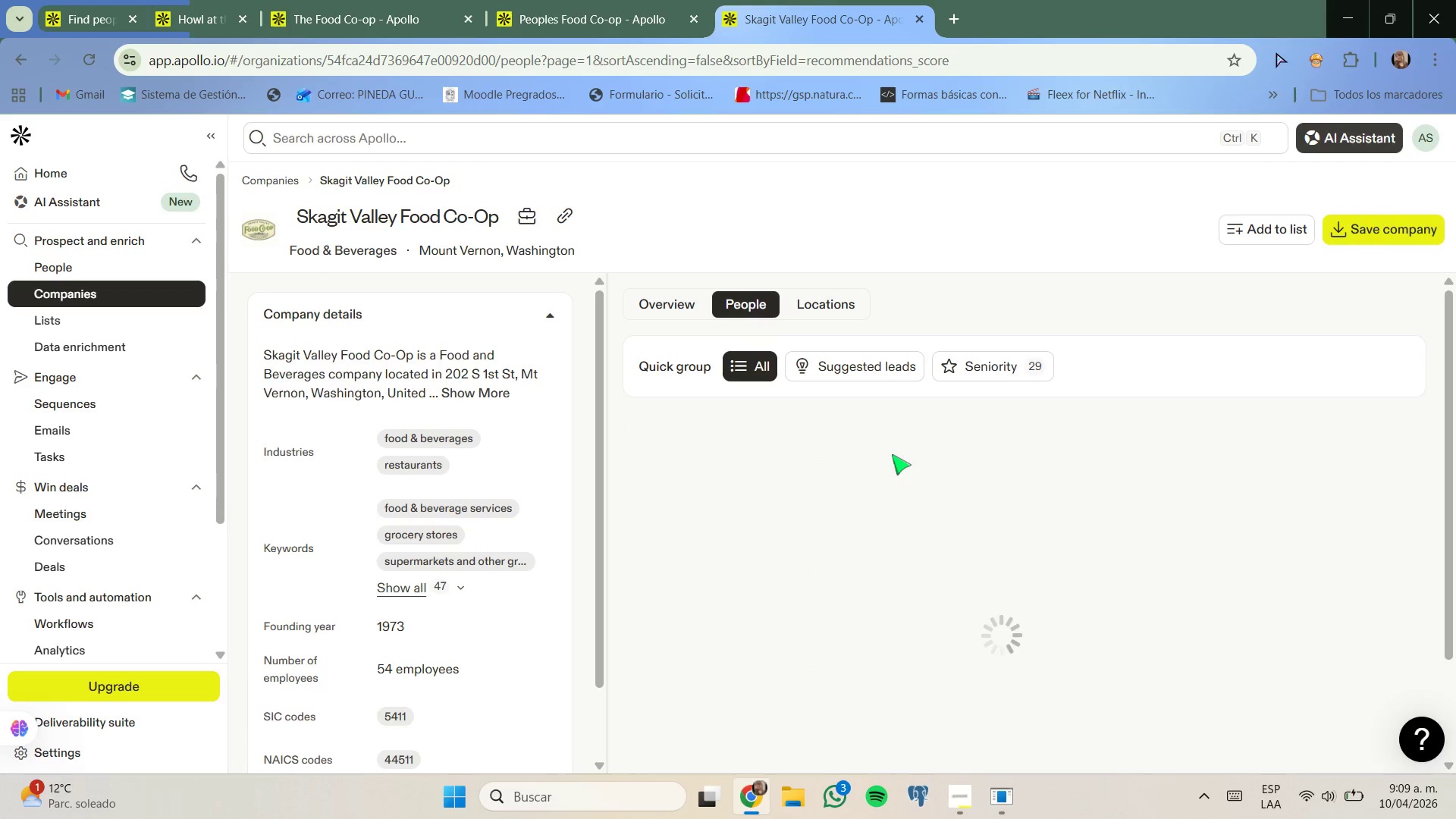 
scroll: coordinate [933, 564], scroll_direction: down, amount: 5.0
 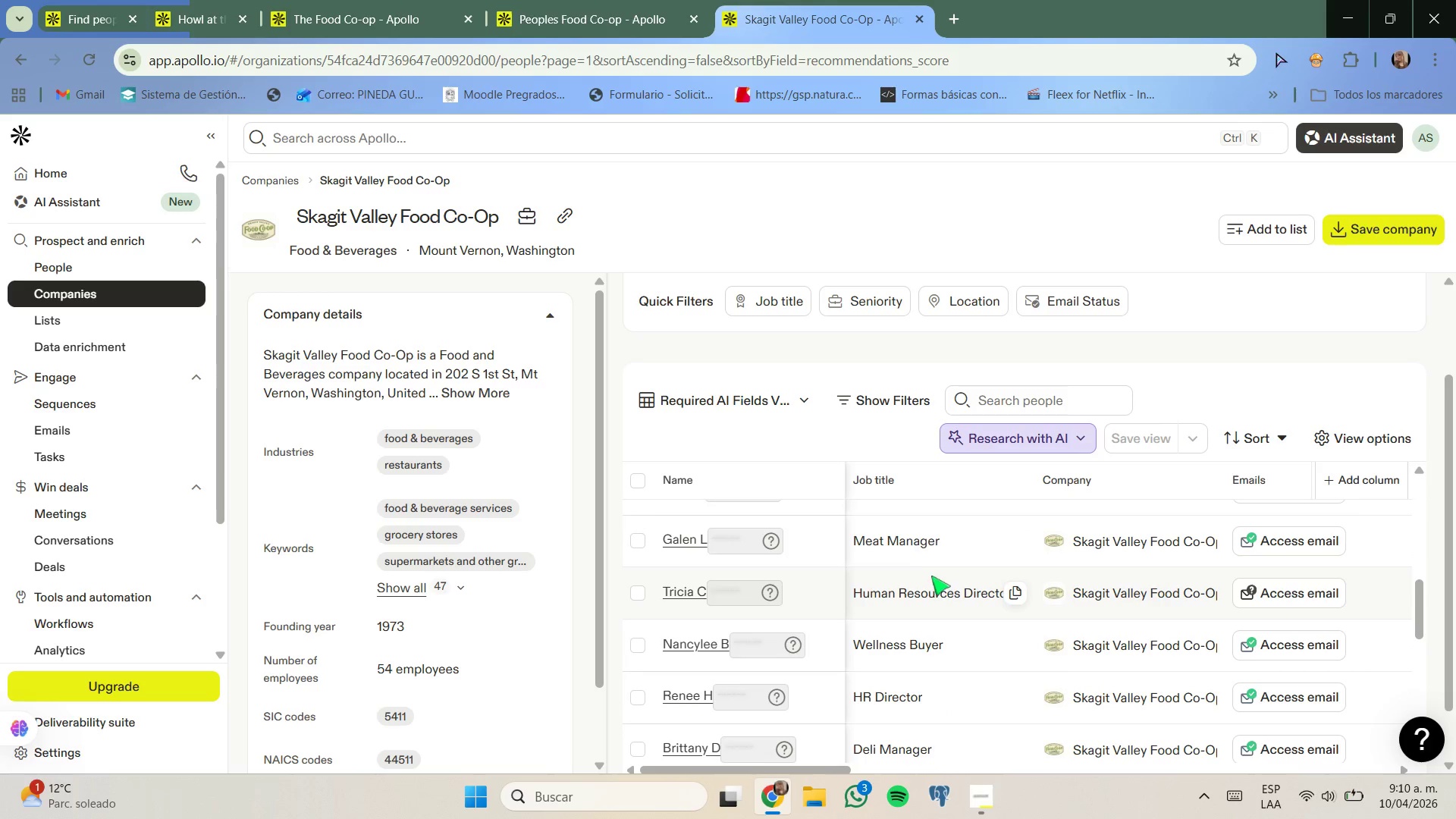 
scroll: coordinate [934, 579], scroll_direction: down, amount: 1.0
 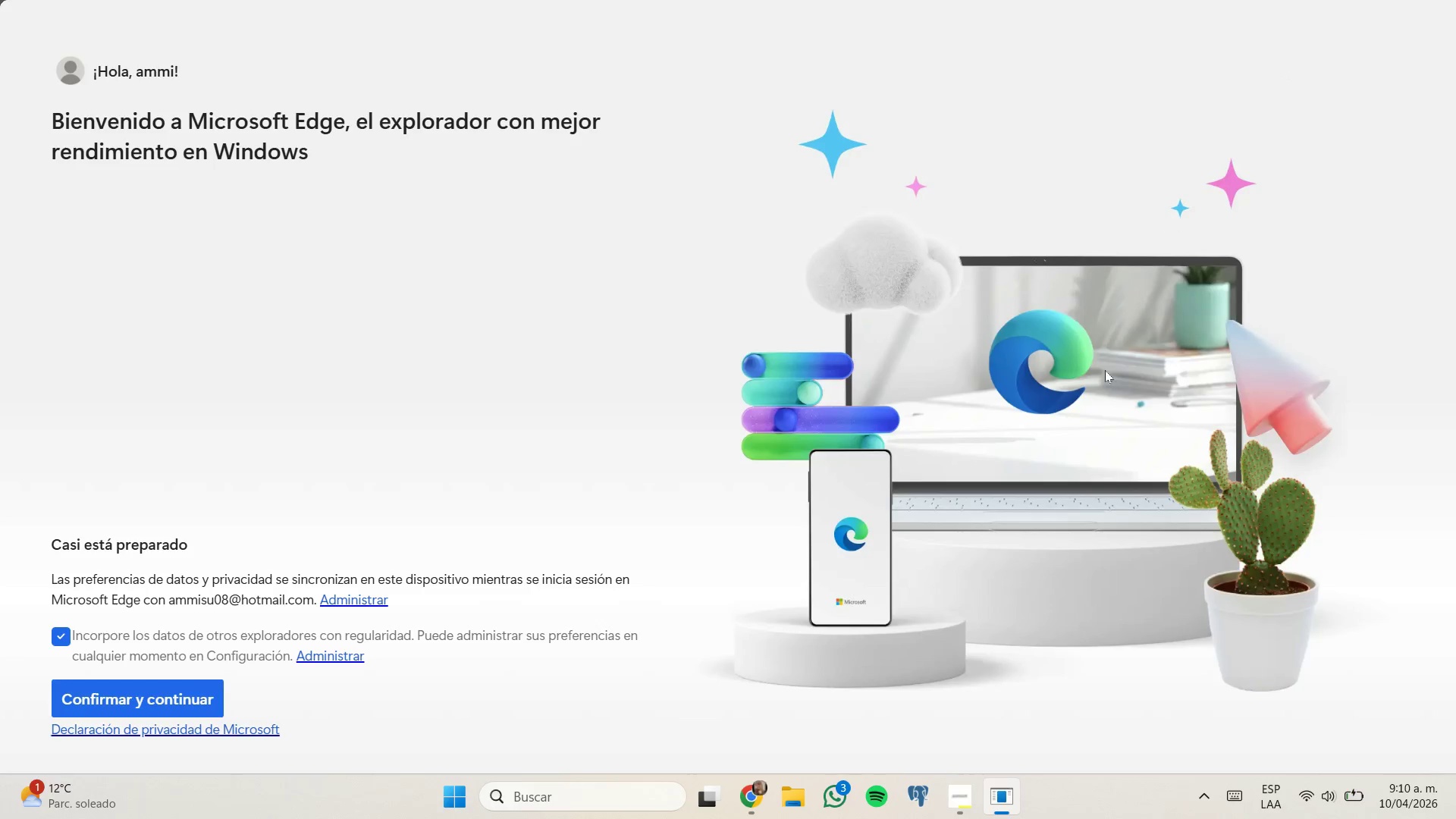 
left_click([761, 798])
 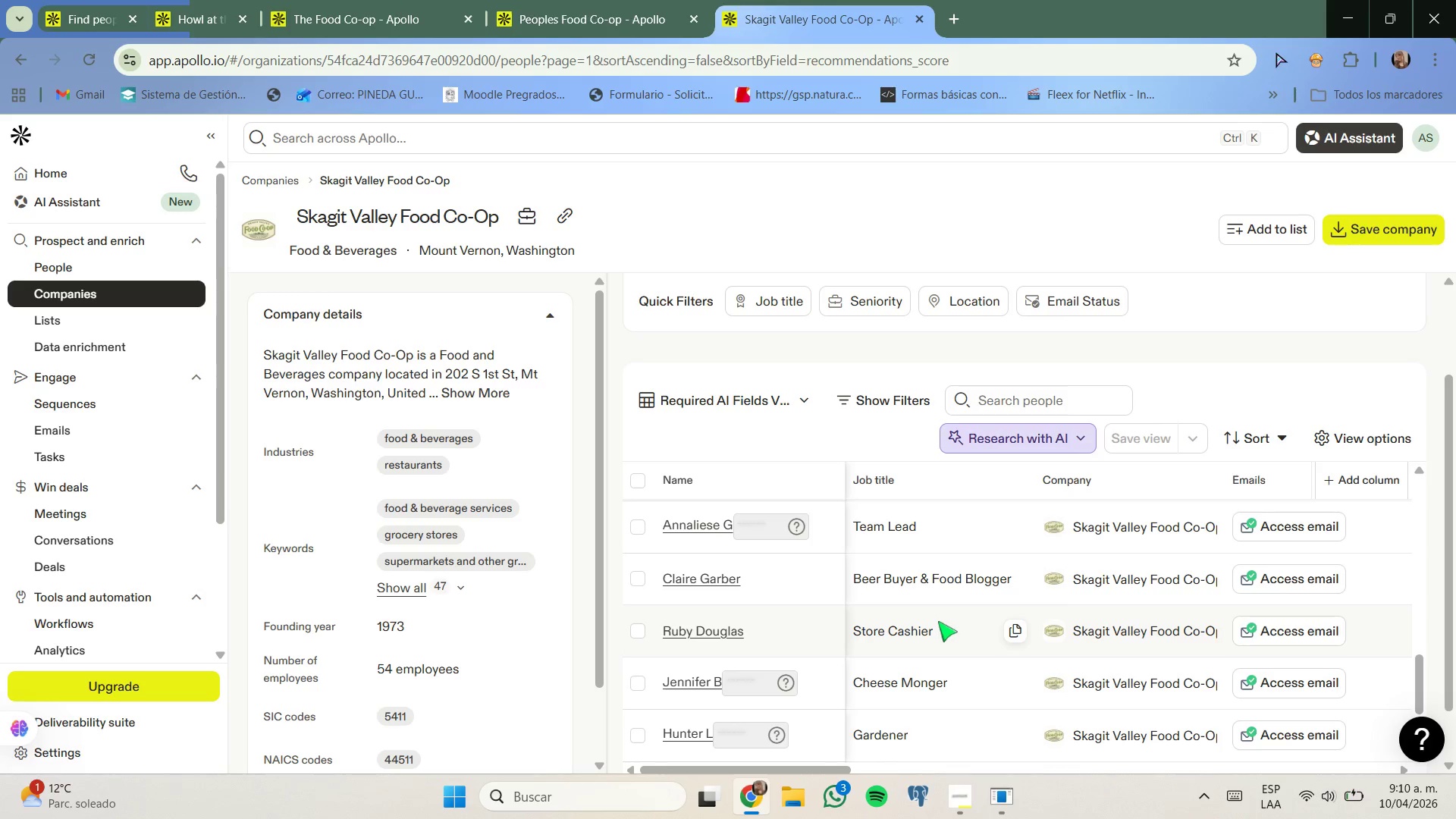 
scroll: coordinate [935, 621], scroll_direction: down, amount: 3.0
 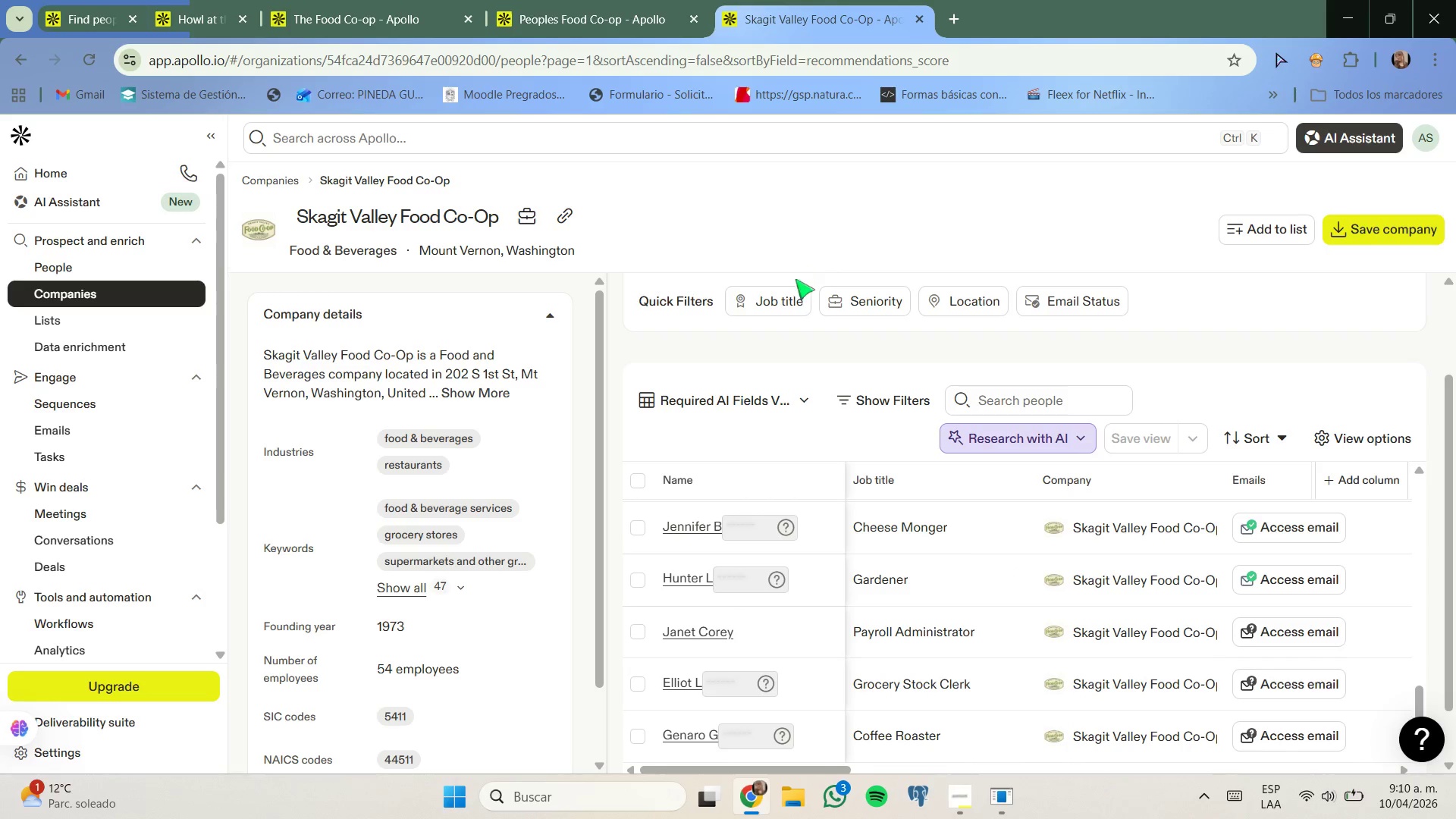 
scroll: coordinate [955, 648], scroll_direction: up, amount: 10.0
 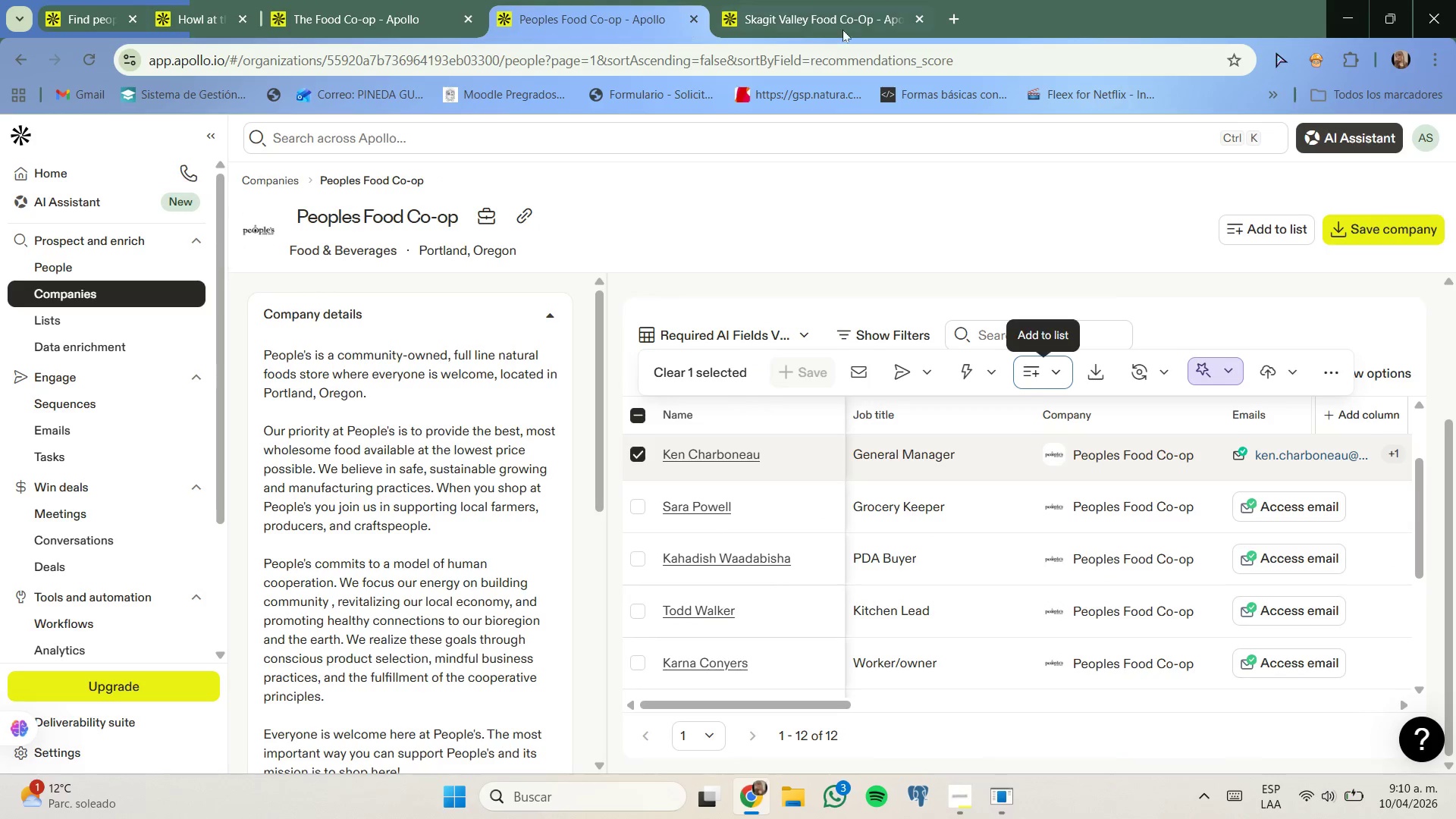 
left_click([914, 18])
 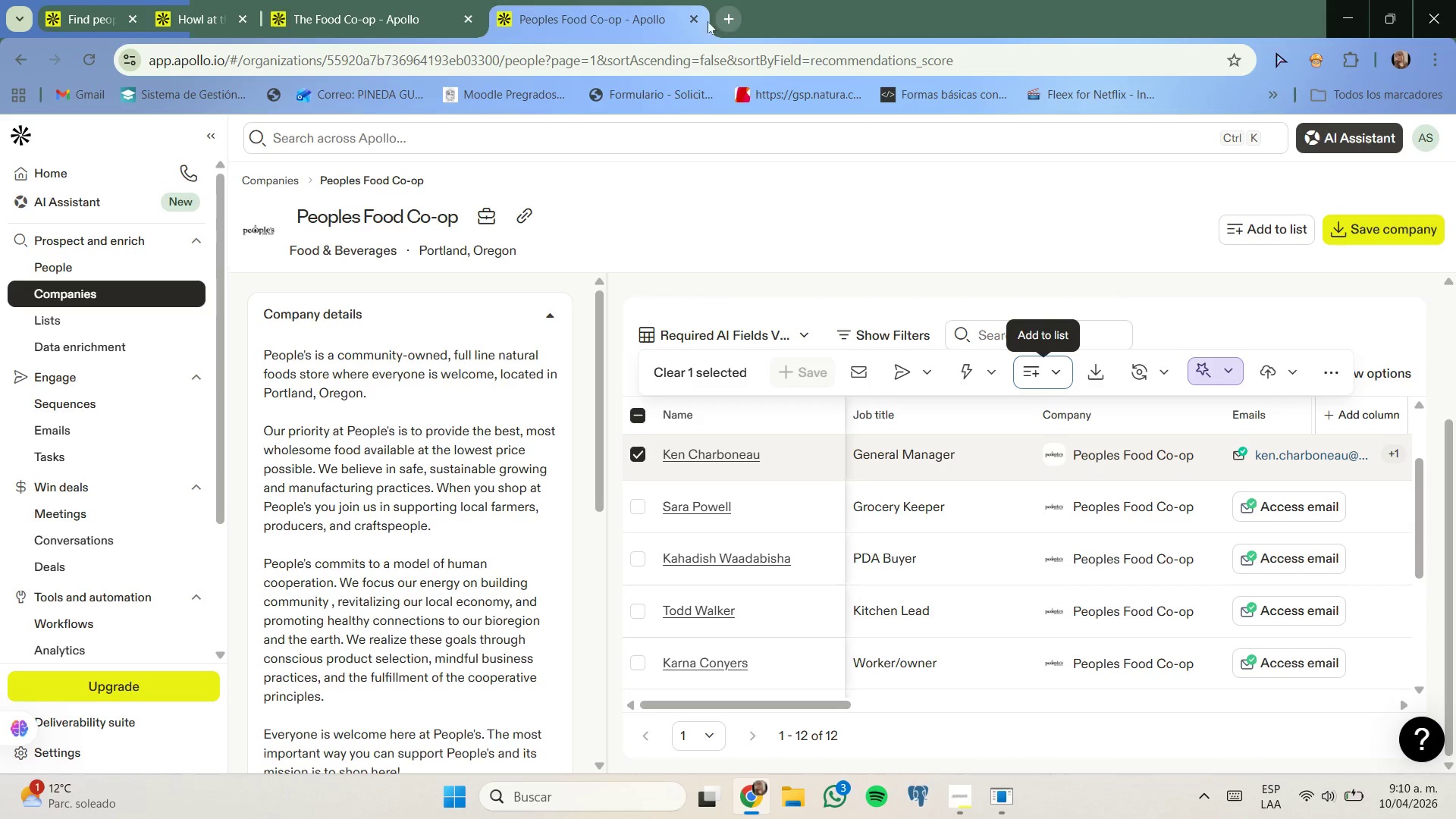 
left_click([691, 20])
 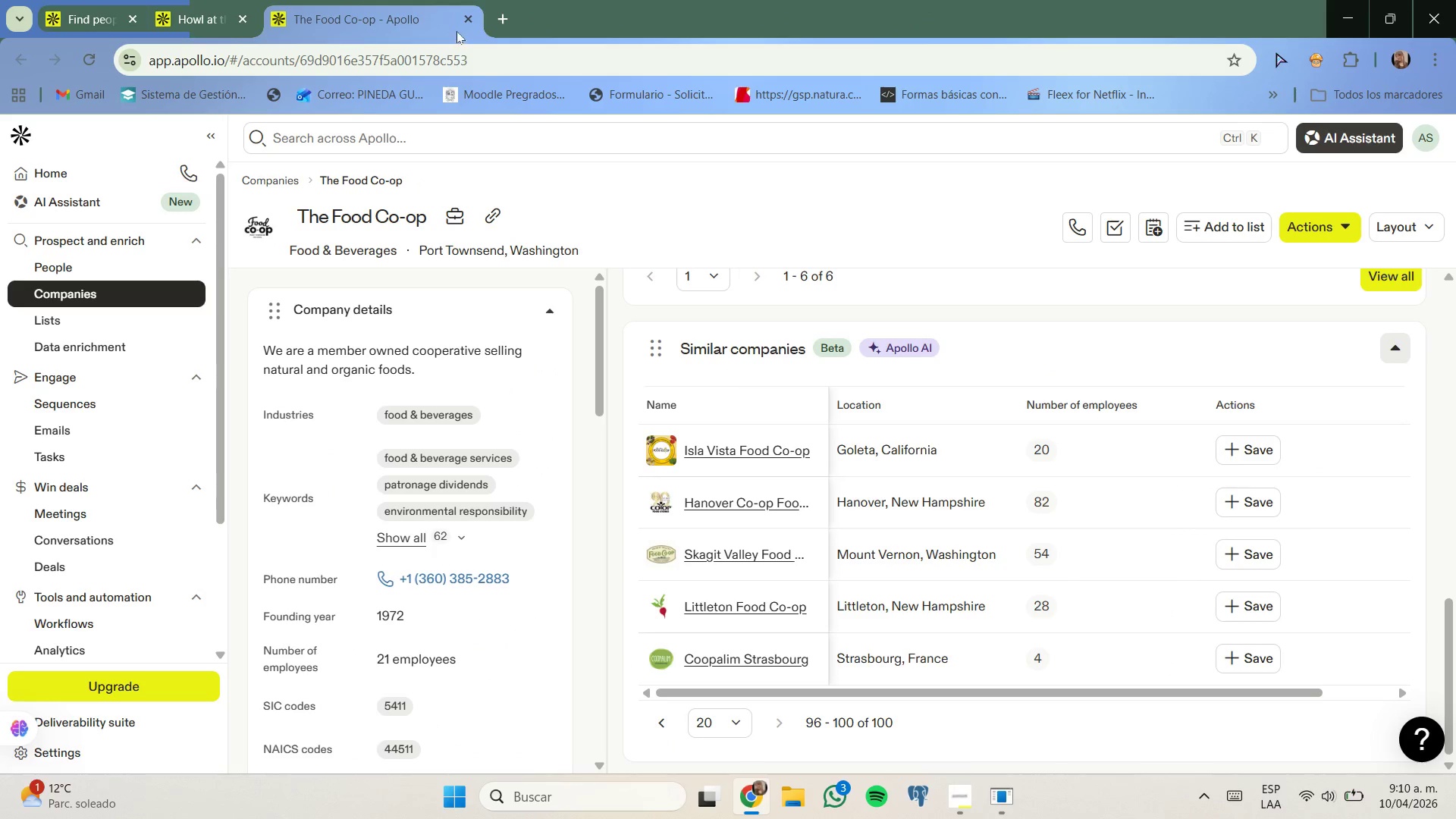 
left_click([468, 21])
 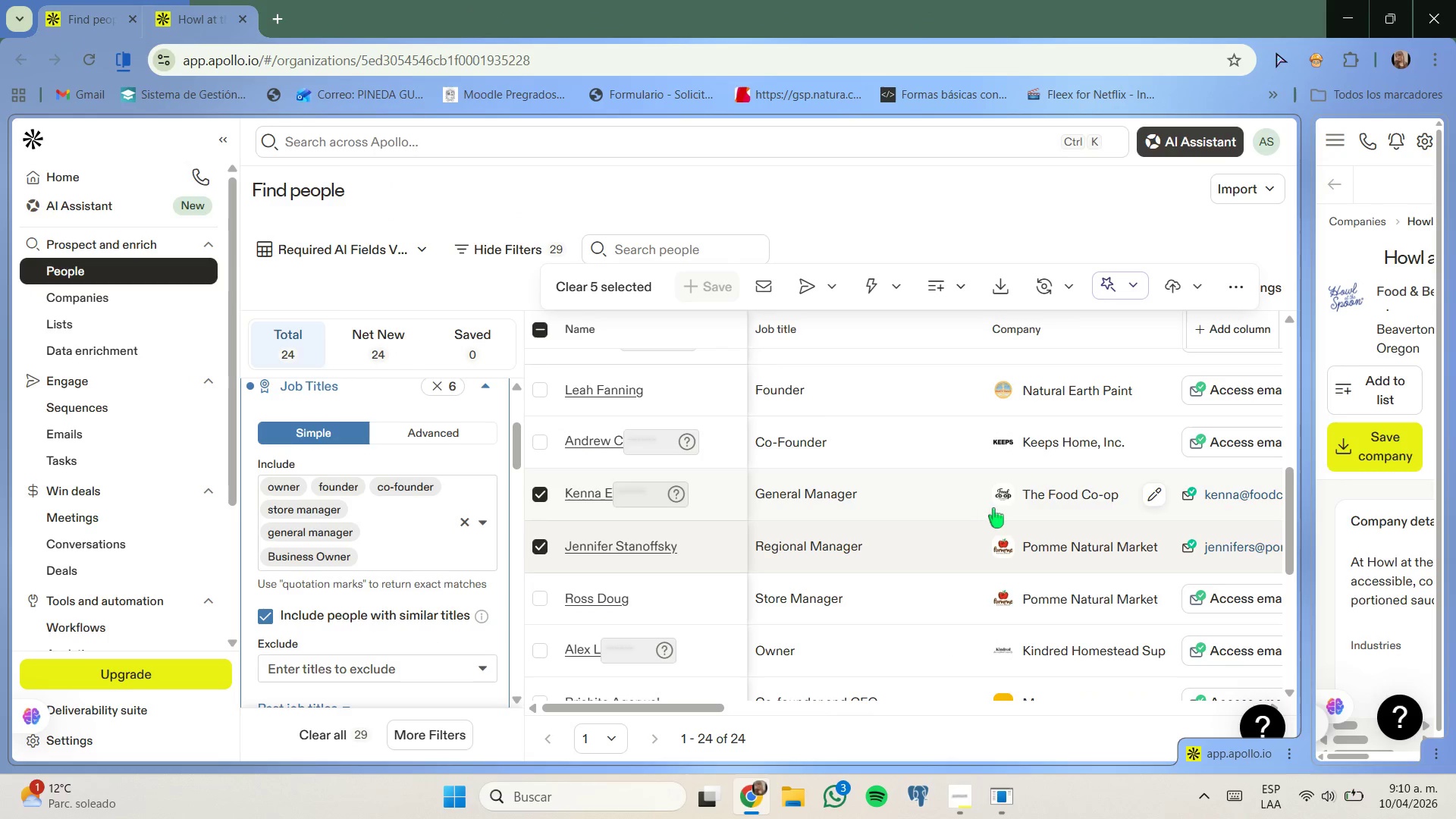 
scroll: coordinate [995, 524], scroll_direction: down, amount: 2.0
 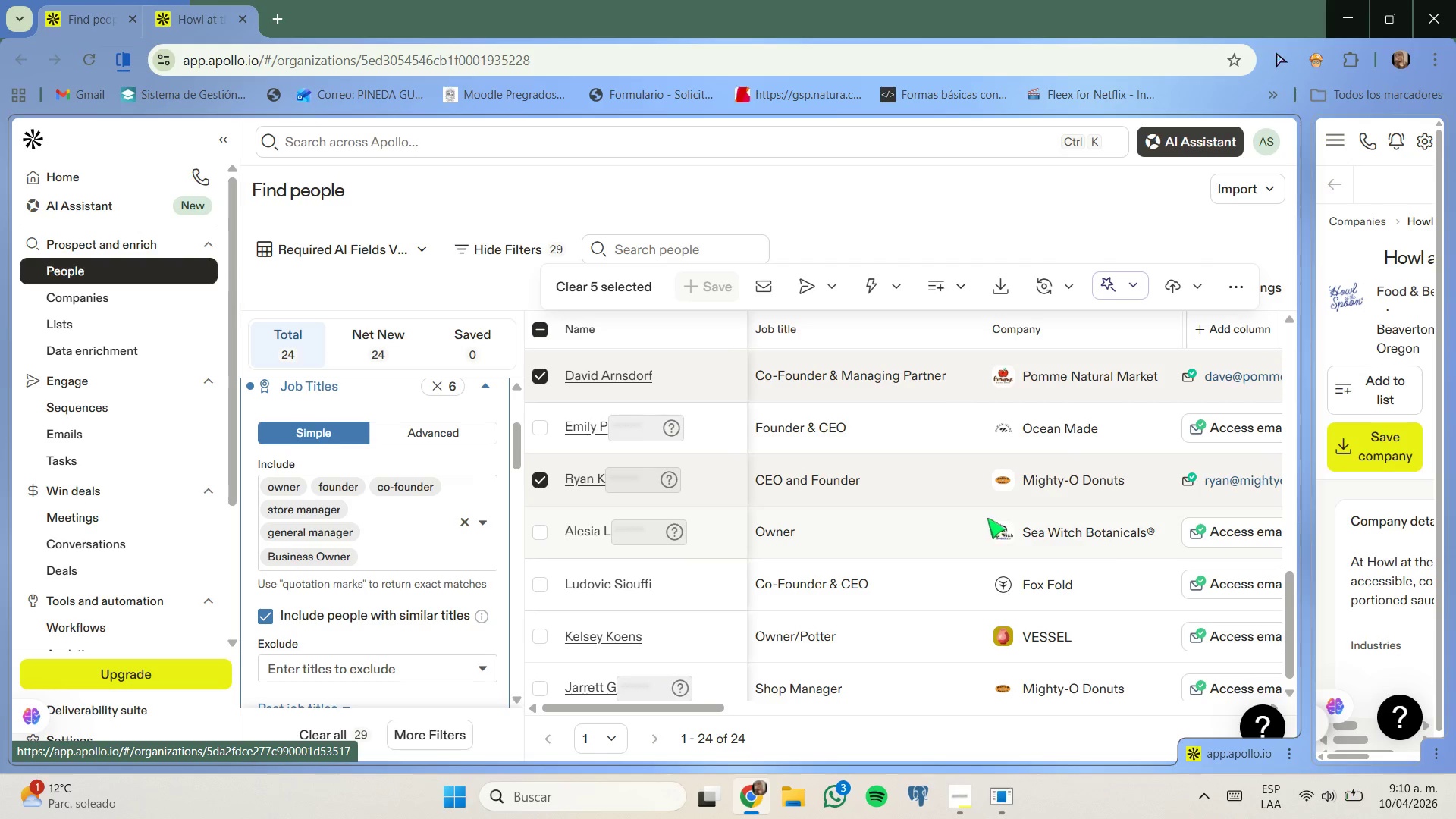 
scroll: coordinate [981, 515], scroll_direction: up, amount: 2.0
 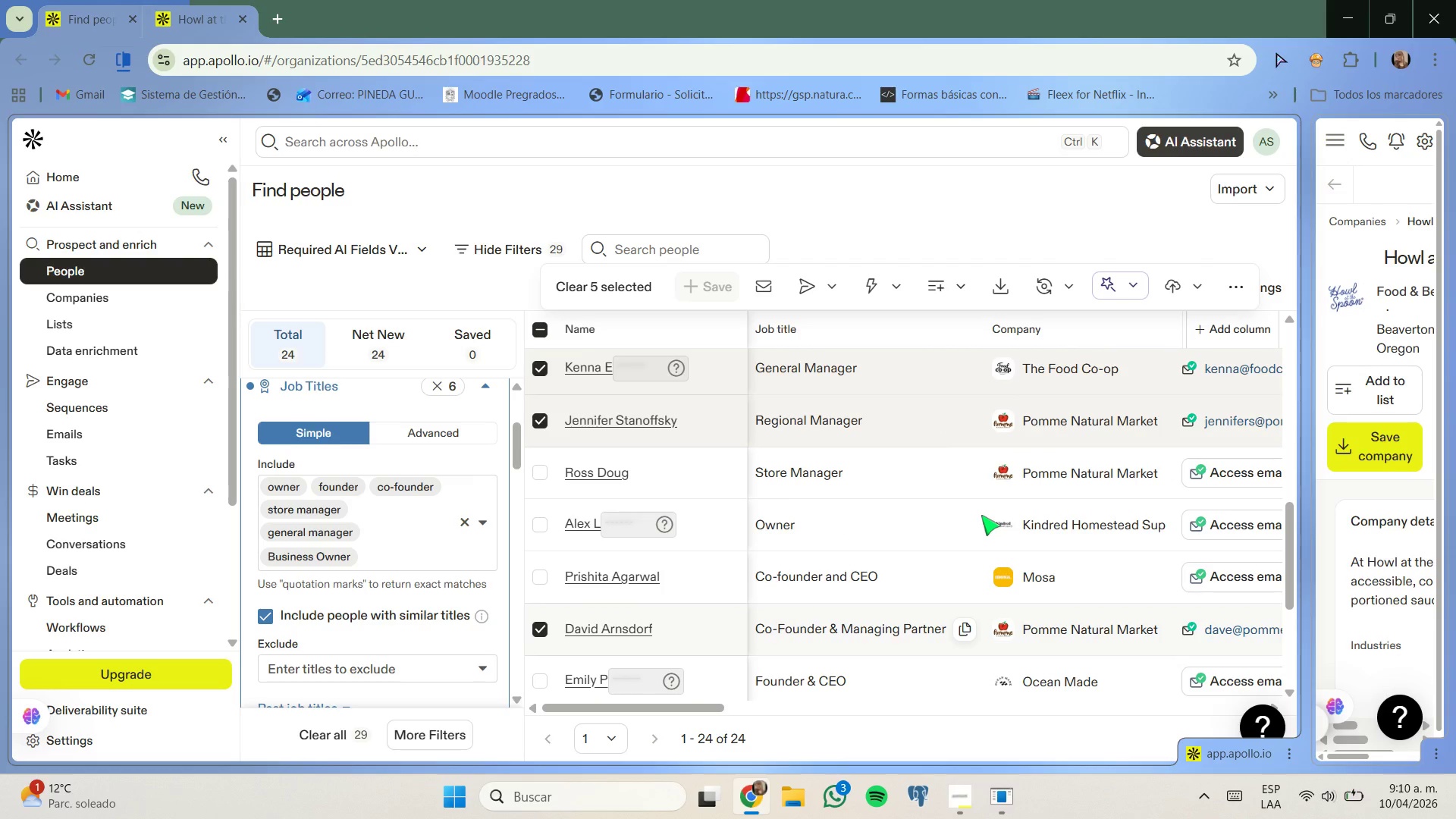 
scroll: coordinate [981, 515], scroll_direction: none, amount: 0.0
 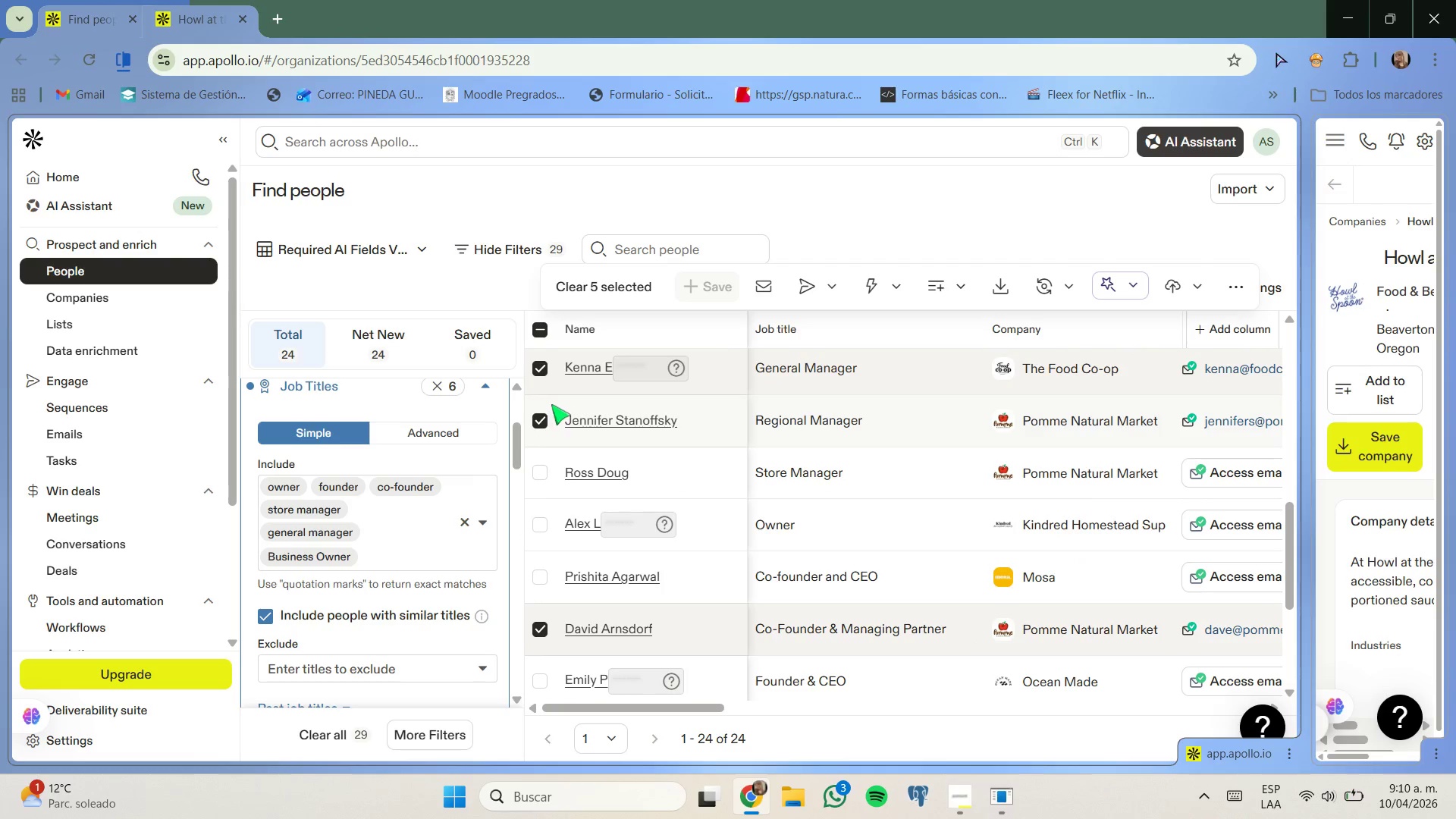 
wait(5.94)
 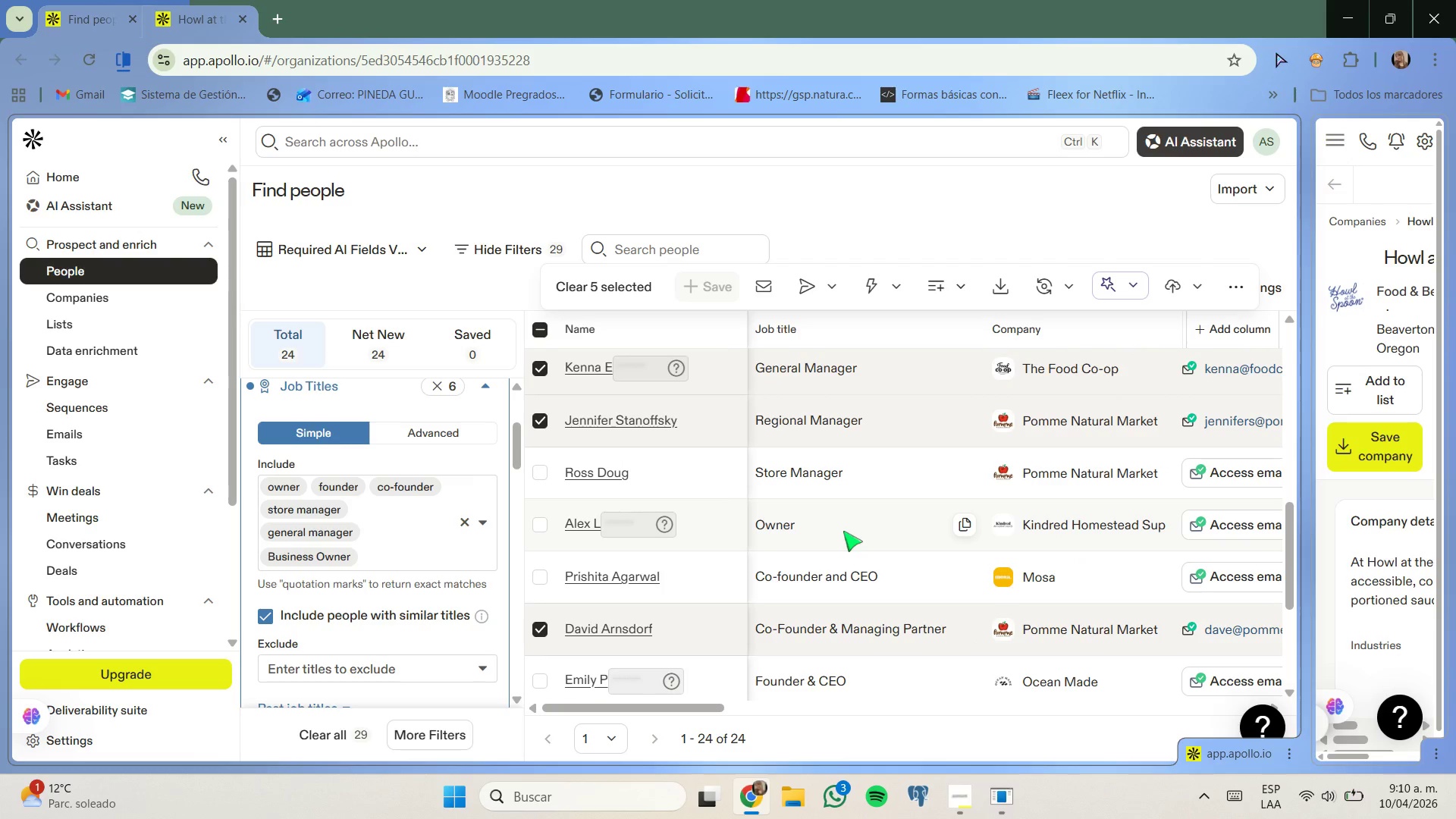 
scroll: coordinate [806, 539], scroll_direction: down, amount: 2.0
 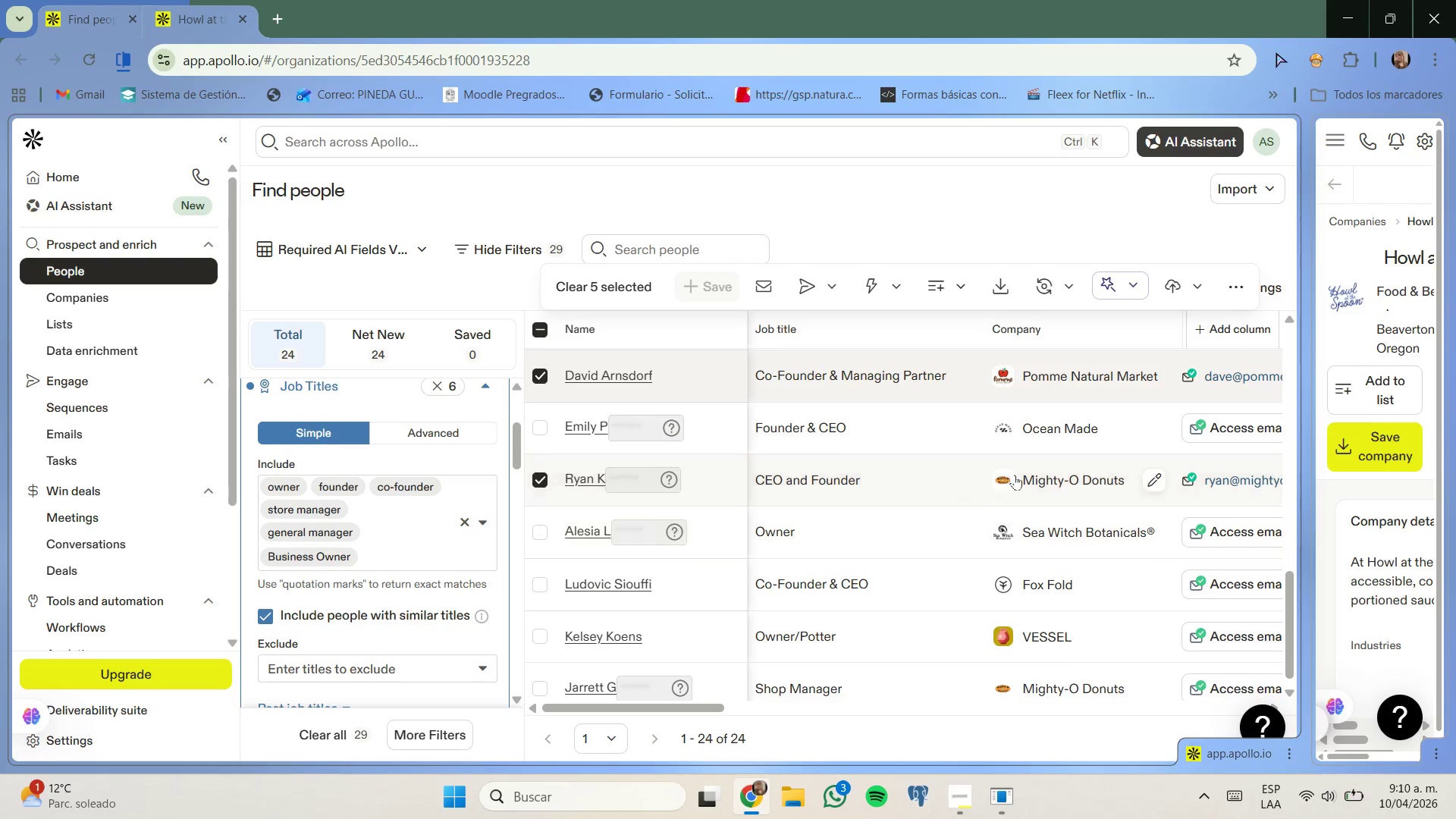 
right_click([1028, 478])
 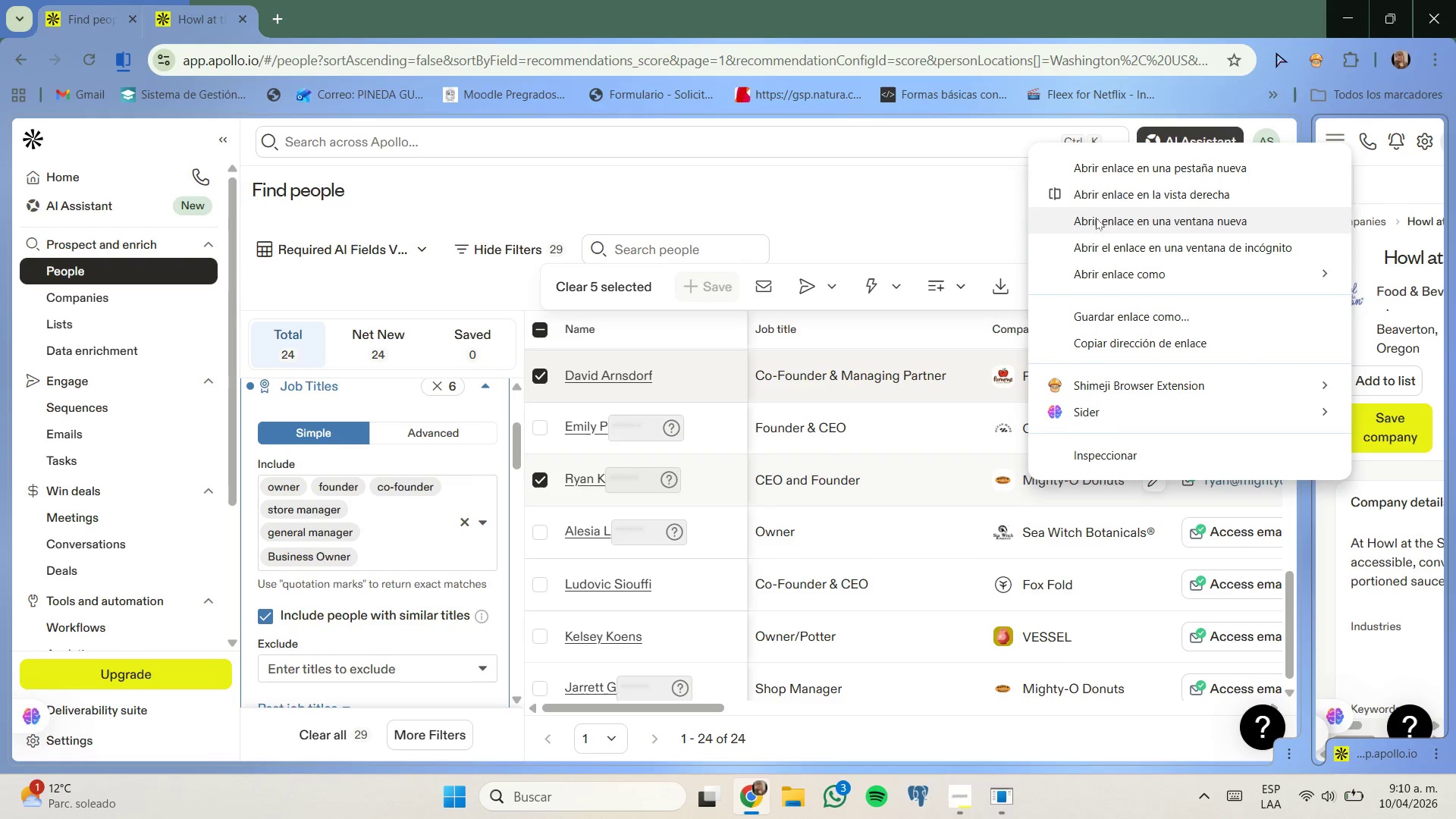 
left_click([1121, 176])
 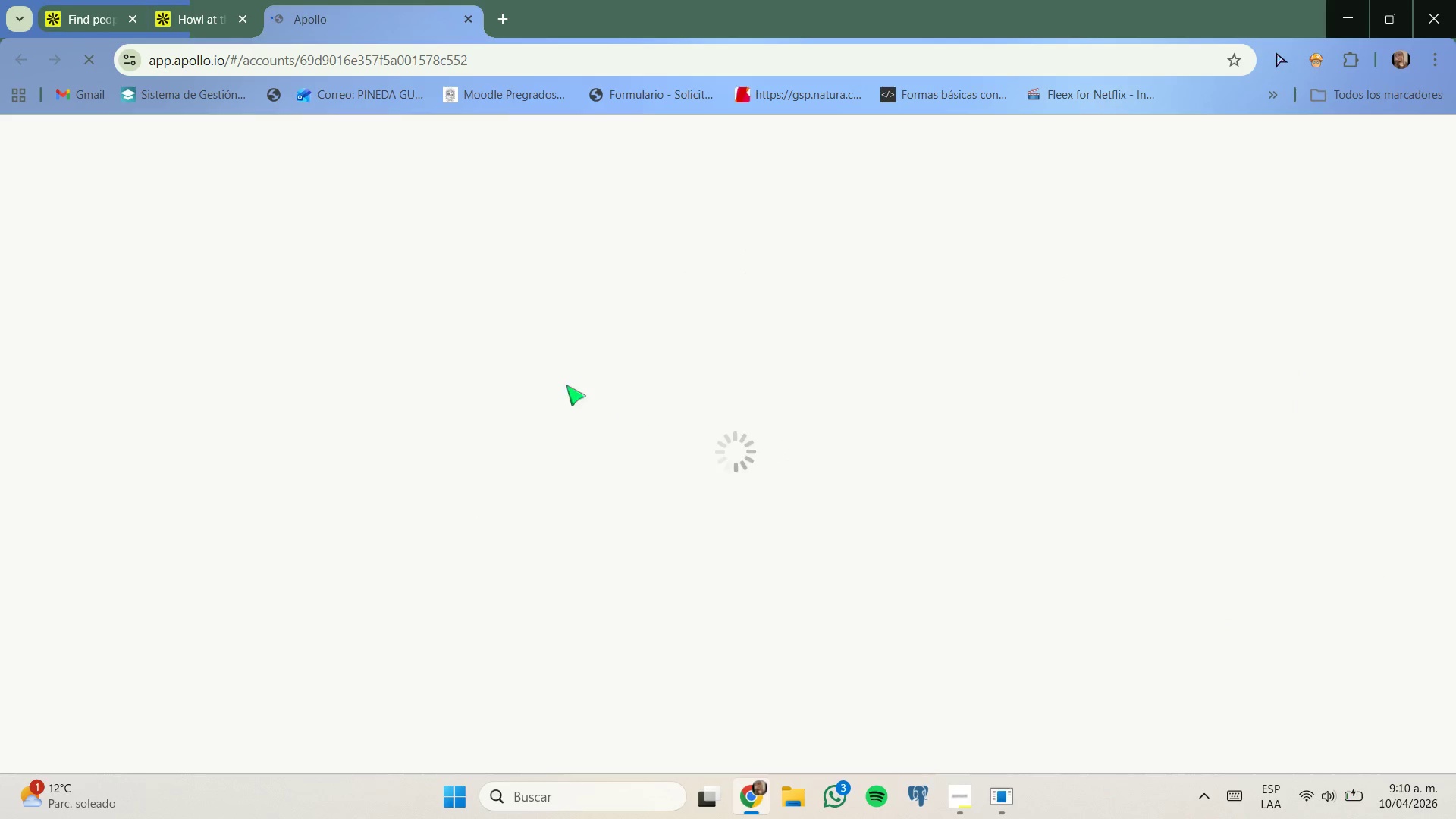 
wait(5.66)
 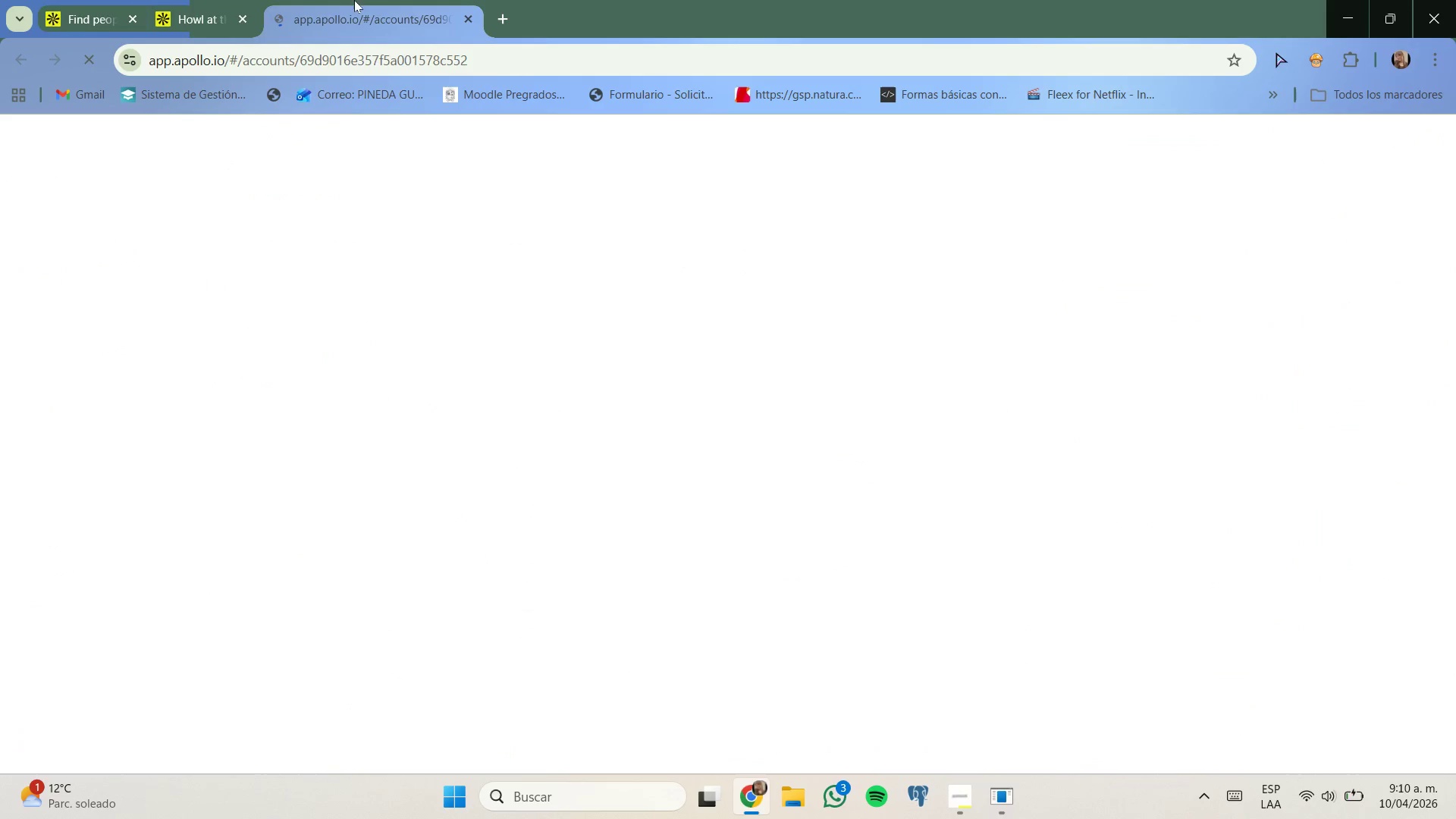 
scroll: coordinate [805, 408], scroll_direction: down, amount: 1.0
 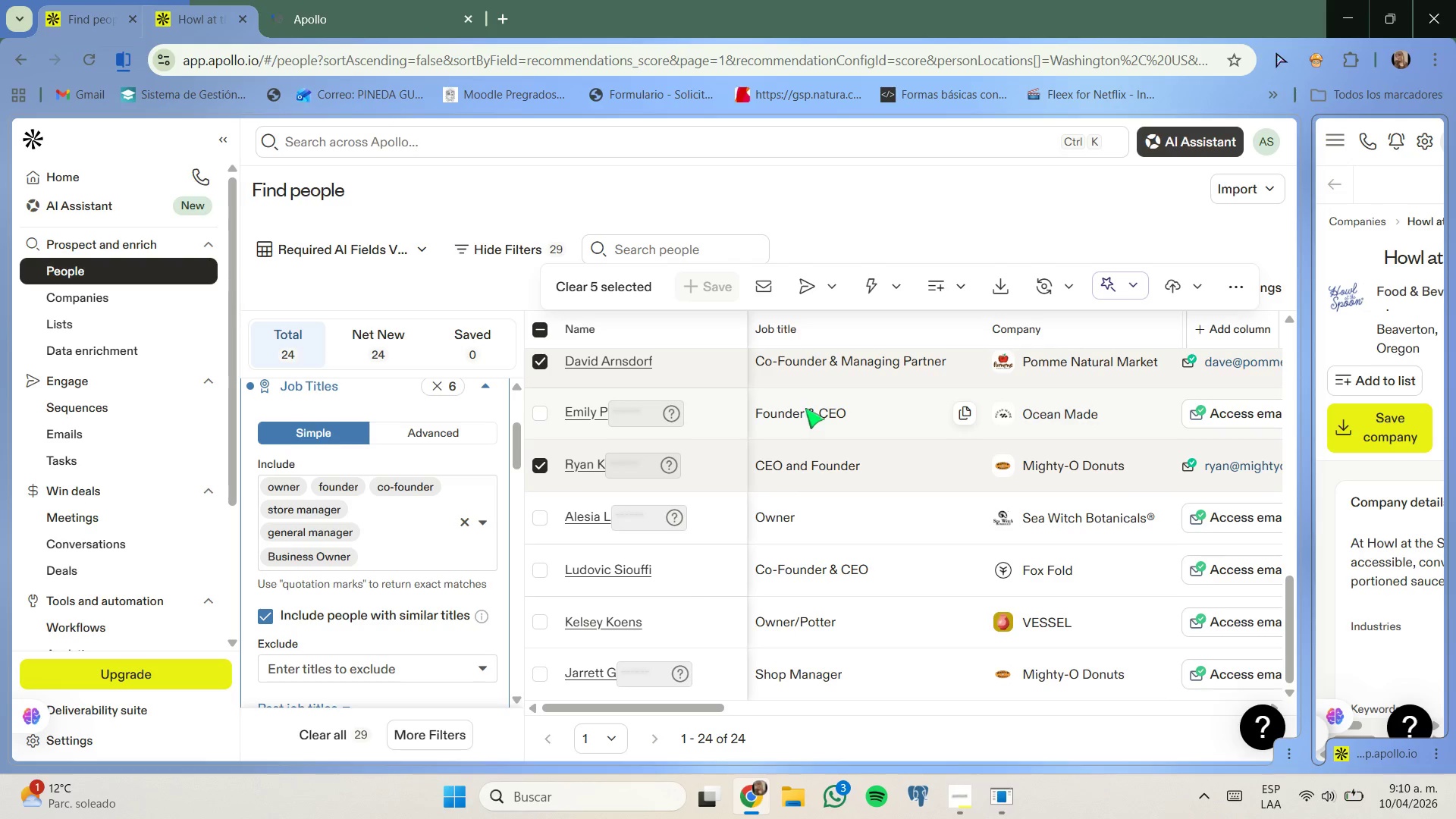 
scroll: coordinate [809, 414], scroll_direction: up, amount: 9.0
 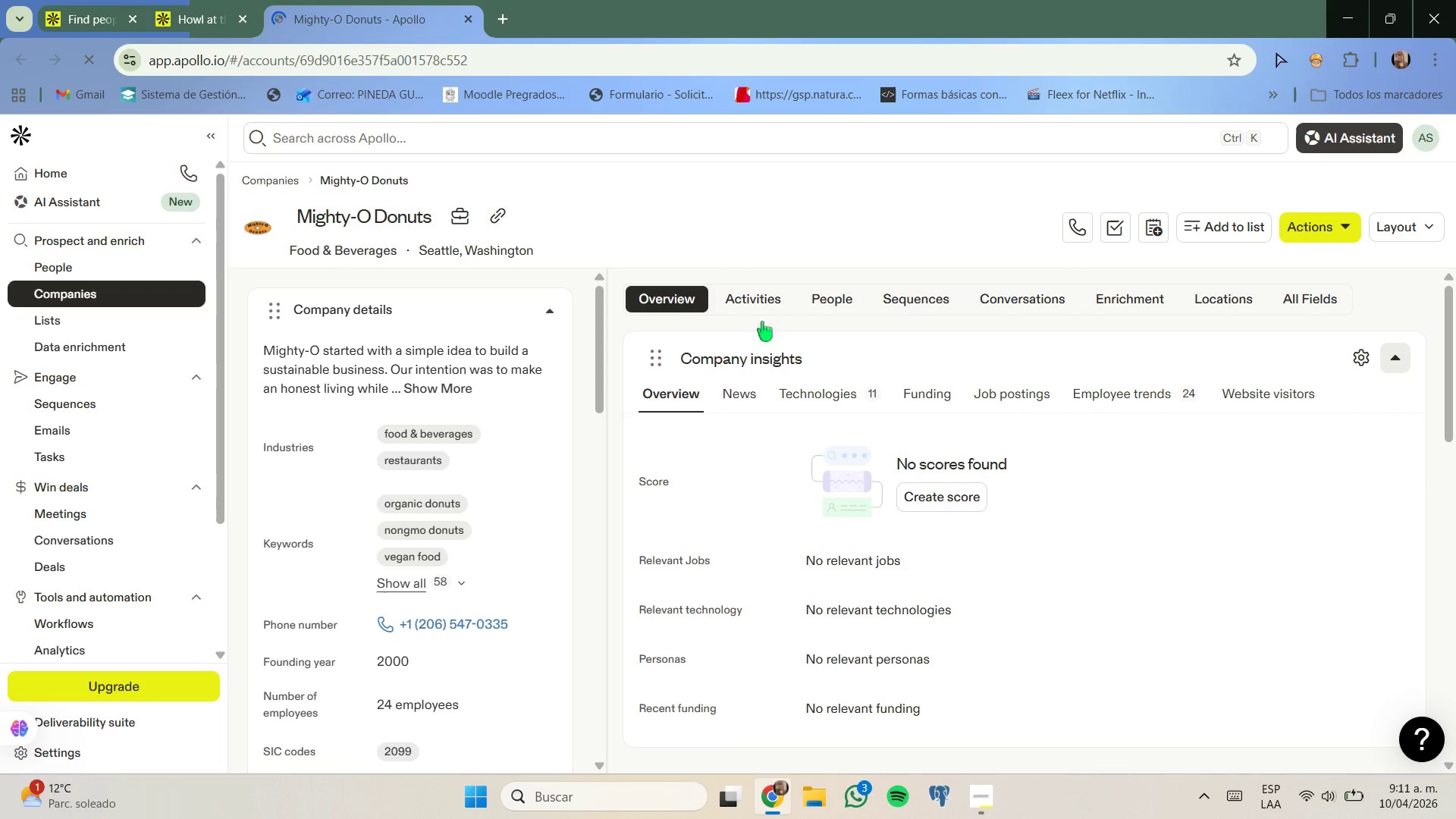 
left_click([836, 303])
 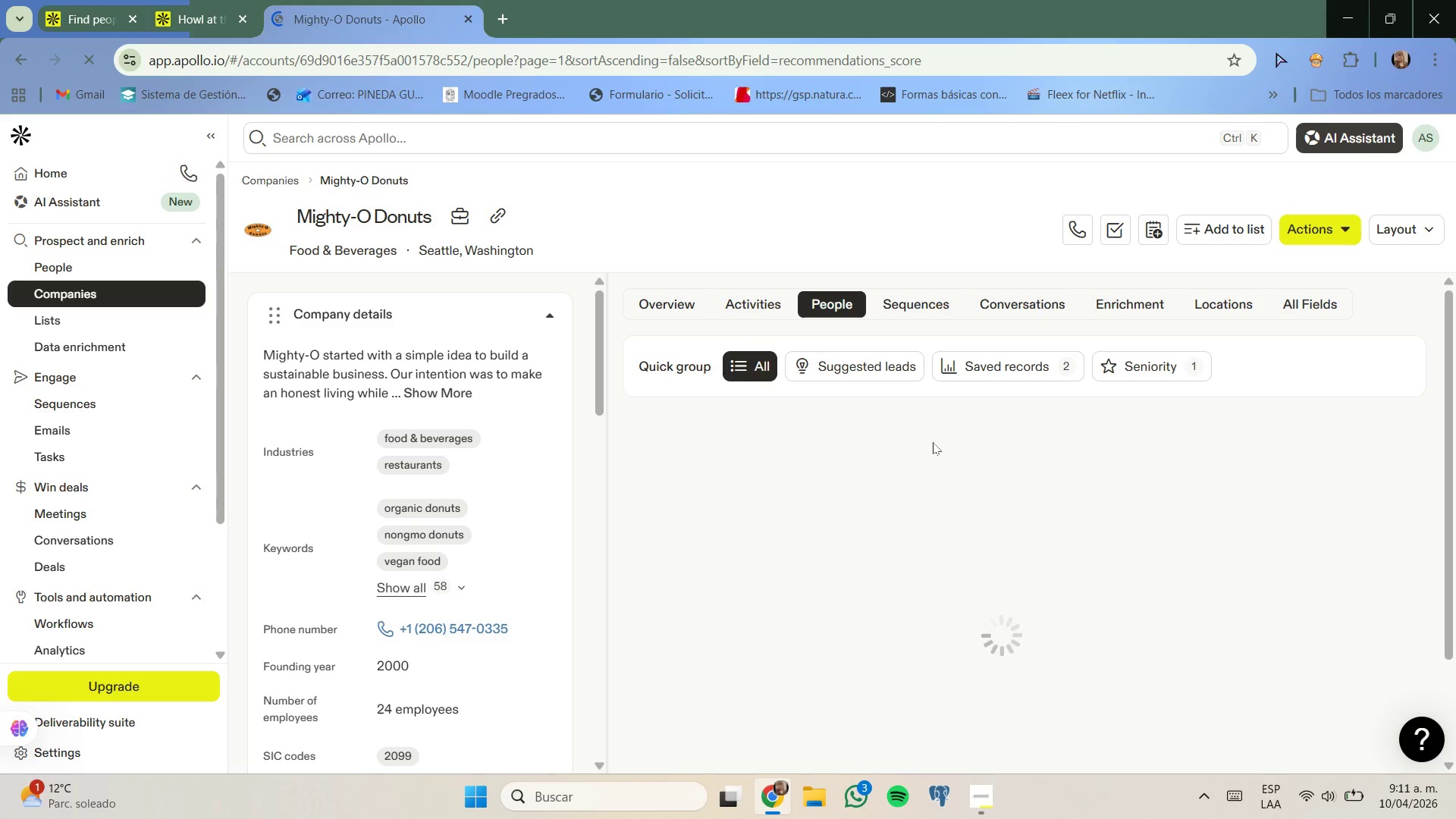 
scroll: coordinate [874, 419], scroll_direction: down, amount: 7.0
 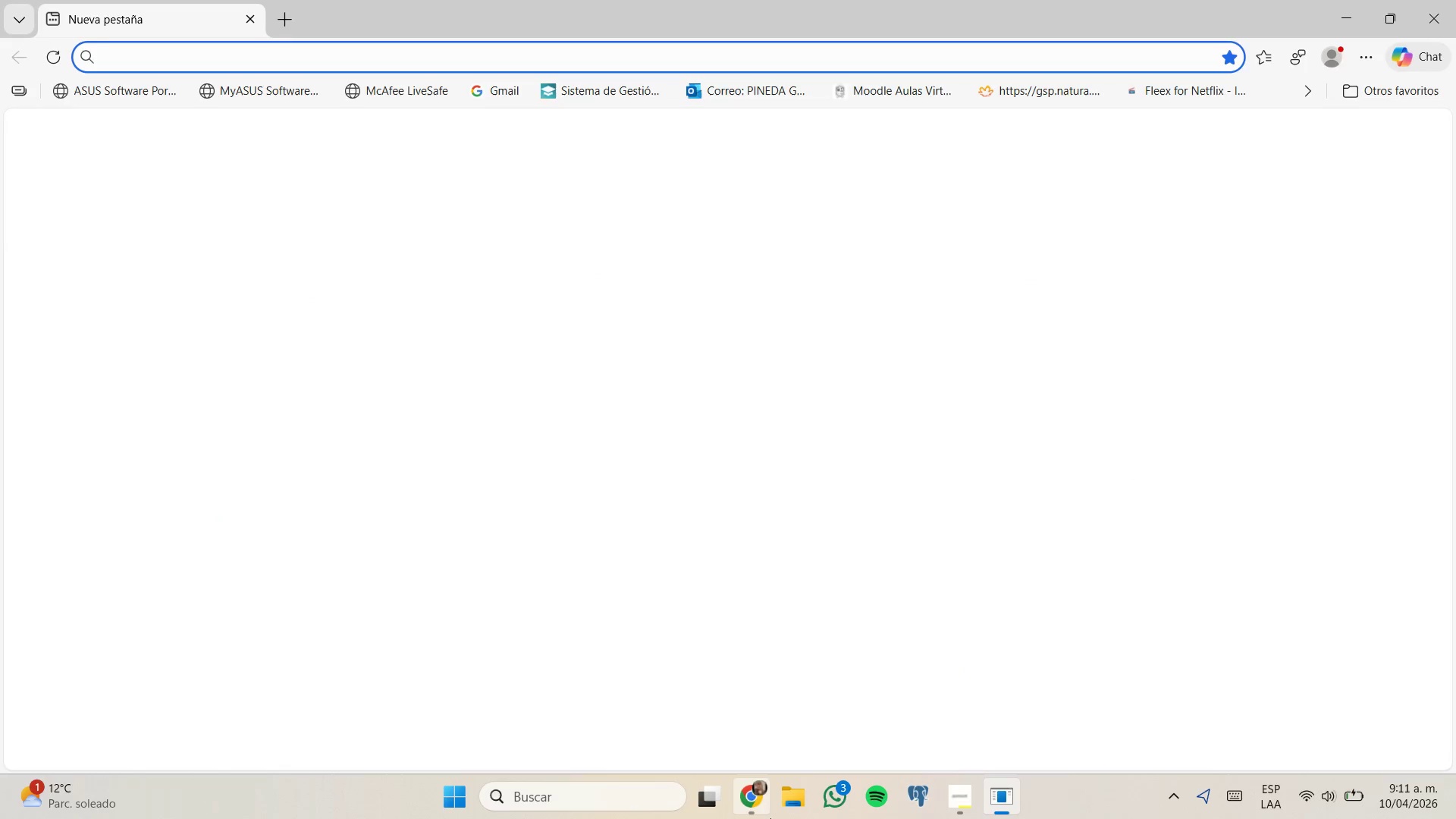 
left_click([770, 811])
 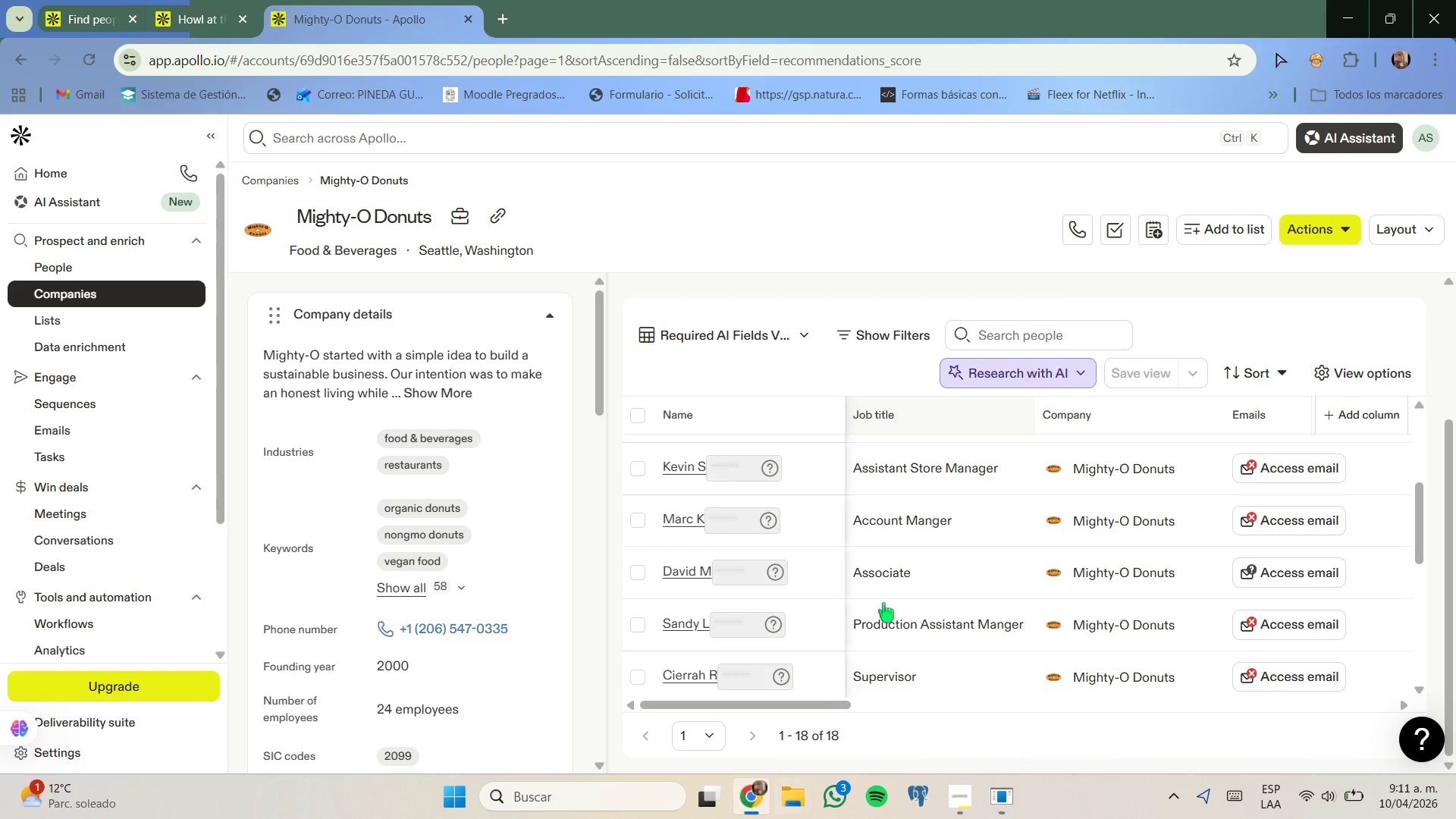 
scroll: coordinate [726, 421], scroll_direction: down, amount: 2.0
 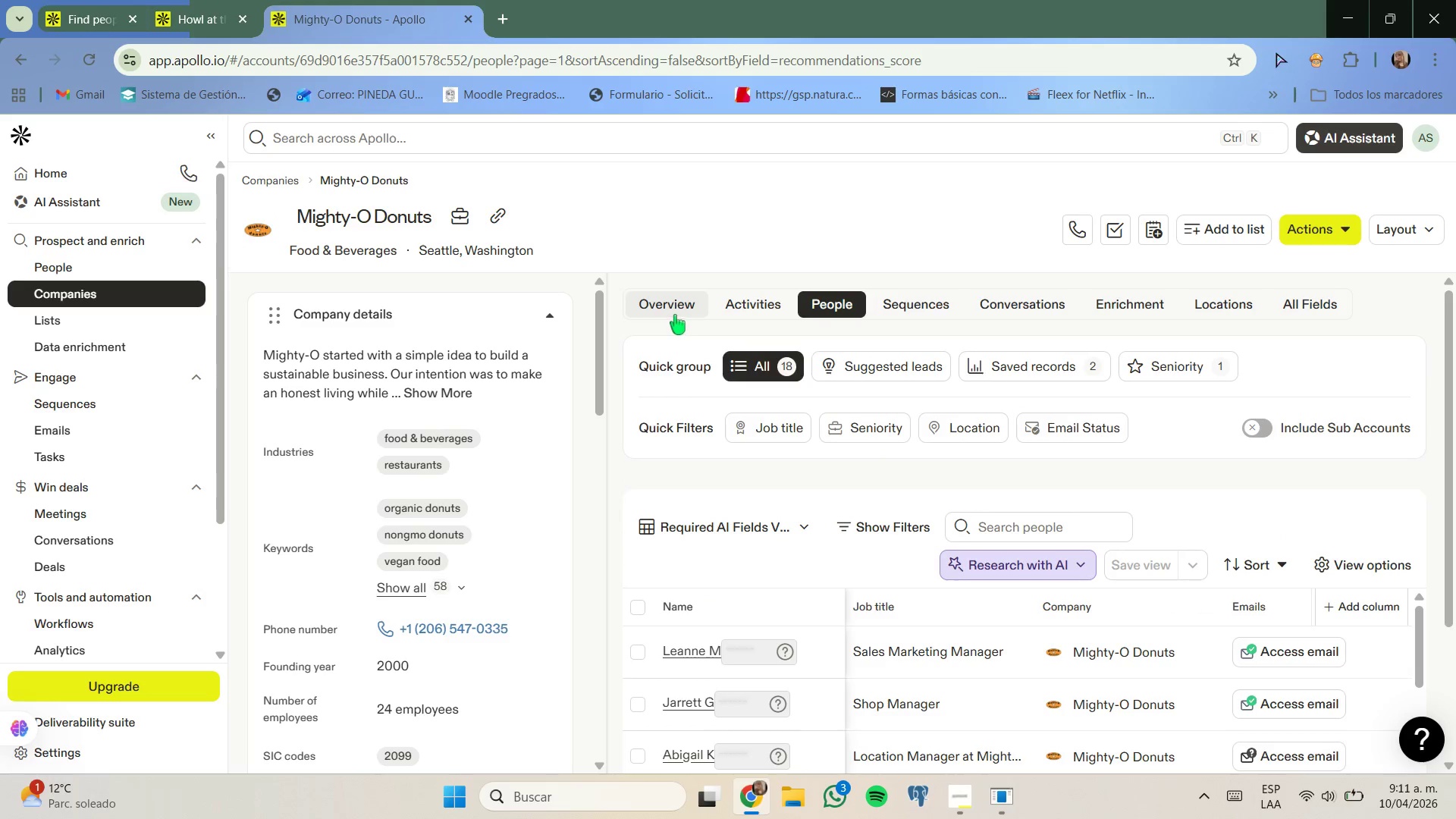 
left_click([673, 312])
 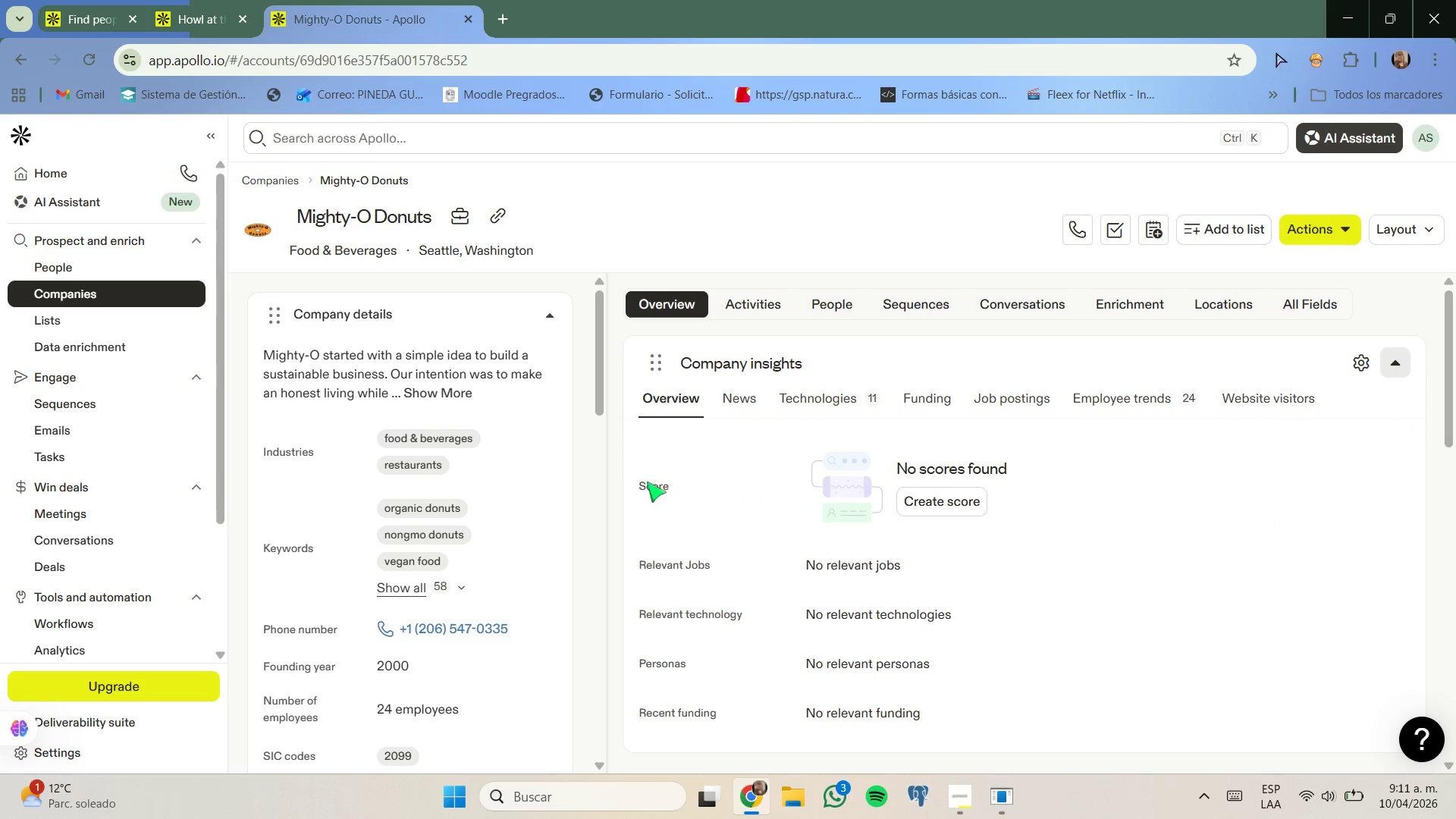 
scroll: coordinate [624, 478], scroll_direction: down, amount: 8.0
 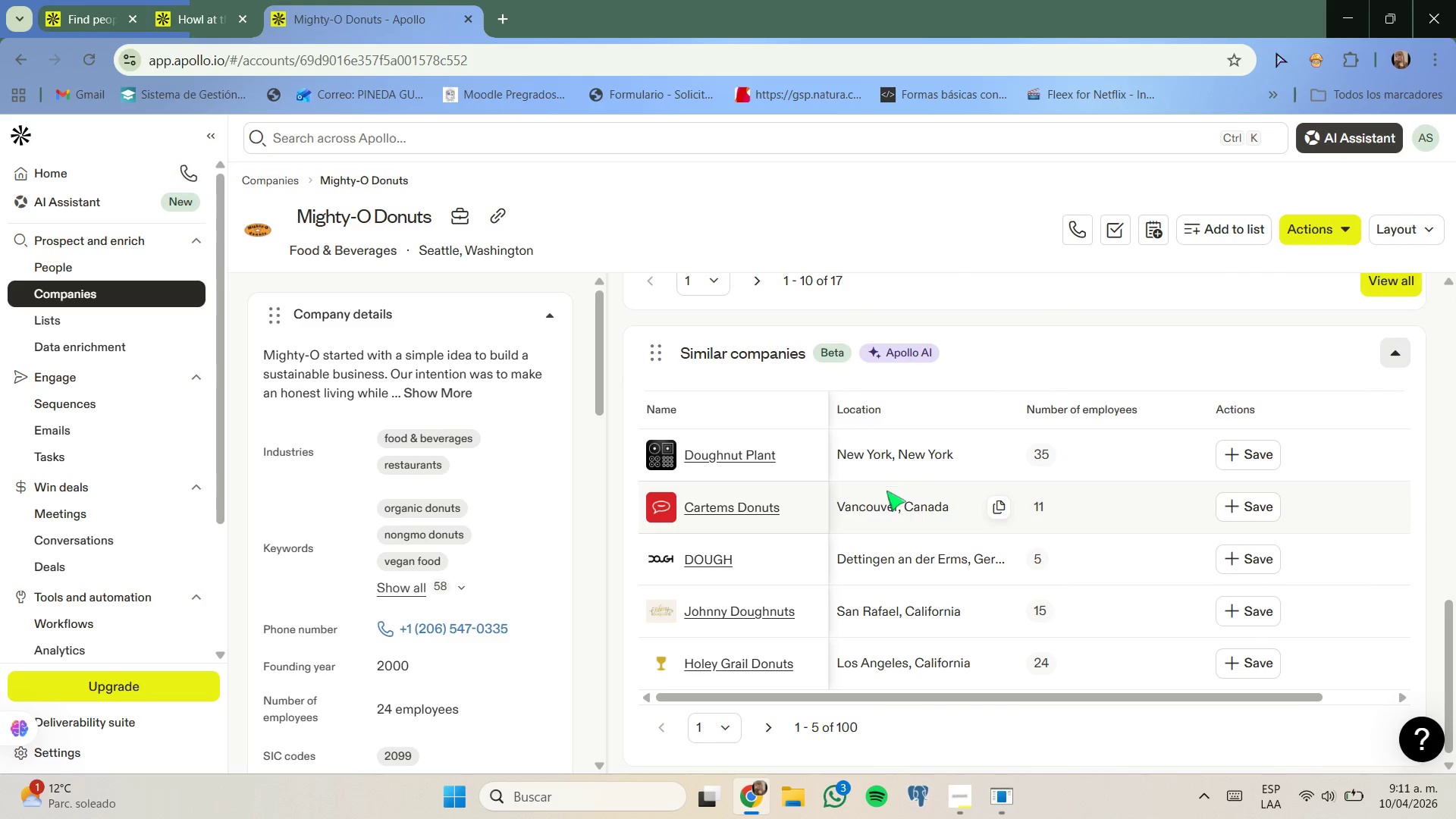 
wait(5.42)
 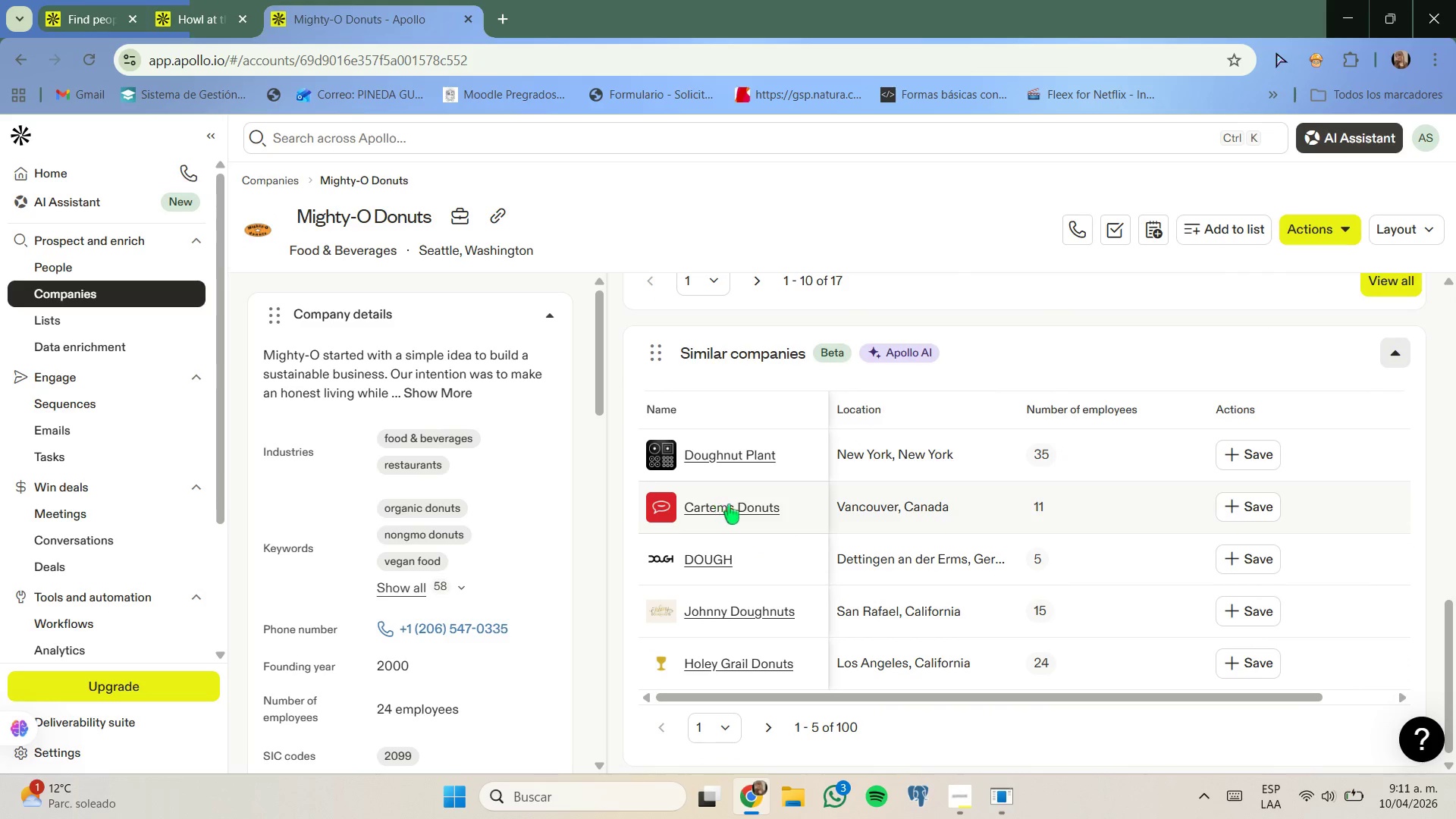 
left_click([774, 726])
 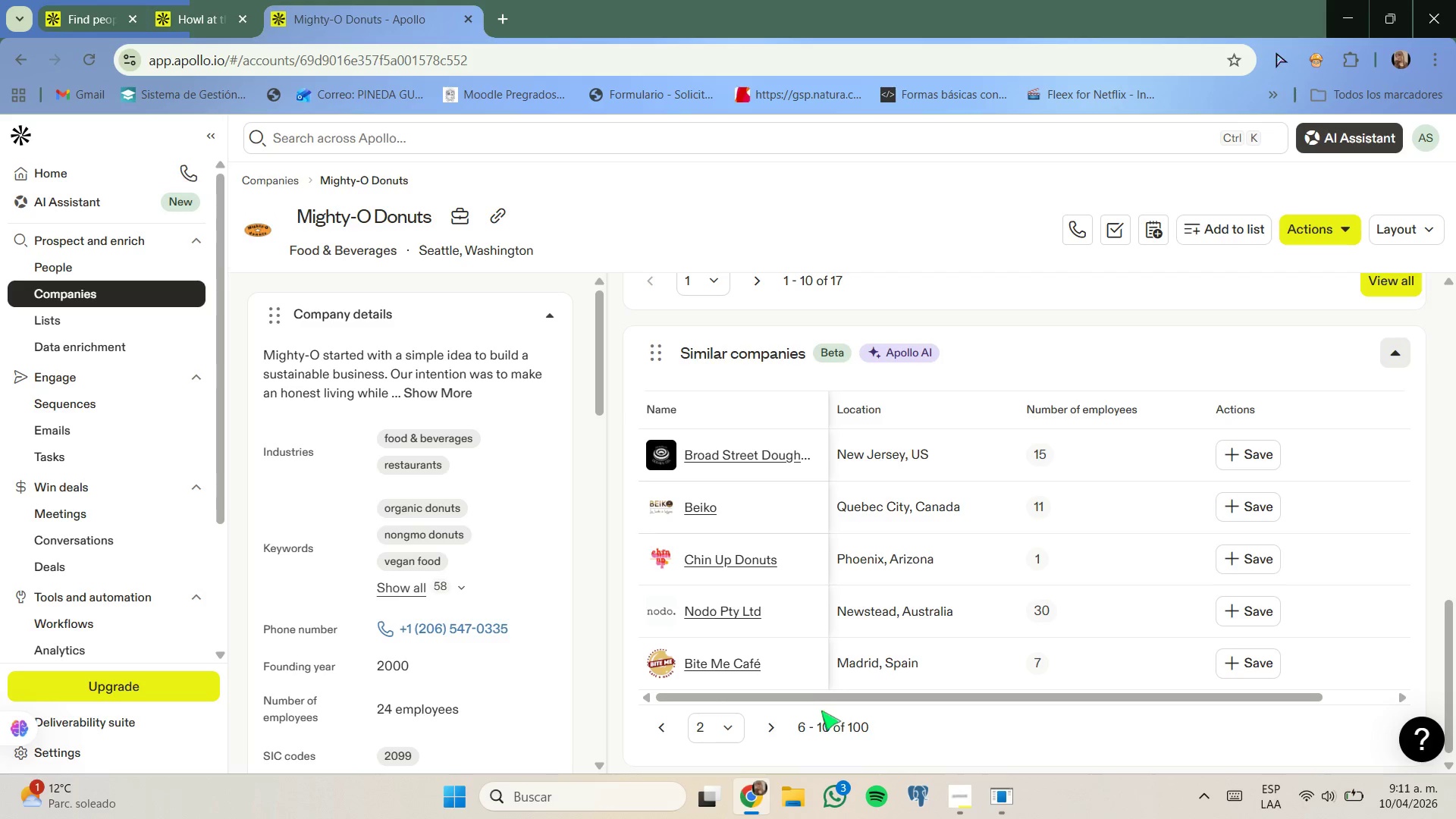 
left_click([776, 729])
 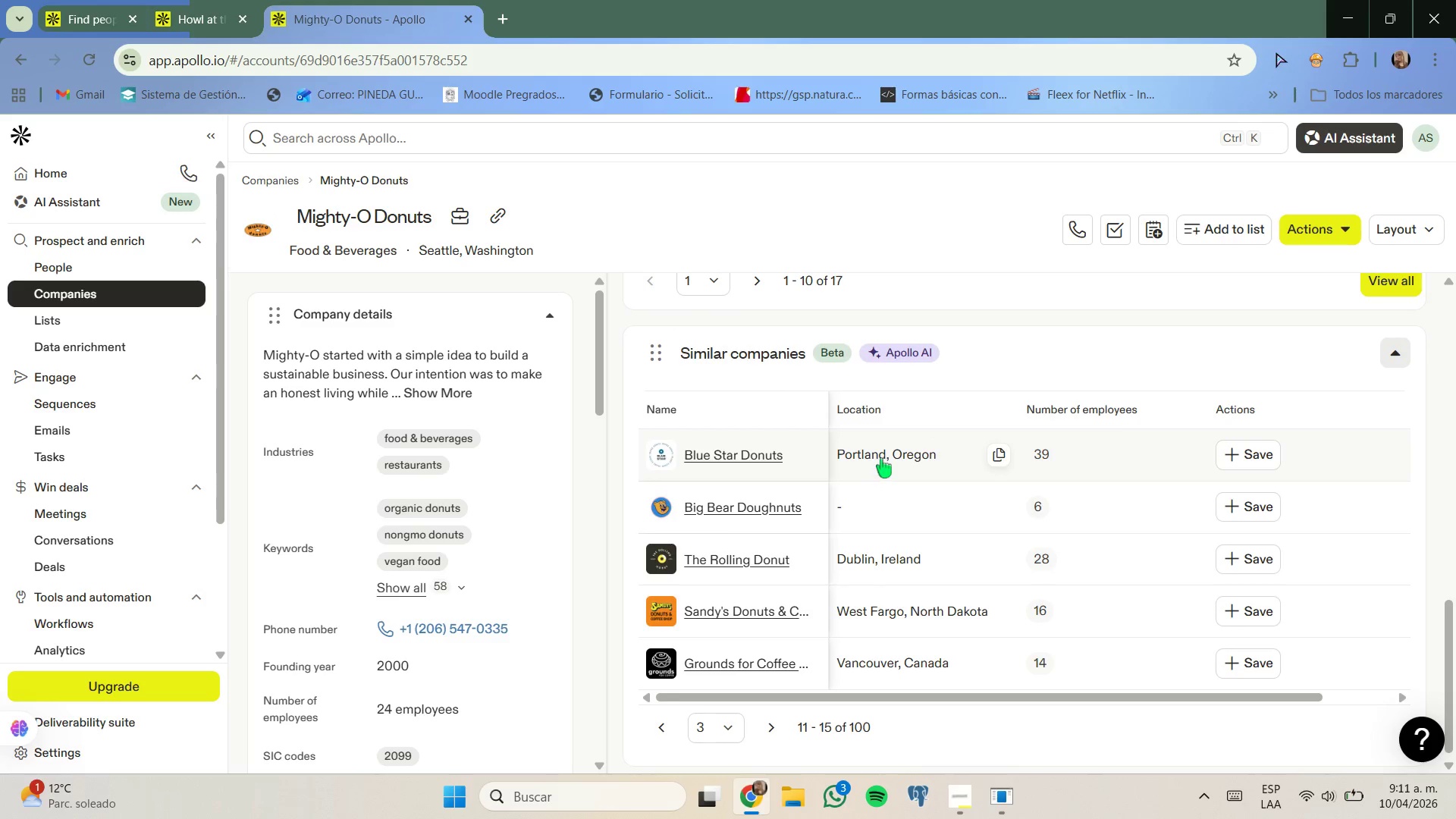 
right_click([766, 455])
 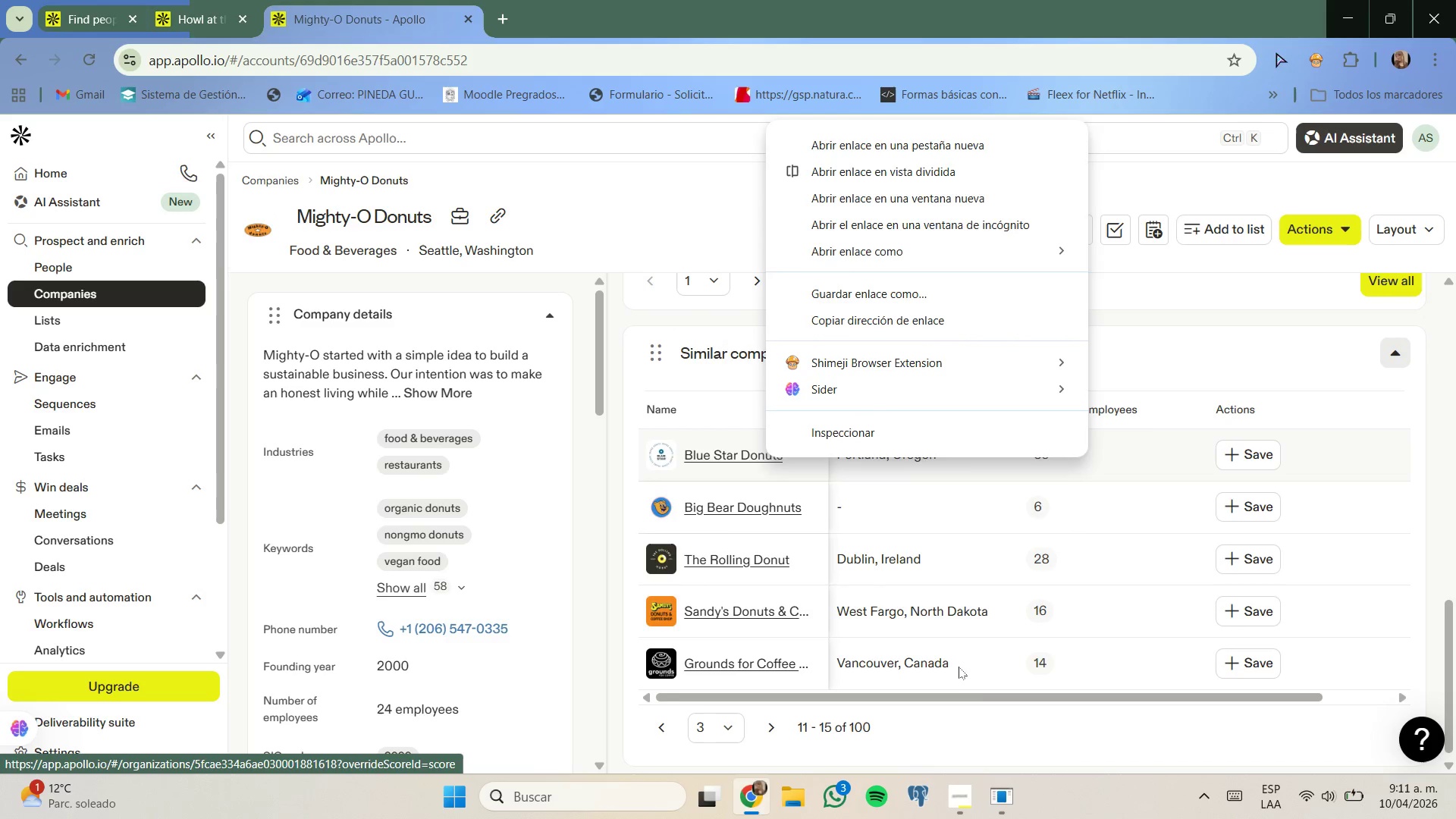 
left_click([984, 708])
 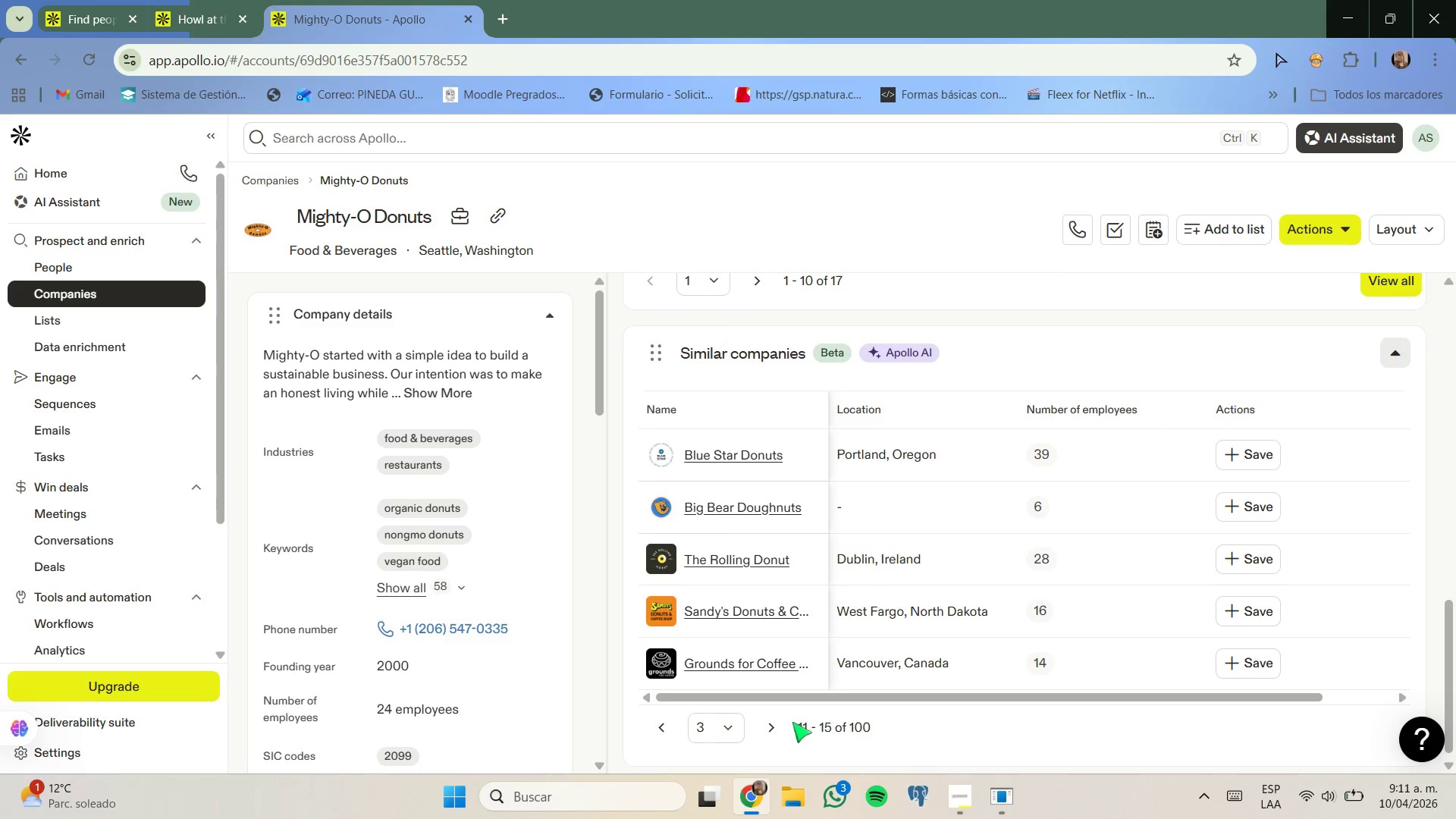 
left_click([774, 726])
 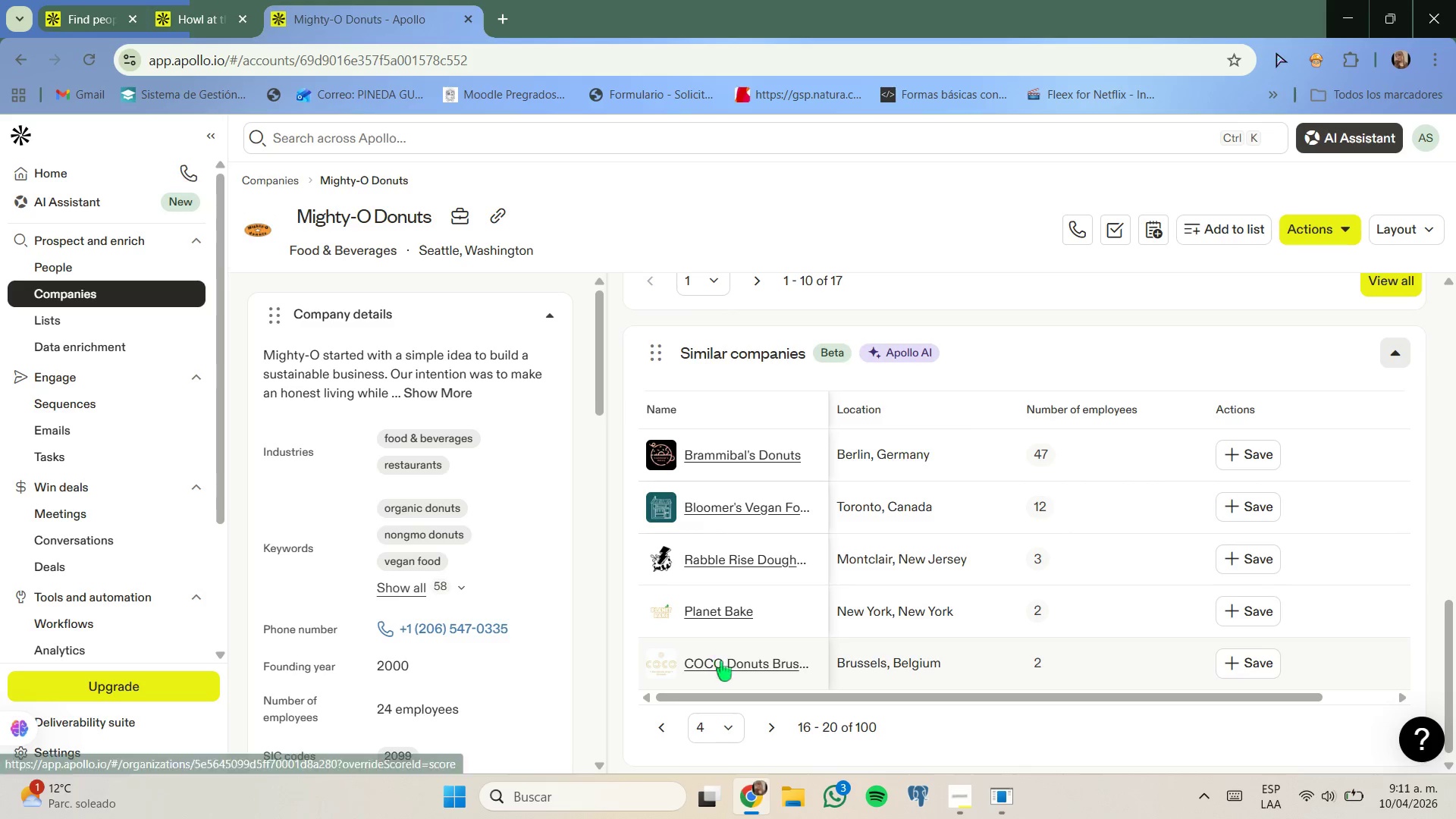 
left_click([181, 11])
 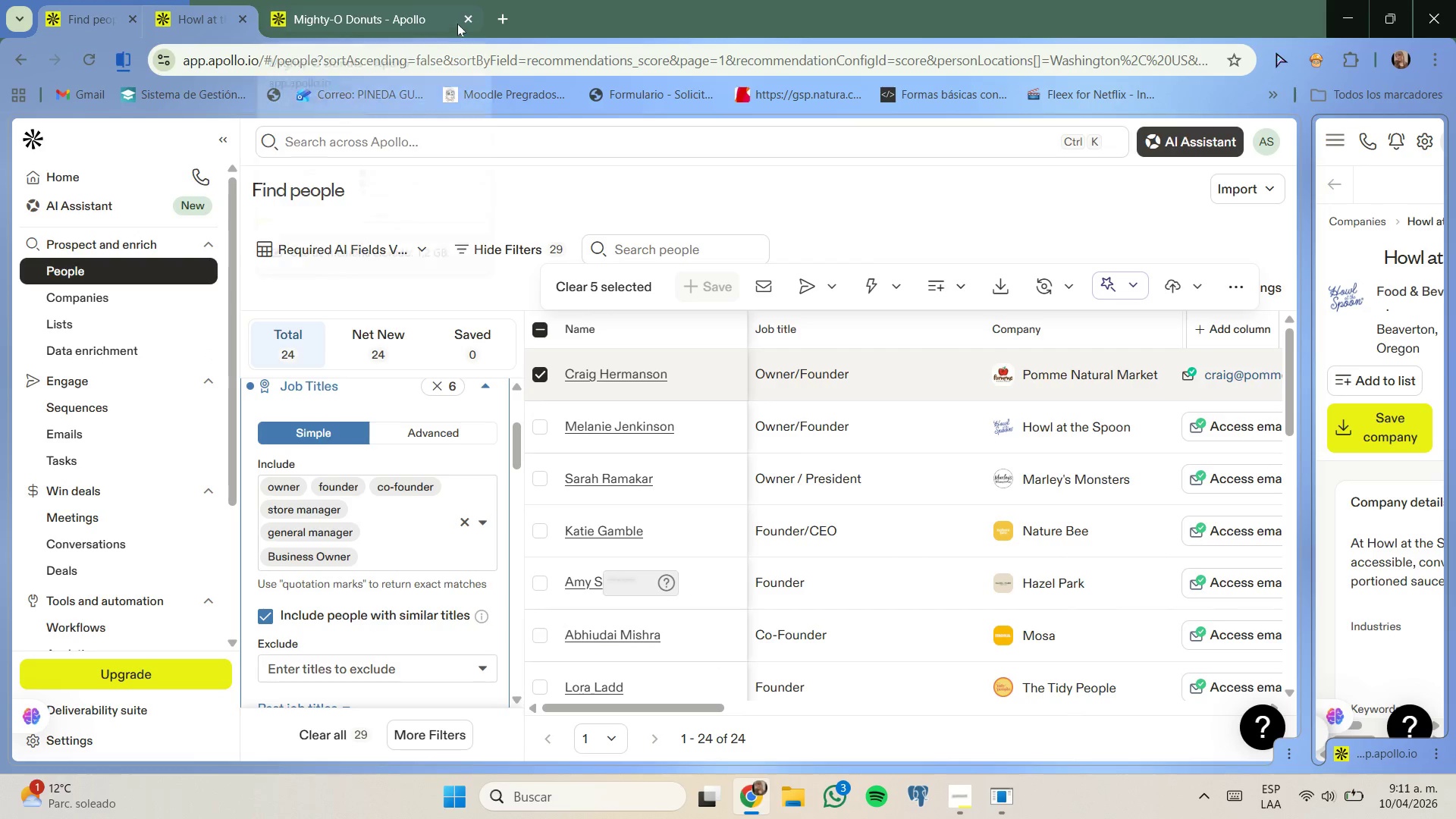 
left_click([460, 20])
 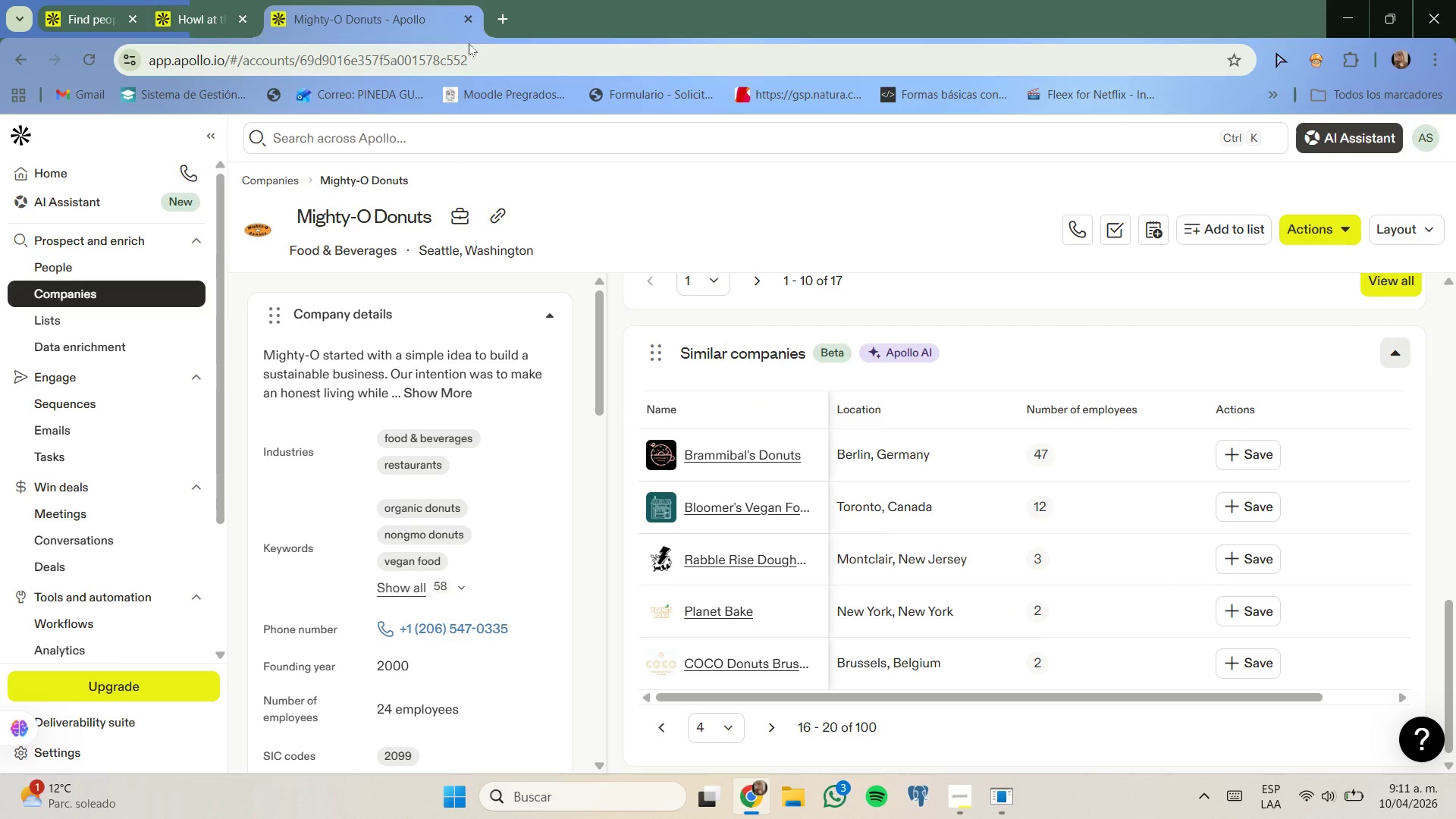 
left_click([470, 24])
 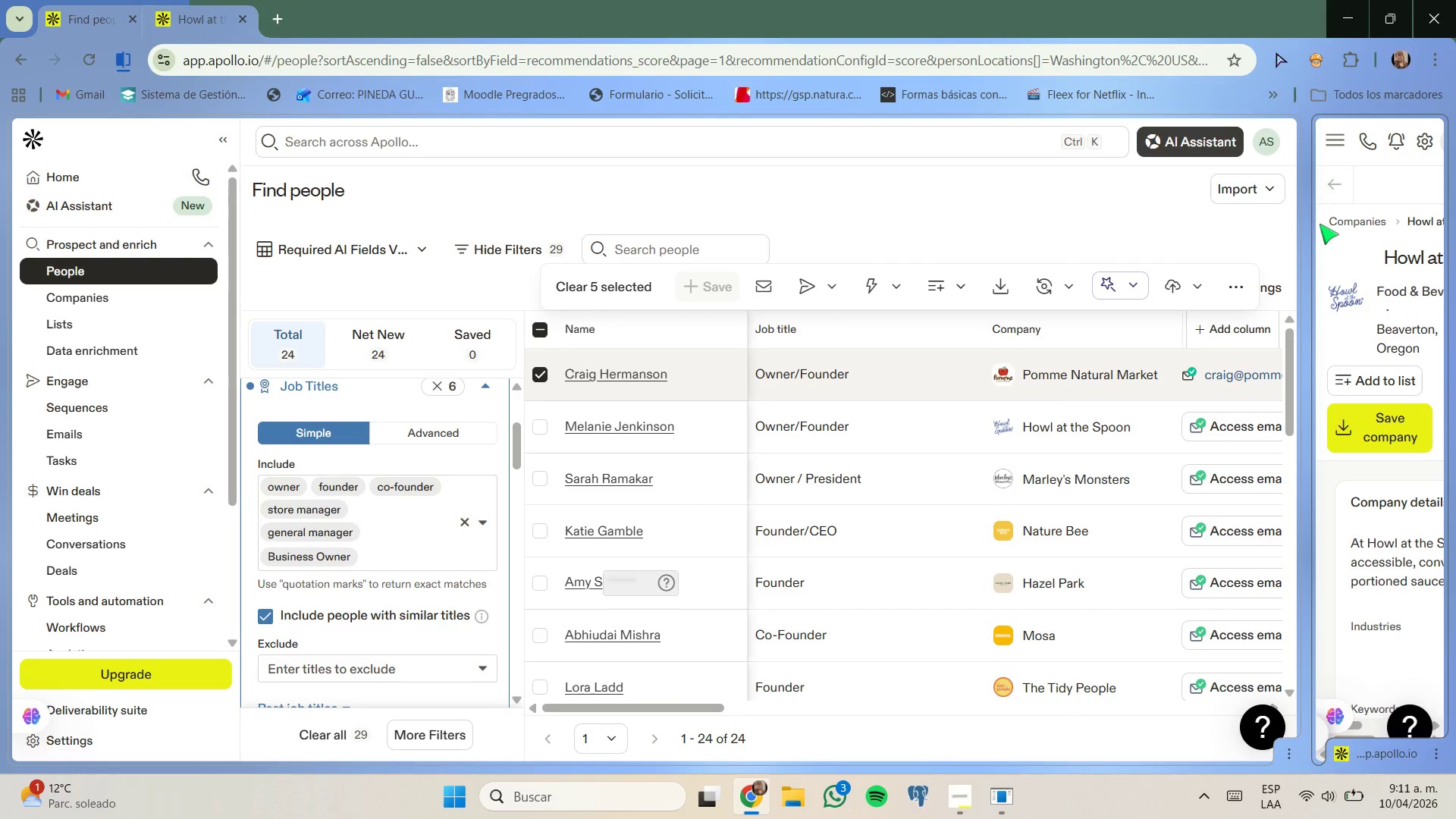 
left_click_drag(start_coordinate=[1309, 233], to_coordinate=[986, 230])
 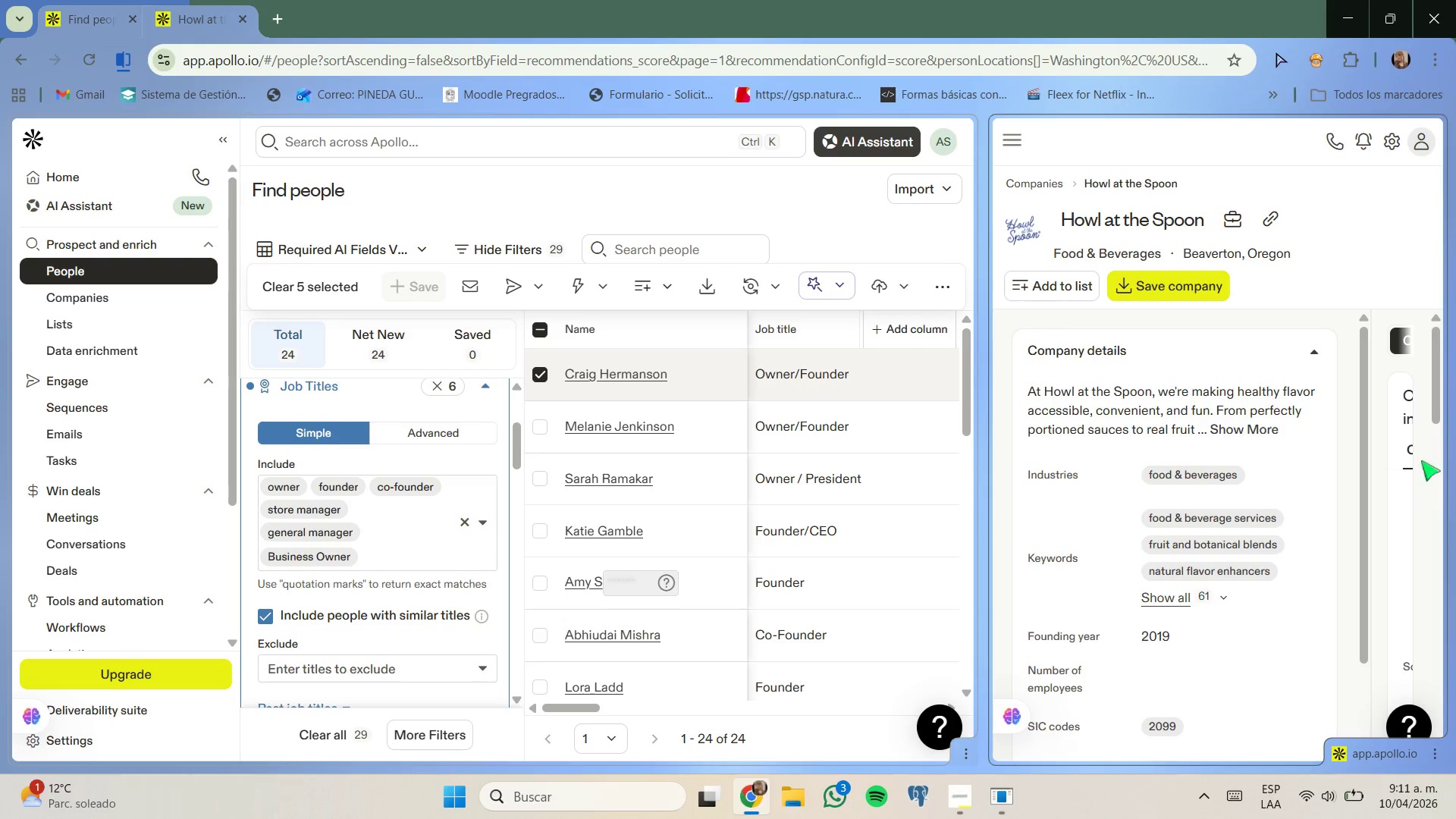 
left_click([1439, 744])
 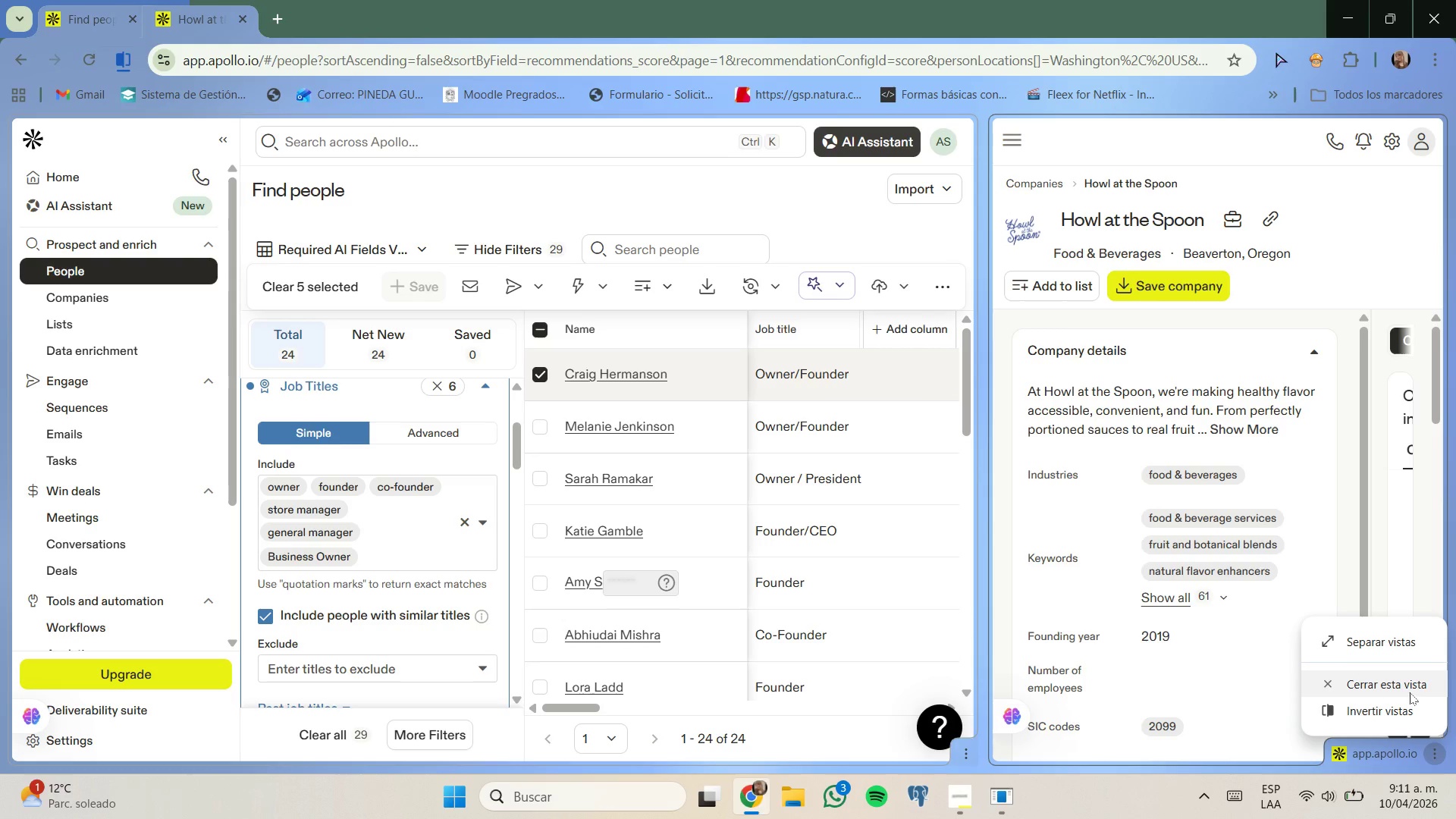 
left_click([1410, 692])
 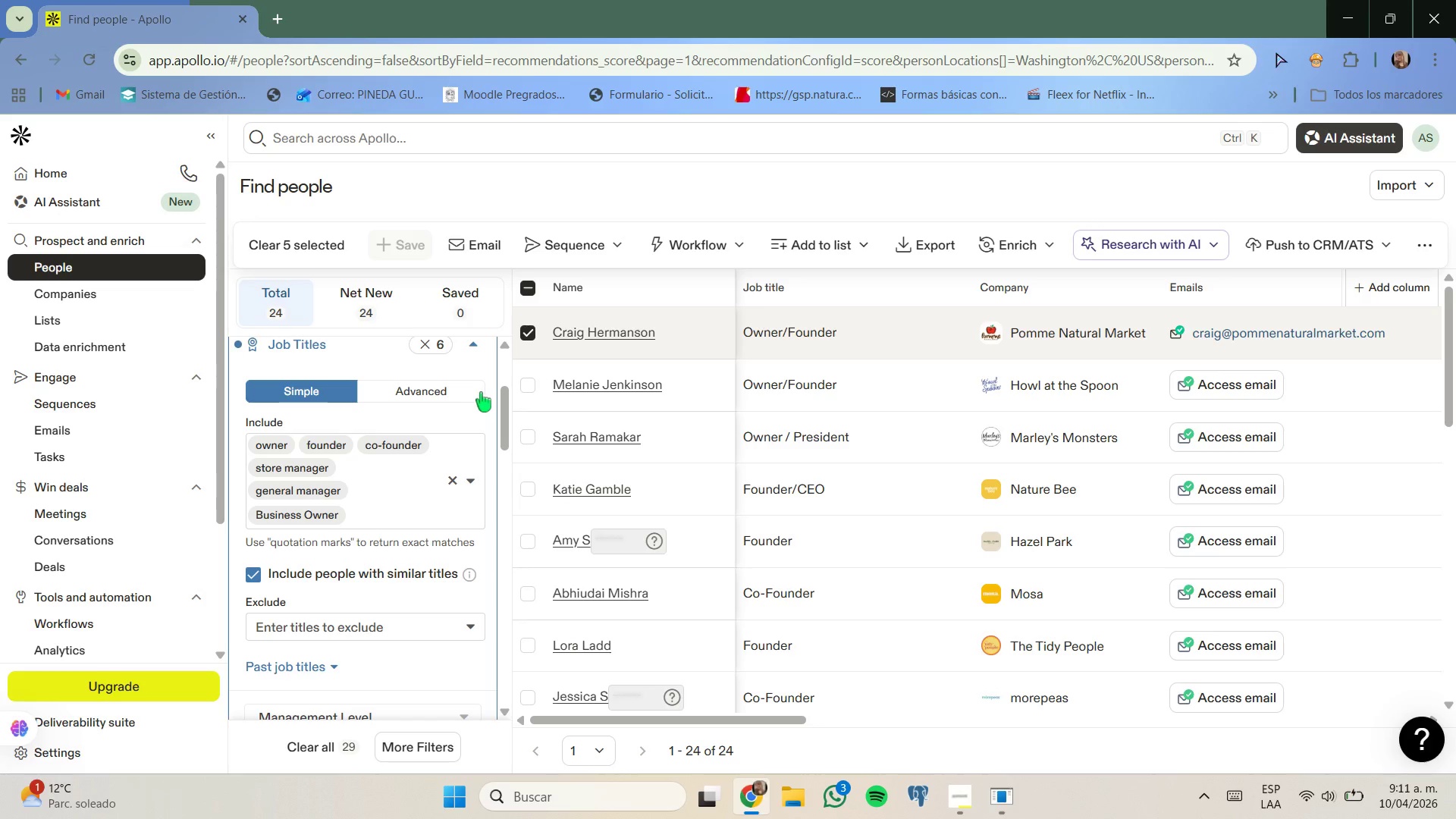 
wait(7.3)
 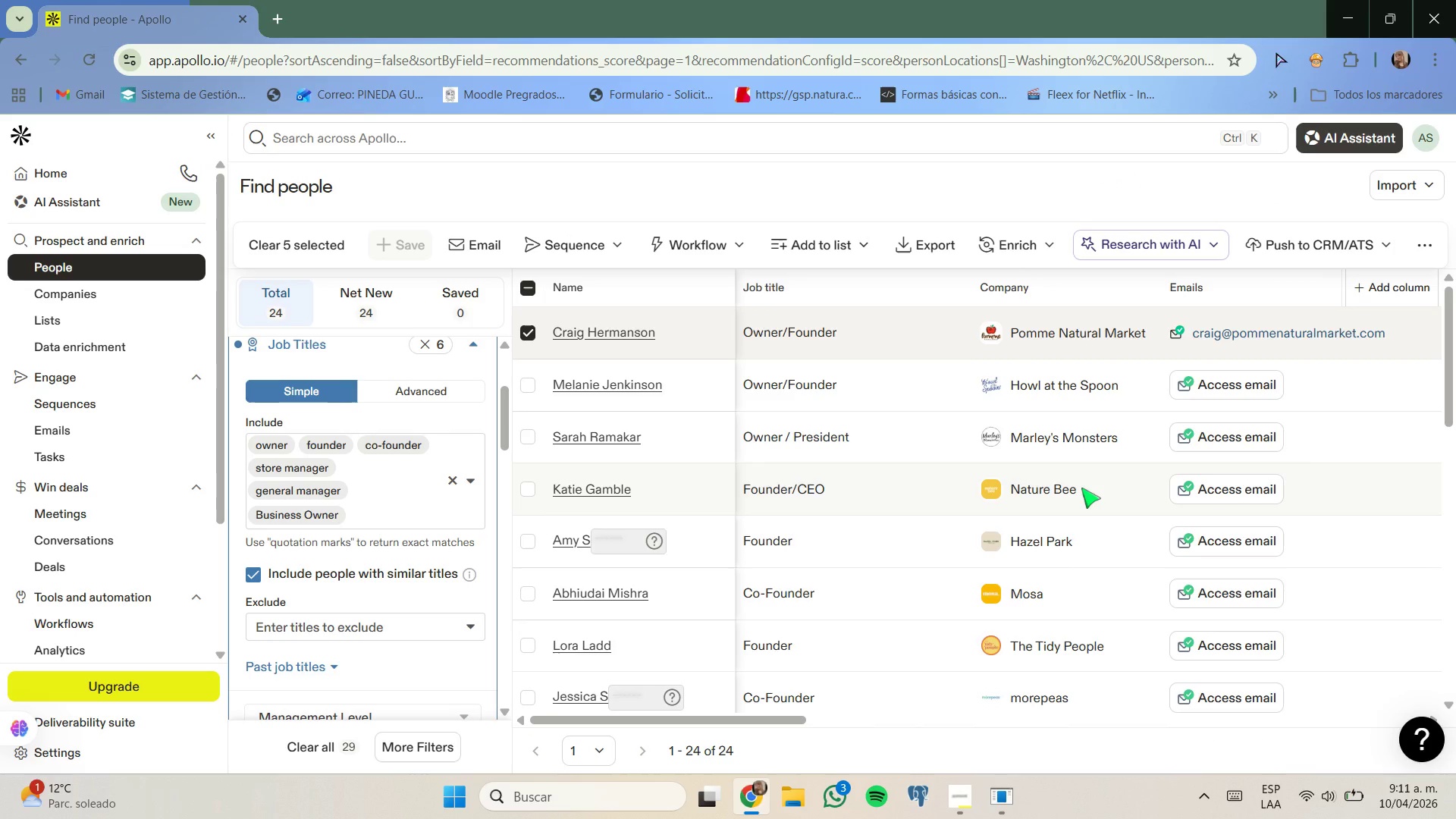 
scroll: coordinate [418, 510], scroll_direction: down, amount: 1.0
 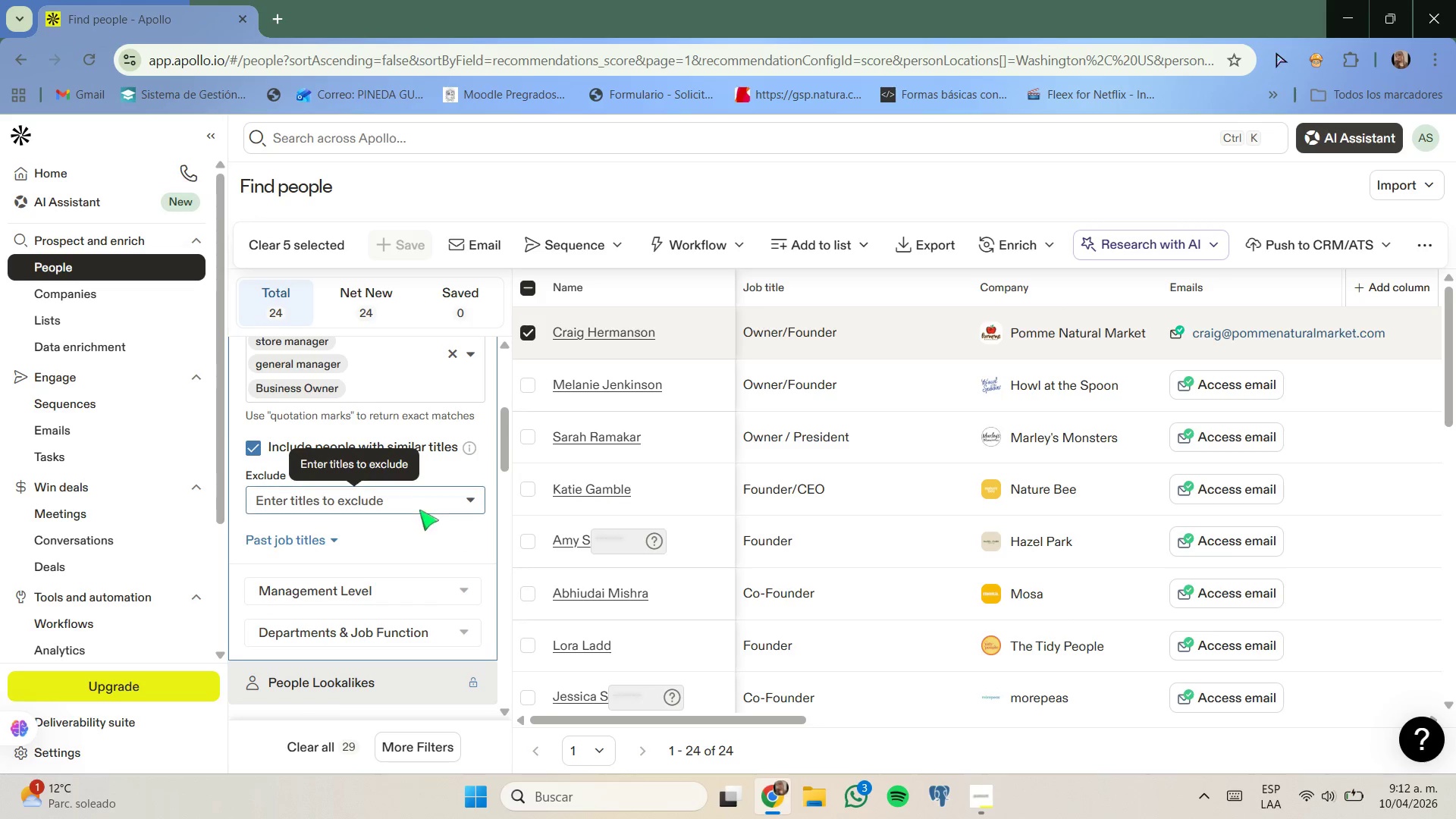 
scroll: coordinate [422, 495], scroll_direction: up, amount: 3.0
 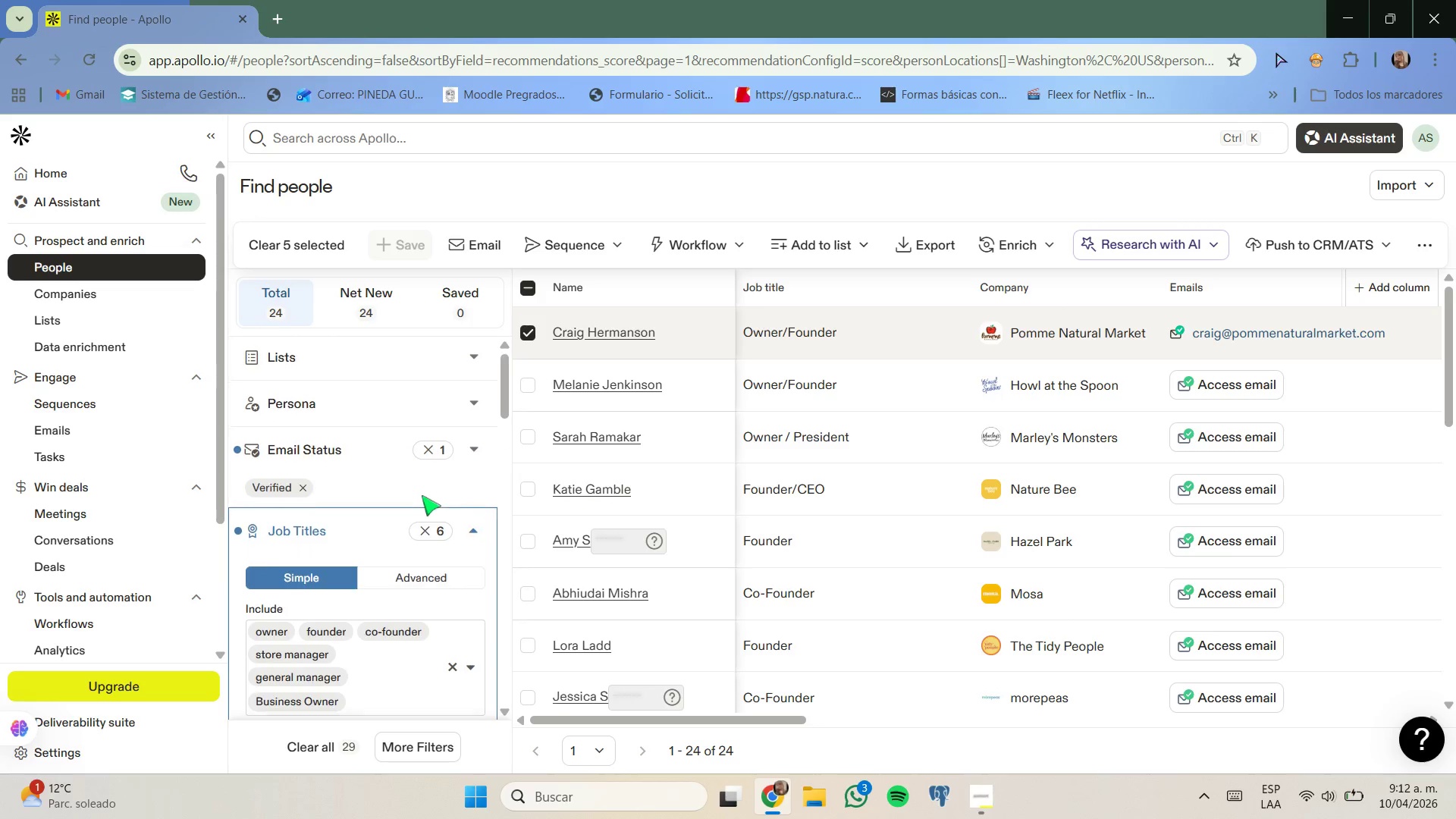 
scroll: coordinate [422, 495], scroll_direction: down, amount: 2.0
 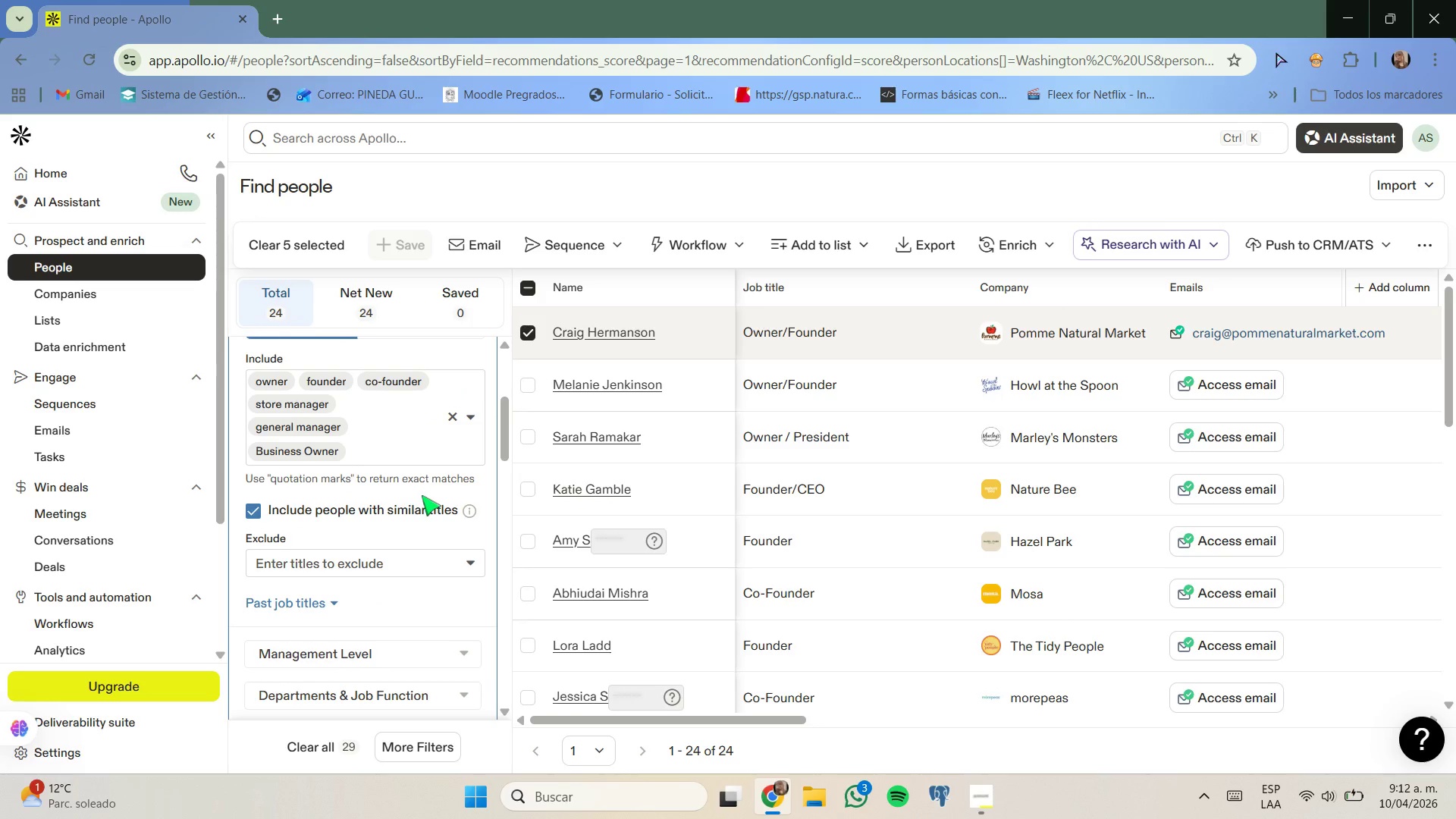 
scroll: coordinate [422, 495], scroll_direction: up, amount: 1.0
 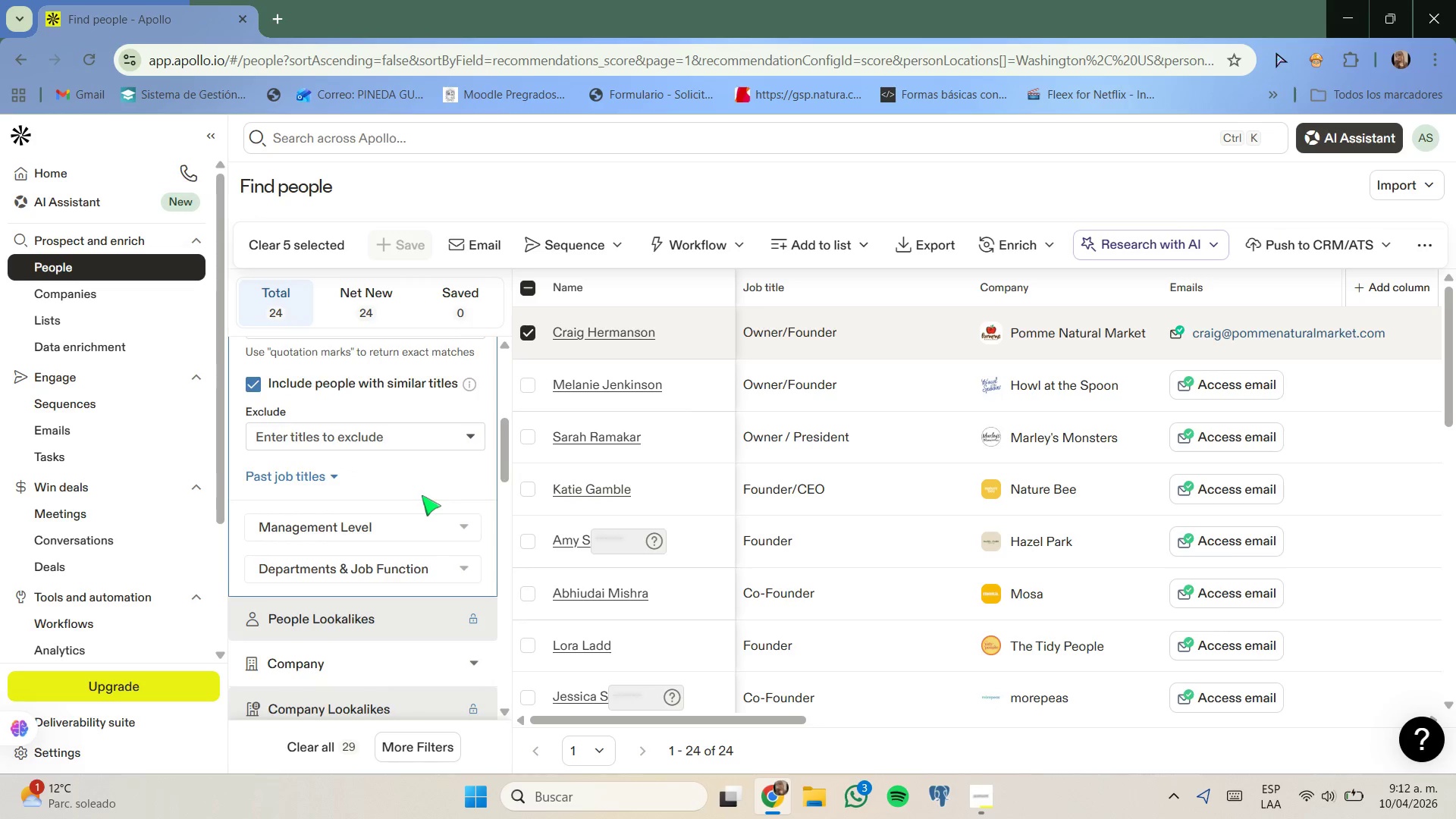 
scroll: coordinate [422, 495], scroll_direction: down, amount: 2.0
 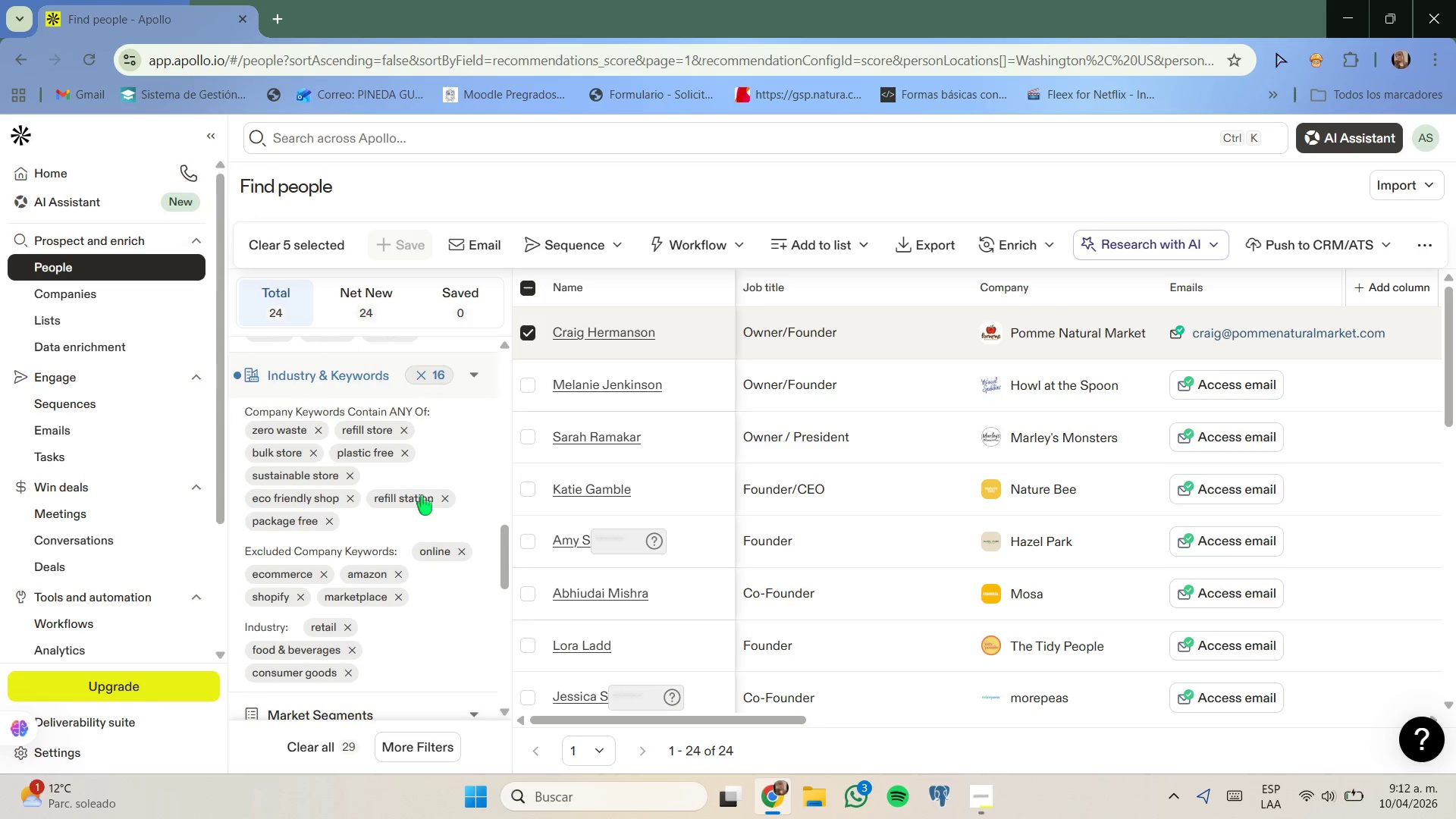 
scroll: coordinate [359, 617], scroll_direction: up, amount: 3.0
 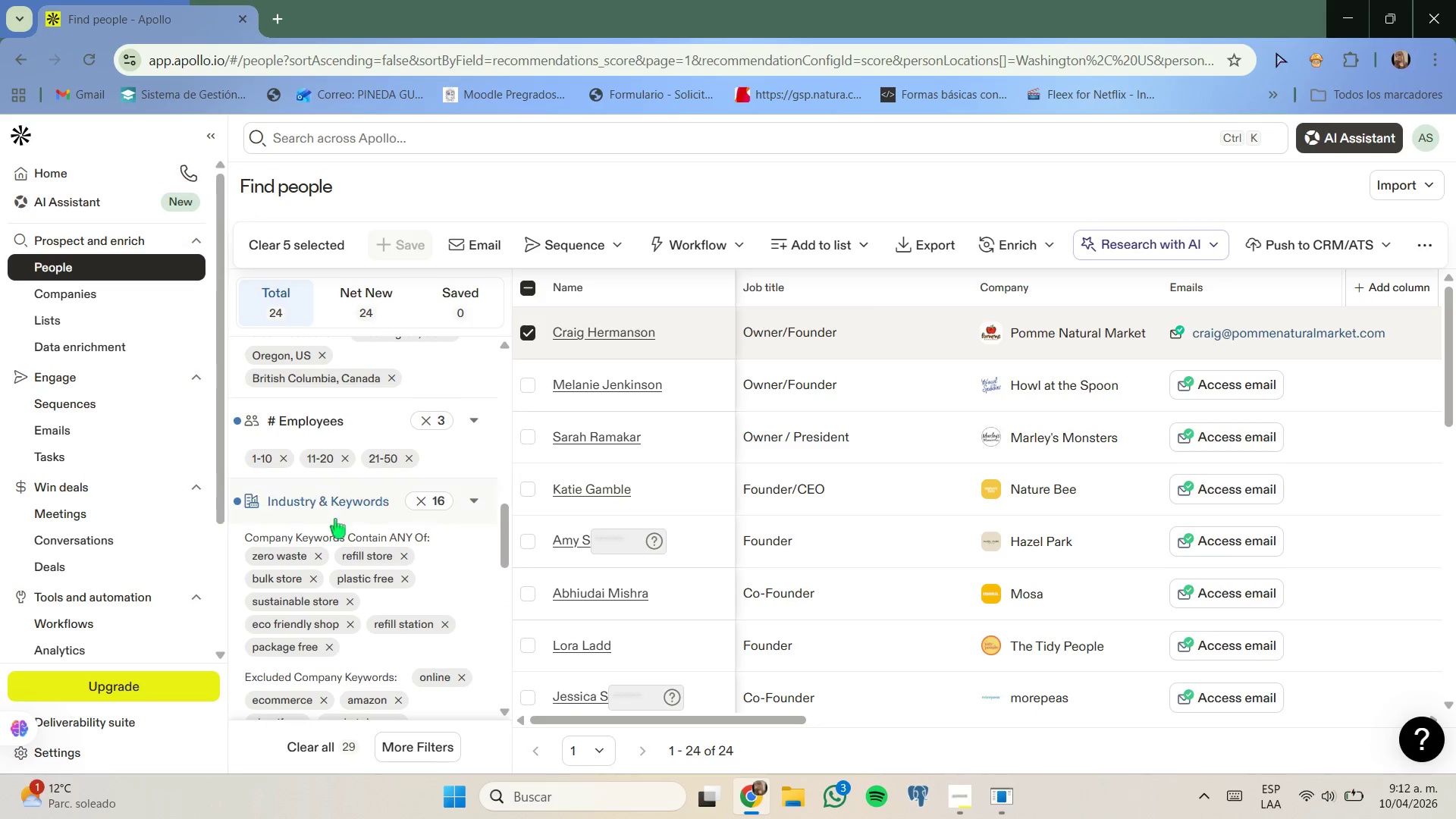 
left_click([338, 513])
 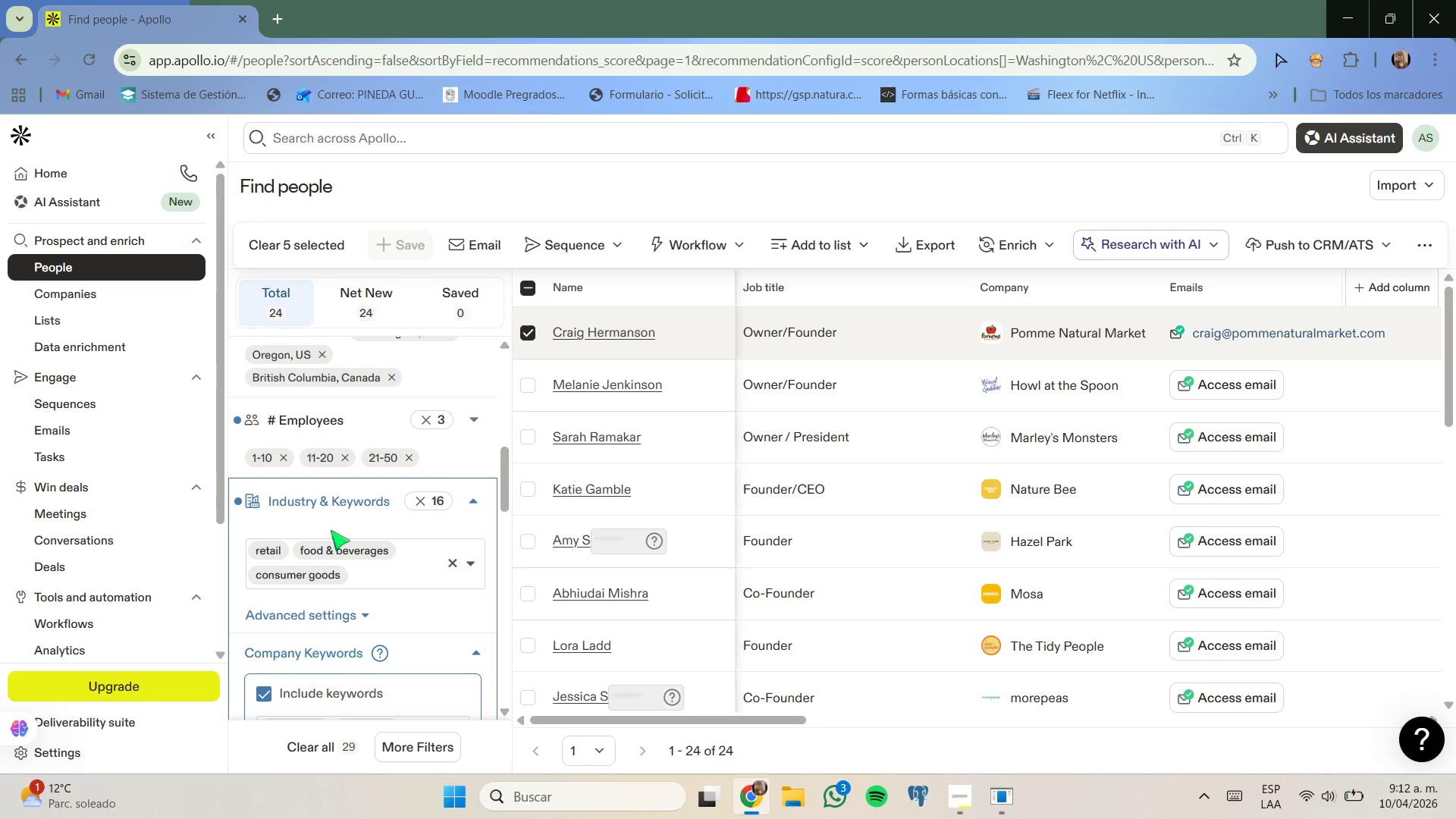 
scroll: coordinate [348, 544], scroll_direction: down, amount: 4.0
 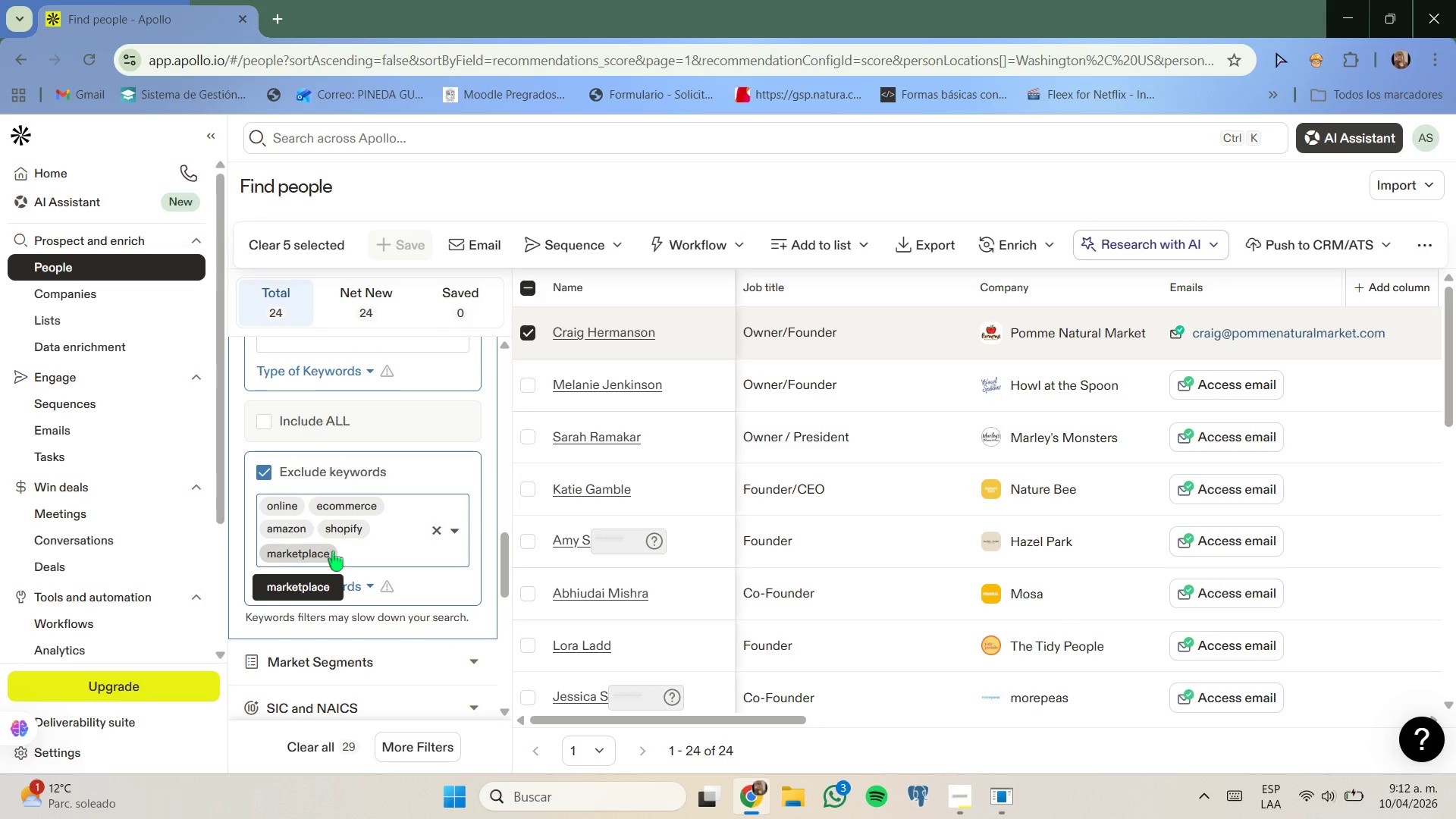 
wait(5.27)
 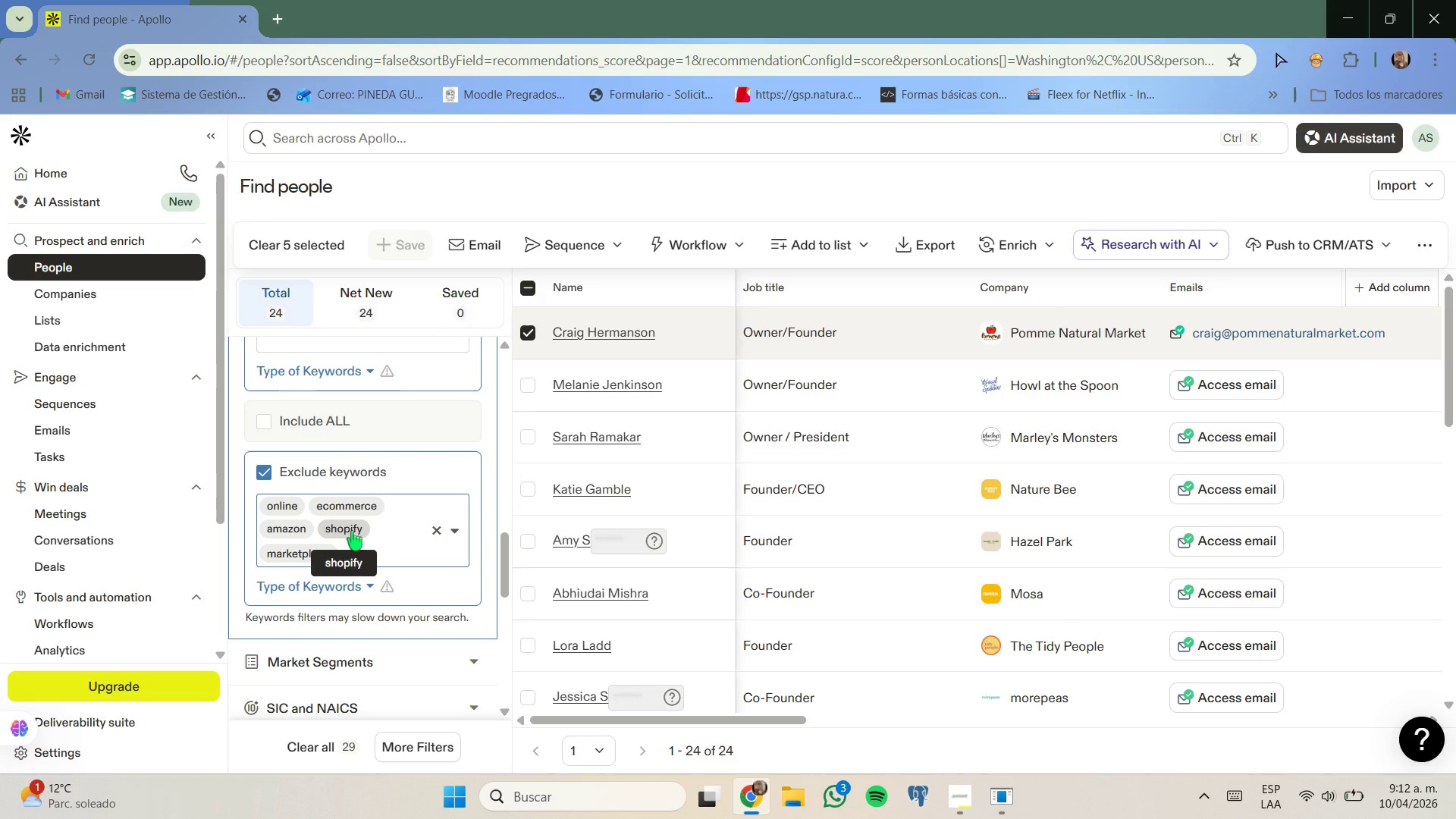 
left_click([326, 554])
 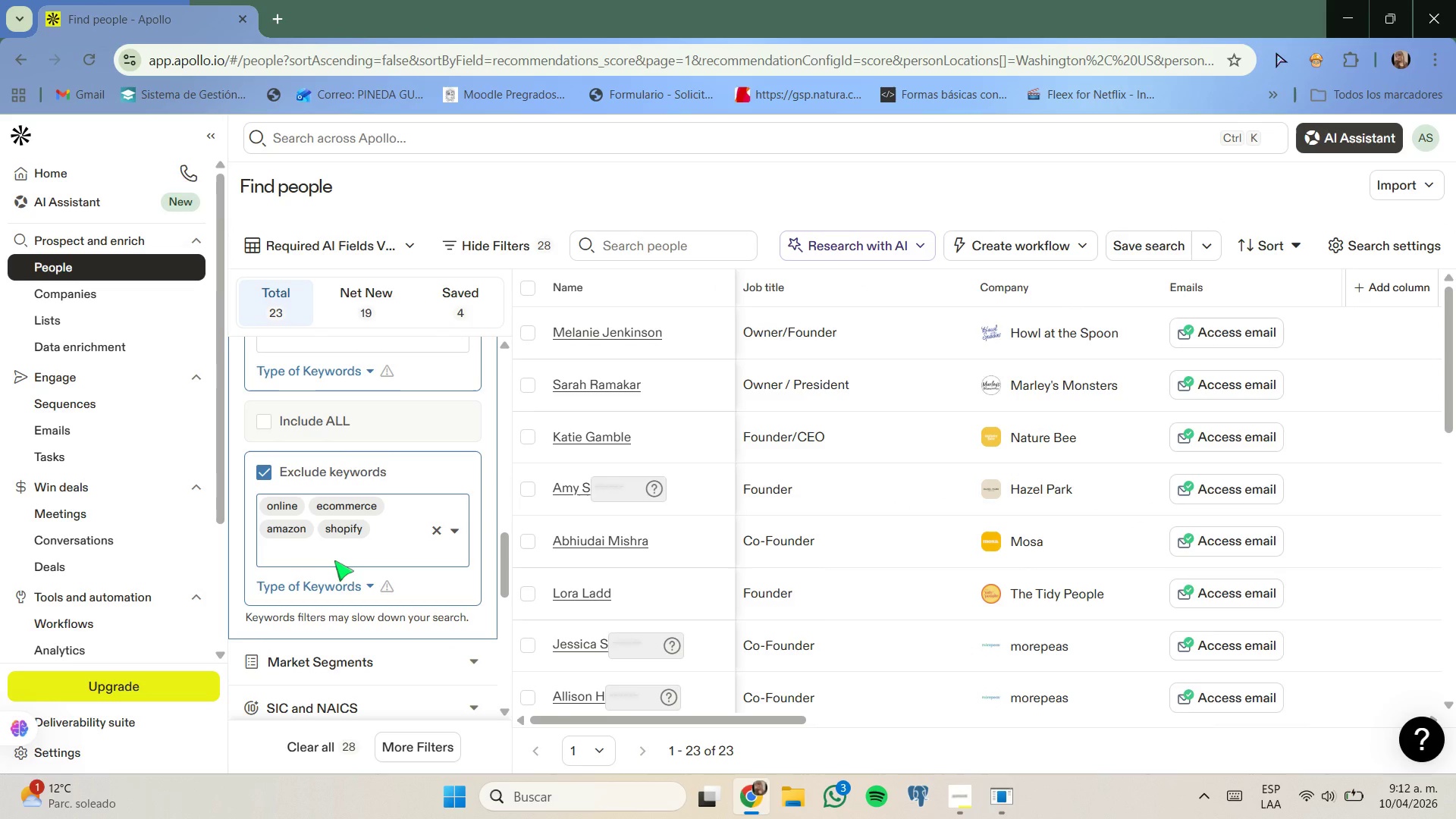 
wait(7.28)
 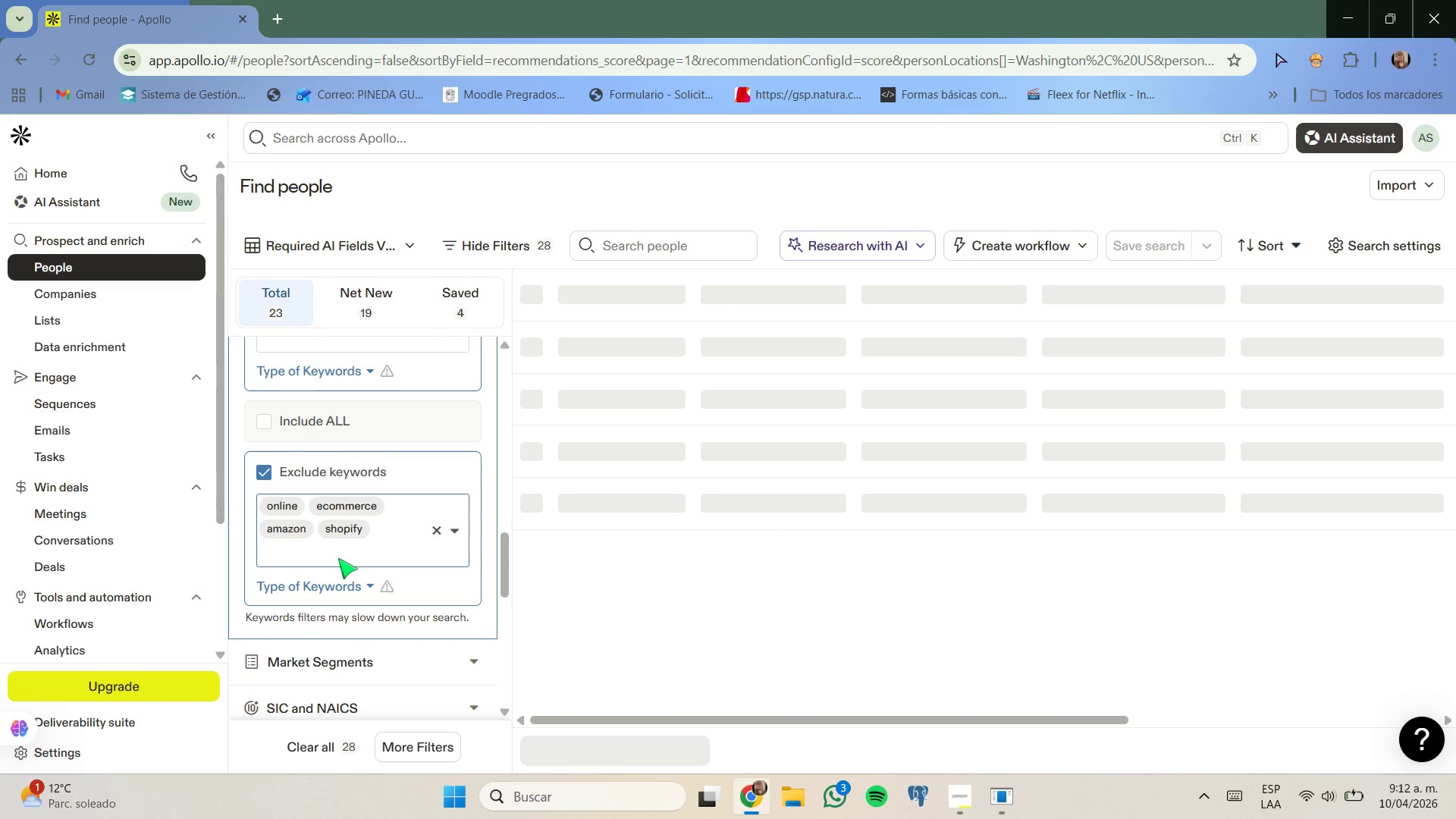 
type(dropshipping)
 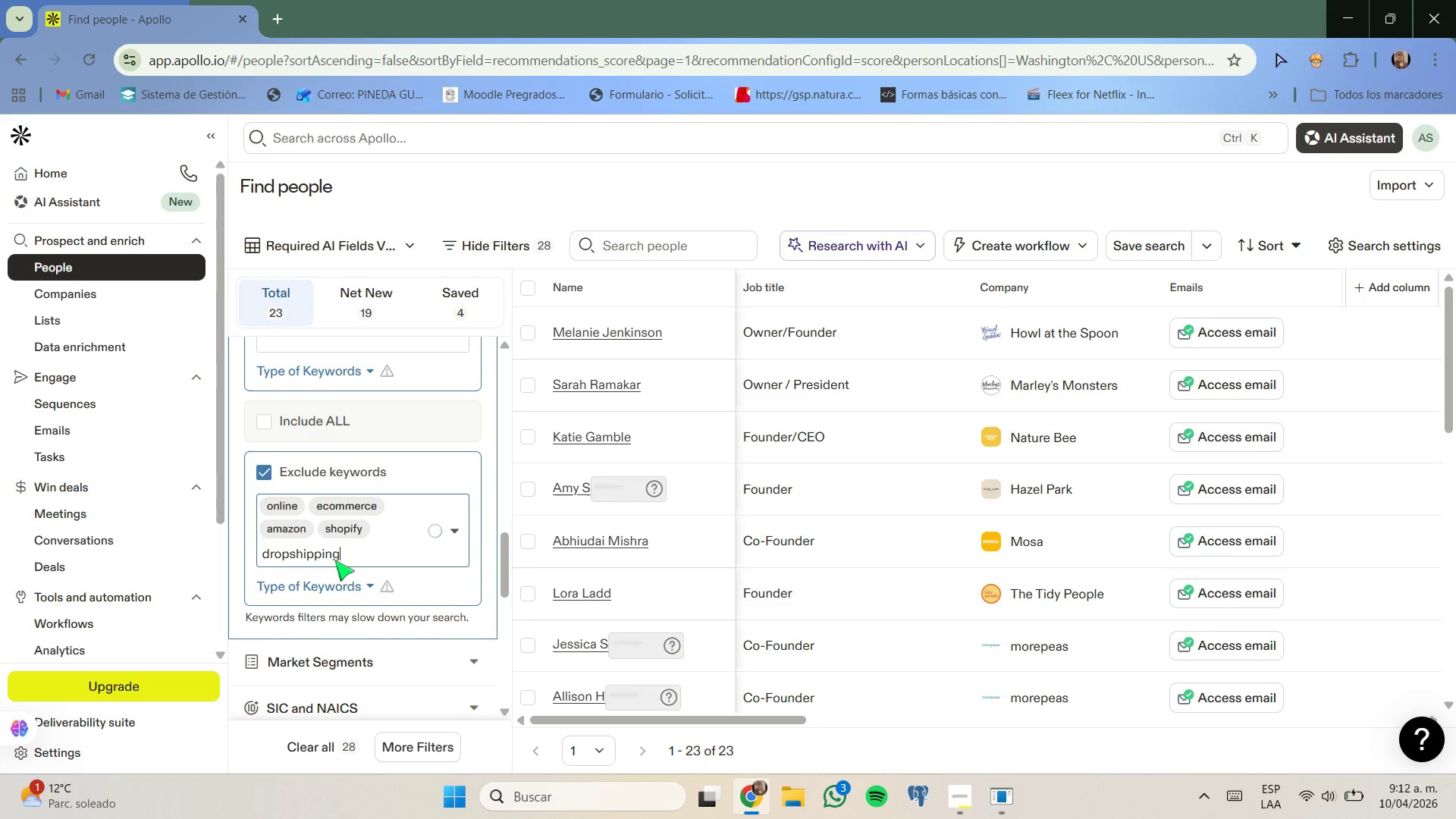 
mouse_move([336, 576])
 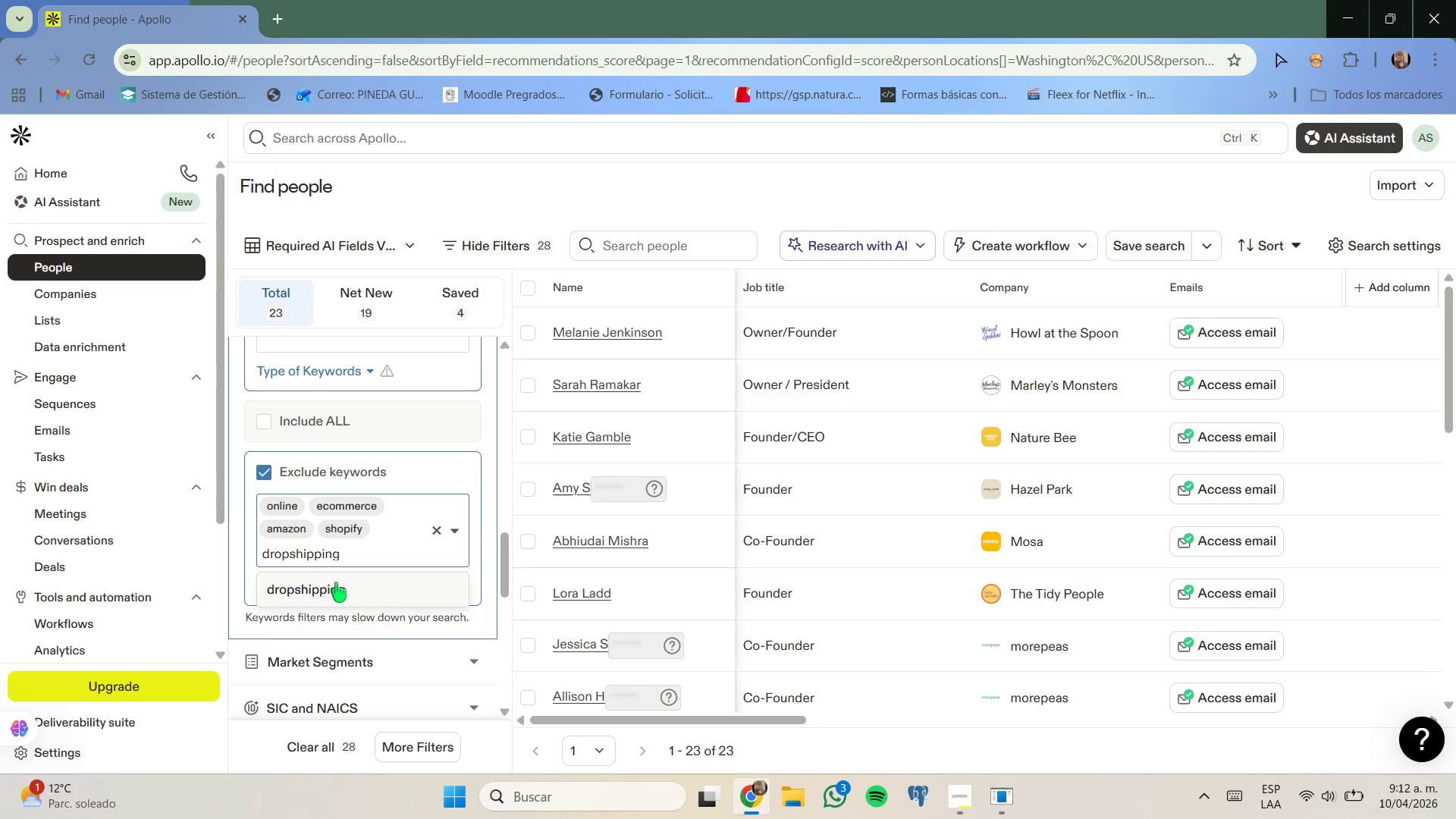 
left_click([336, 582])
 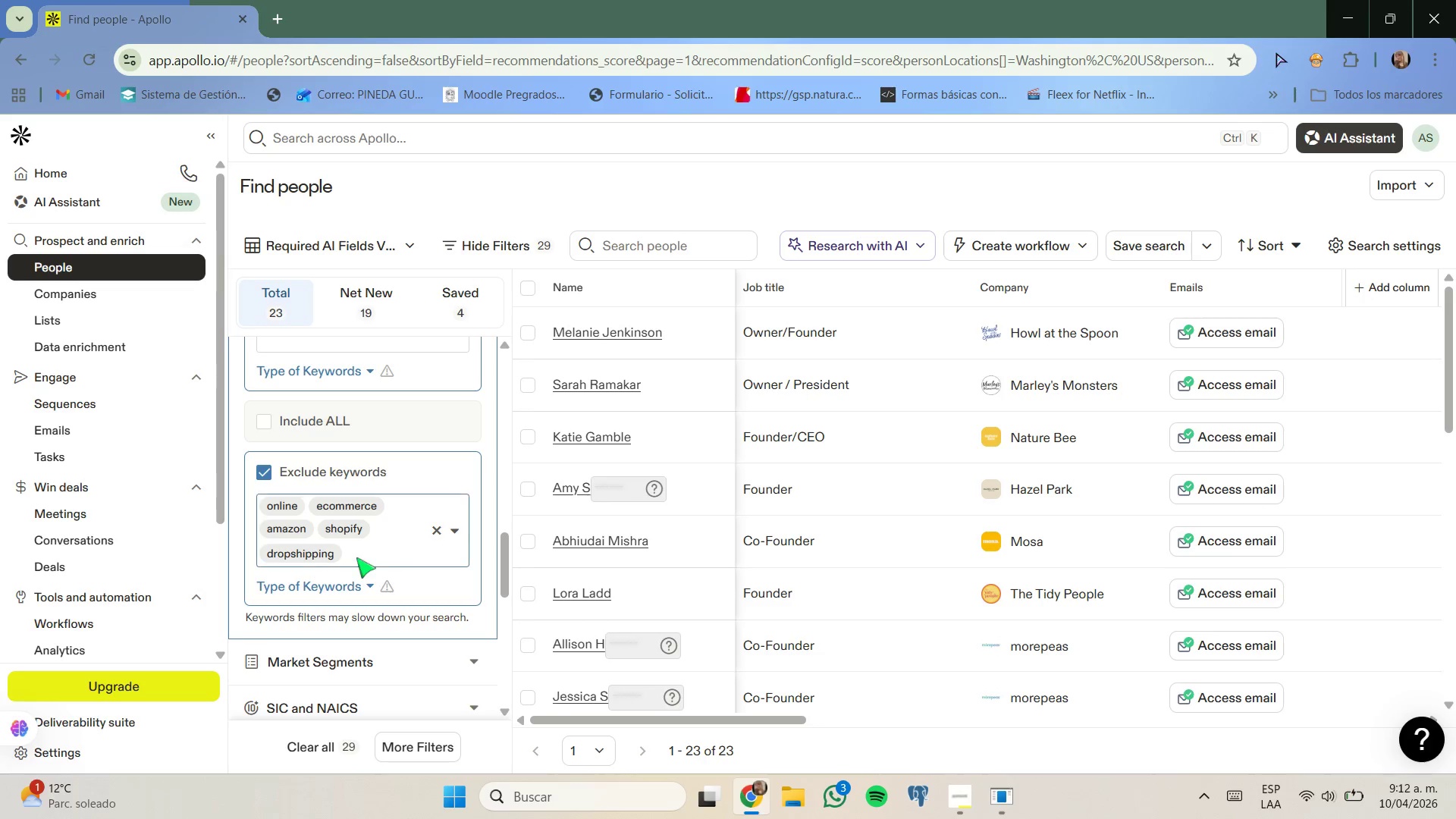 
wait(6.41)
 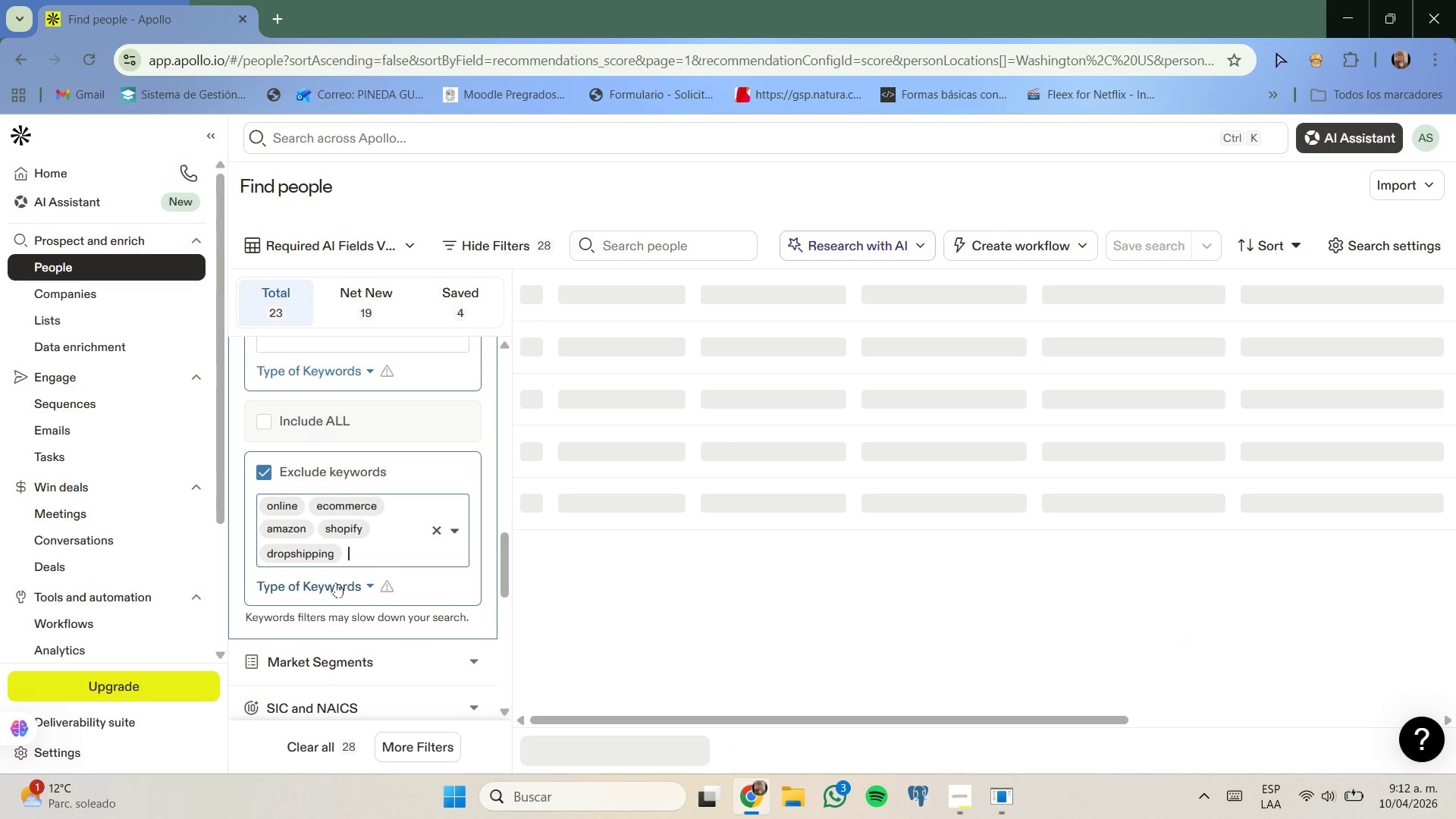 
left_click([359, 557])
 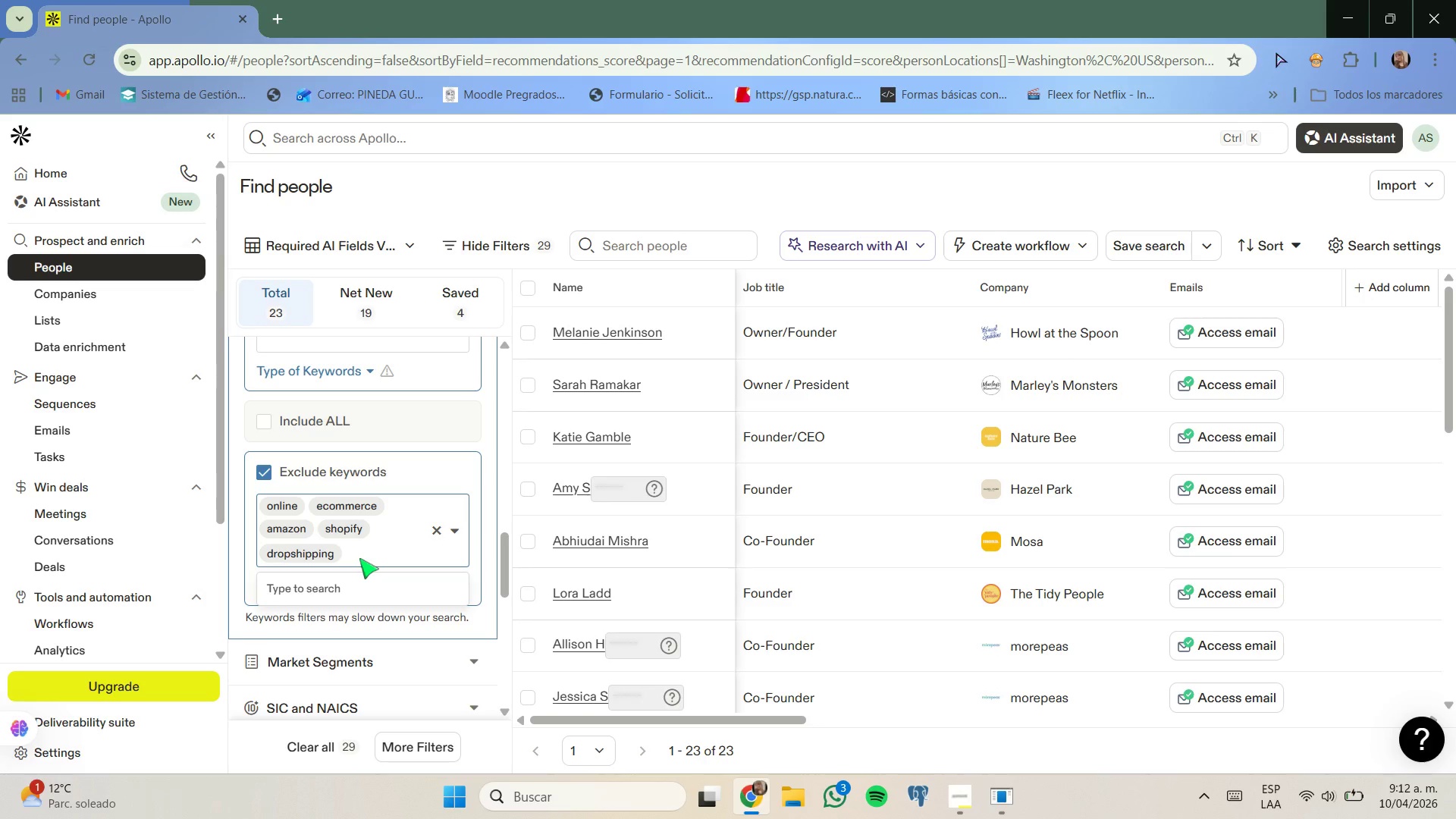 
type(marketplace)
 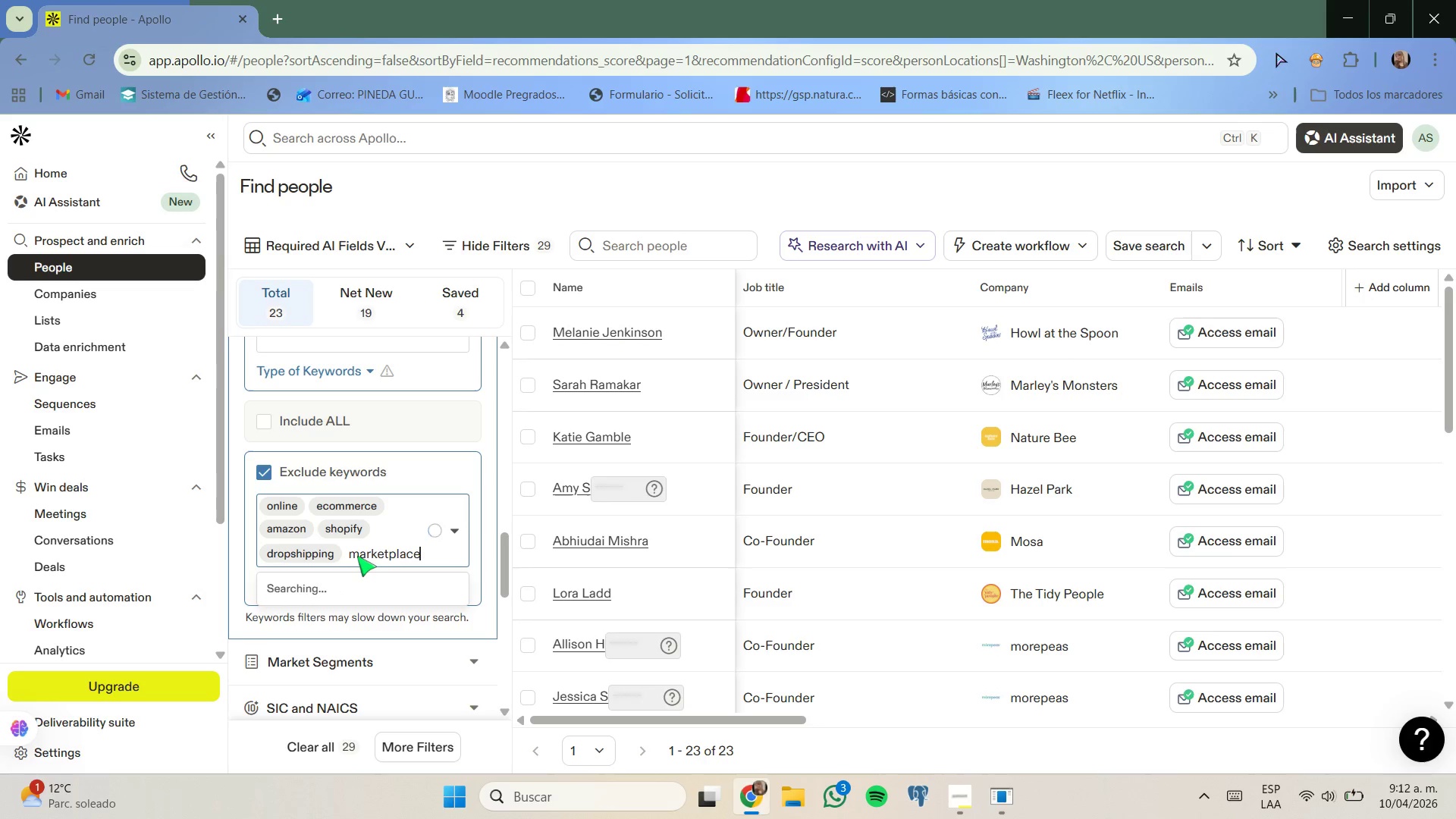 
wait(8.2)
 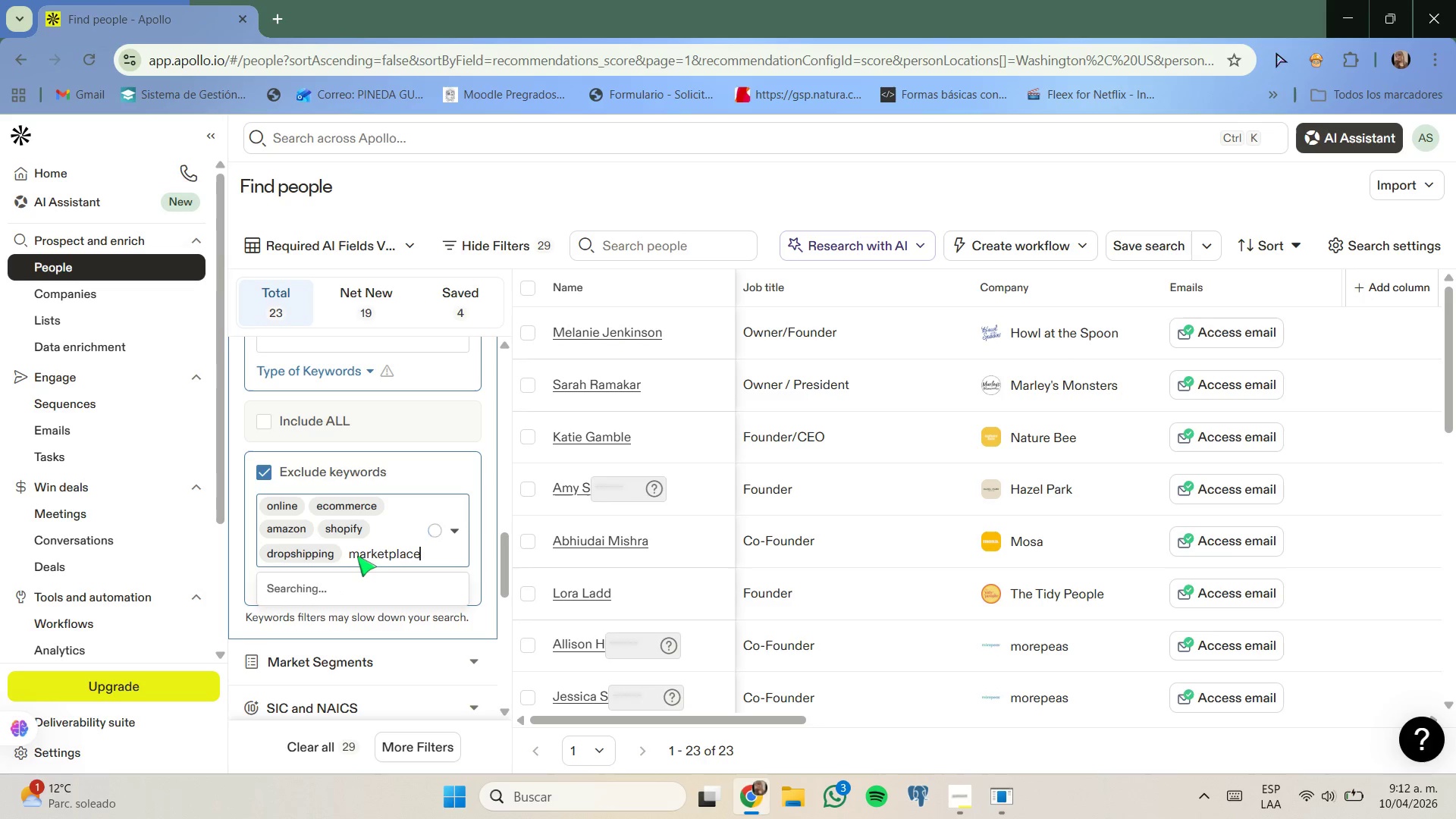 
left_click([327, 591])
 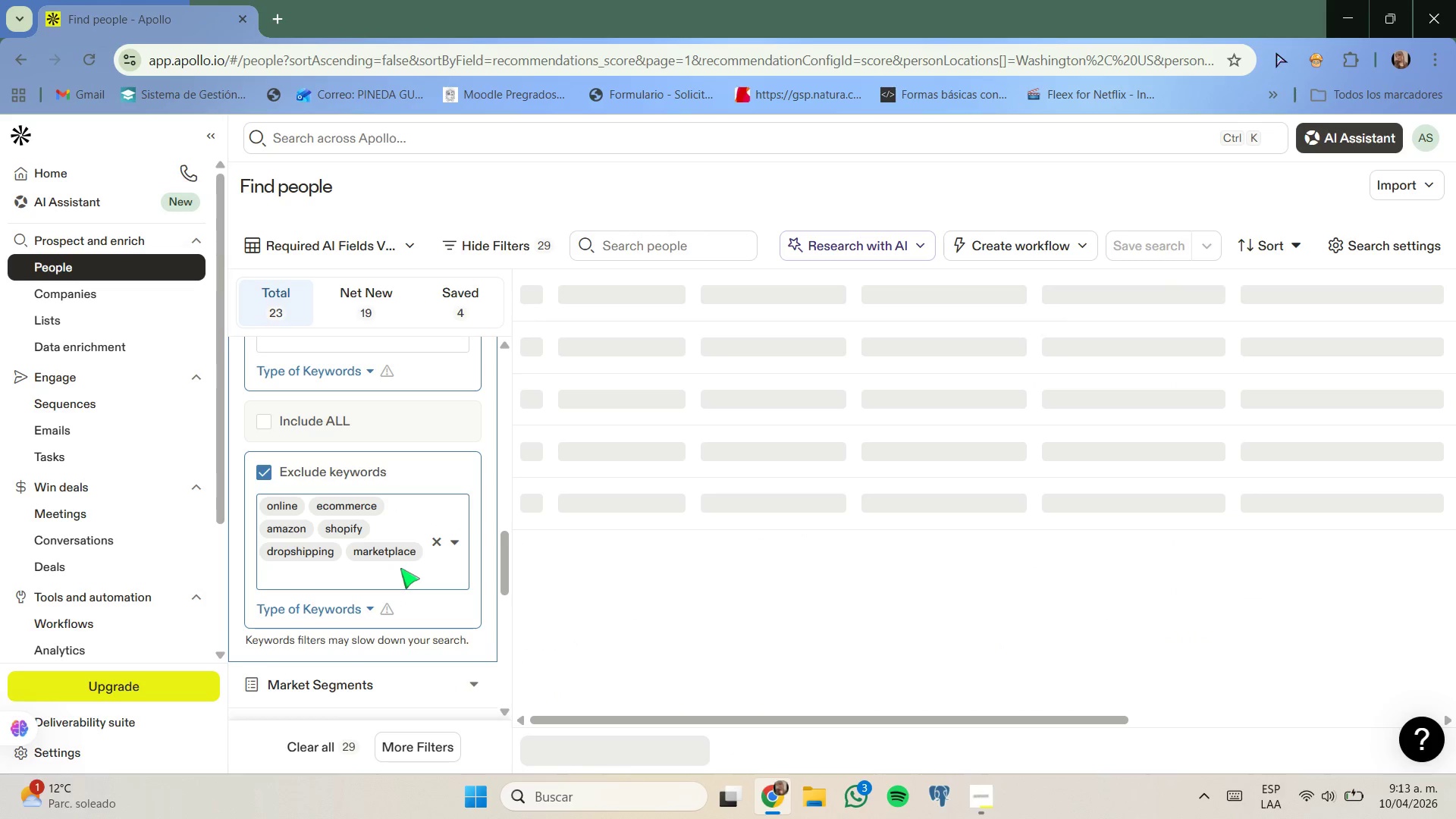 
type(delivery onl)
key(Backspace)
type(y)
 